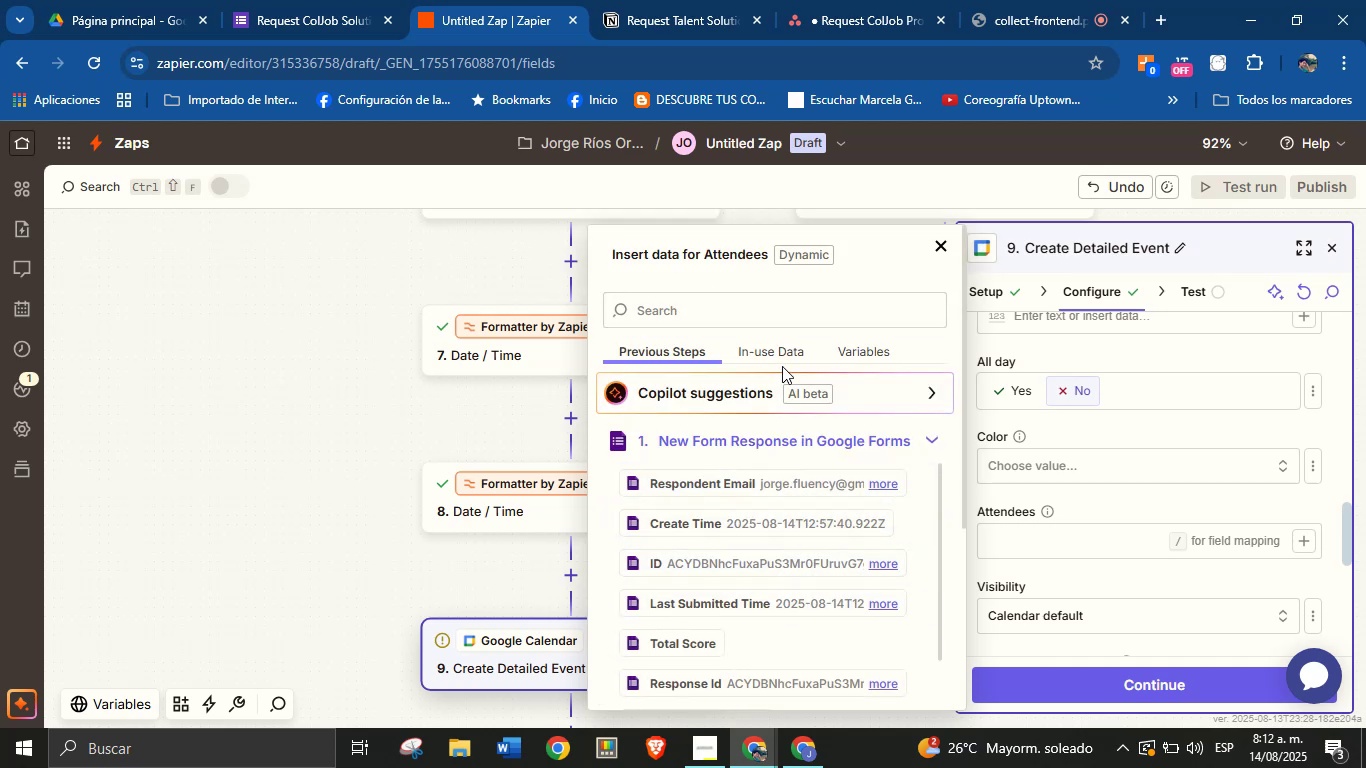 
wait(5.96)
 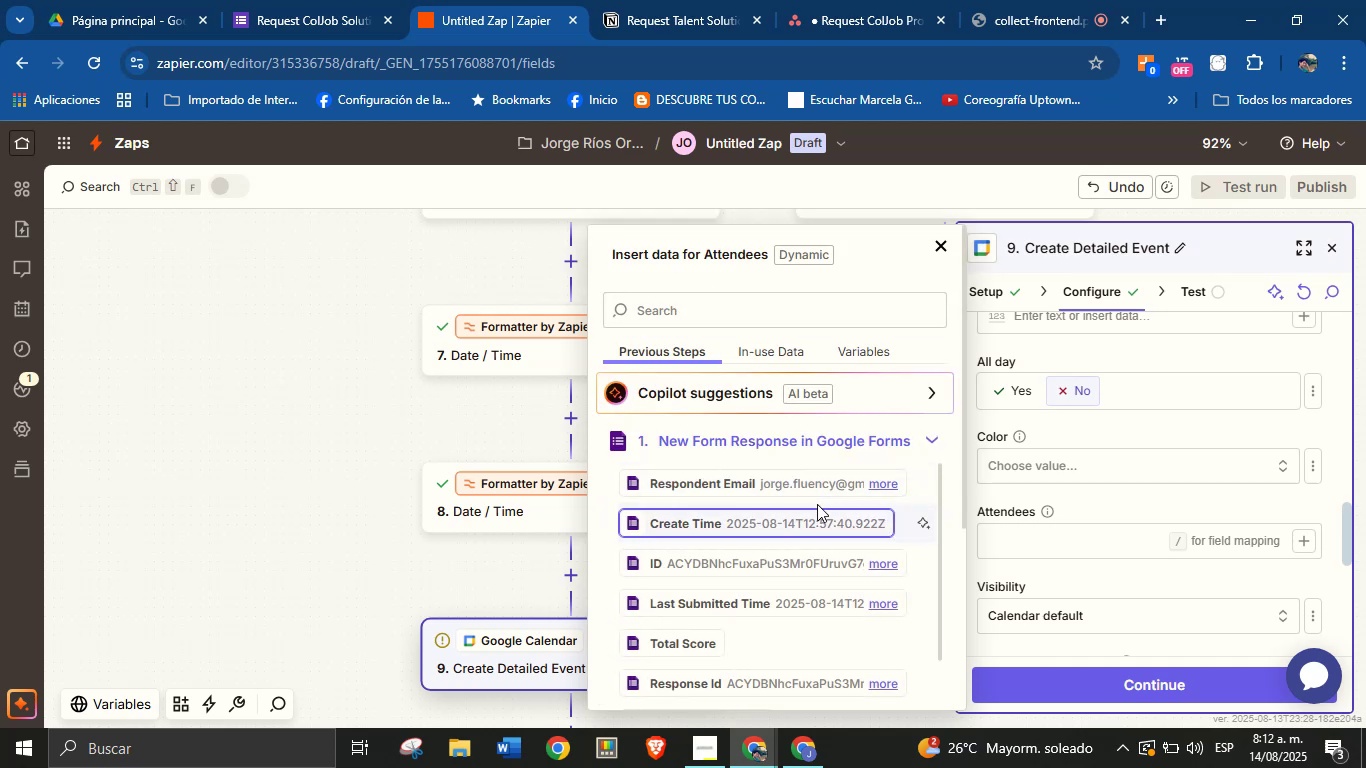 
type(email)
 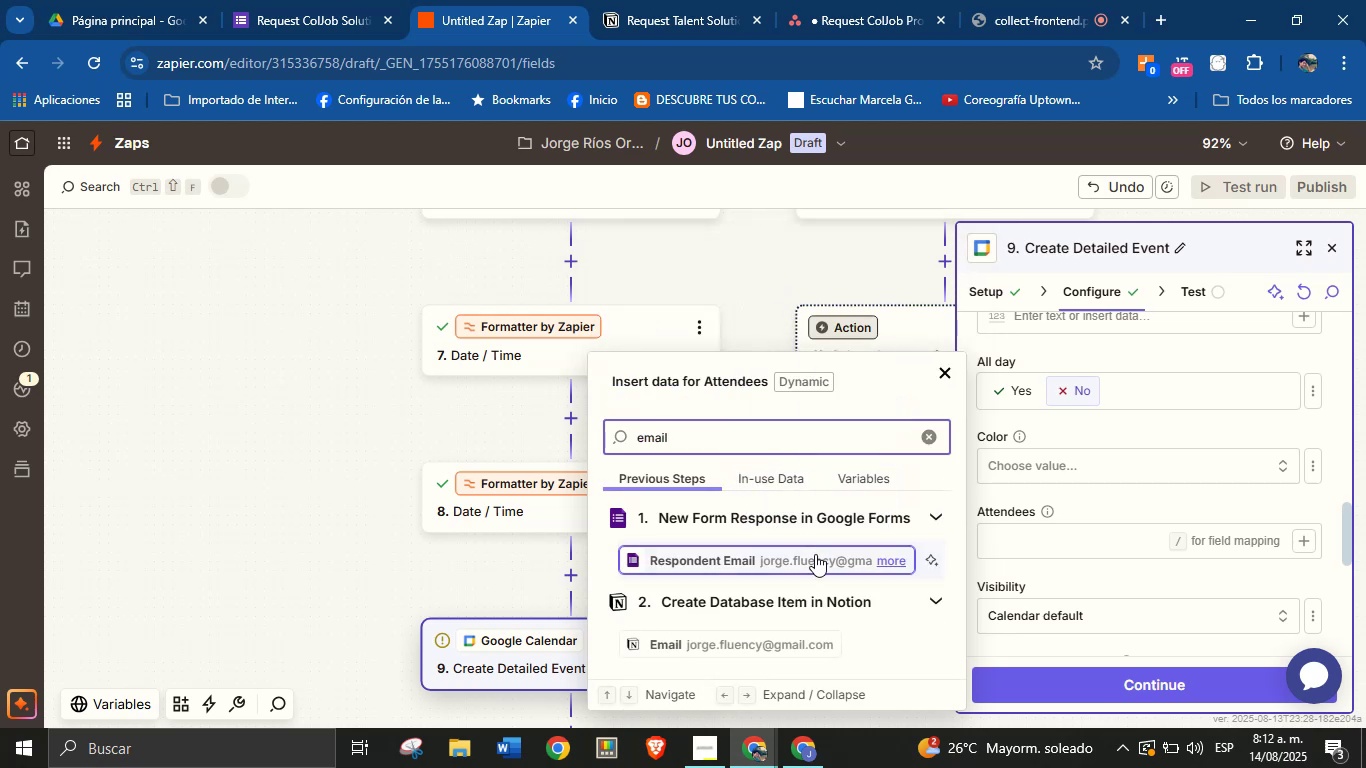 
wait(7.22)
 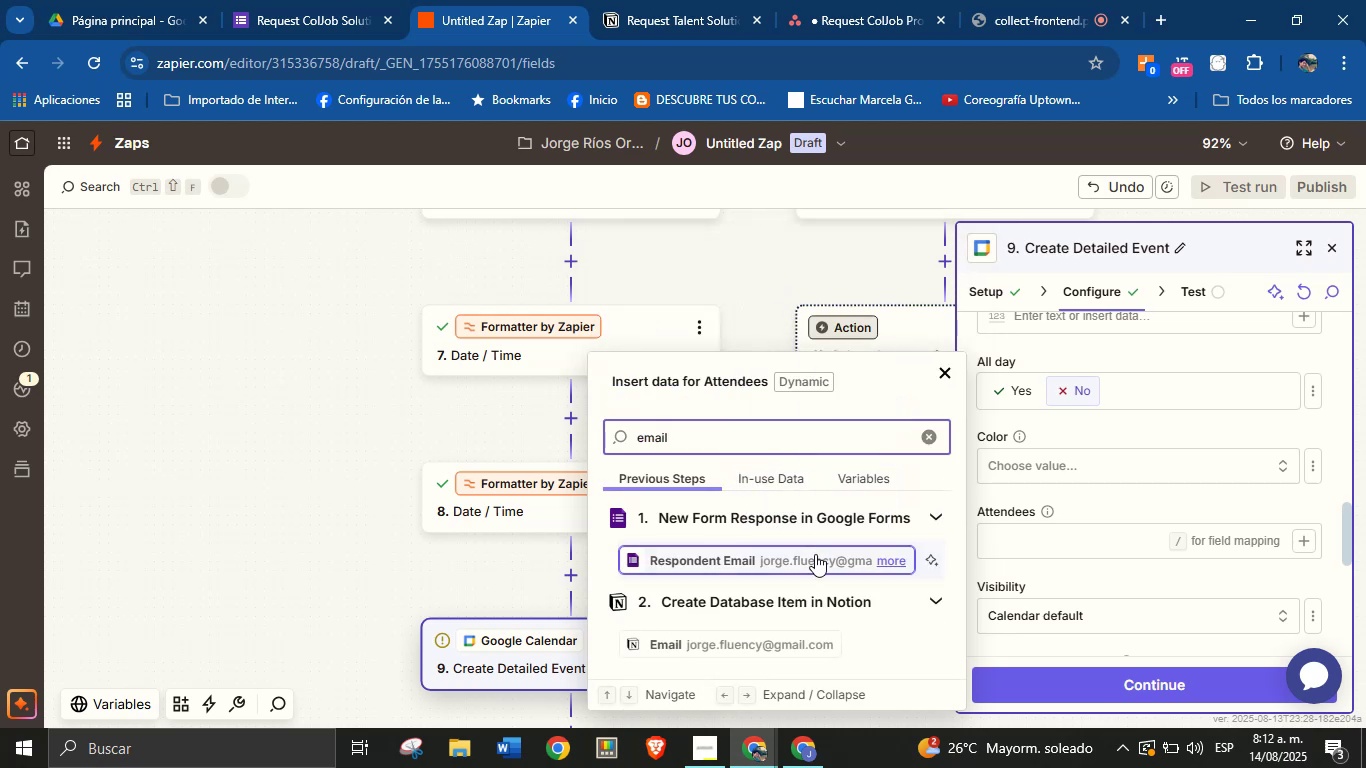 
left_click([815, 651])
 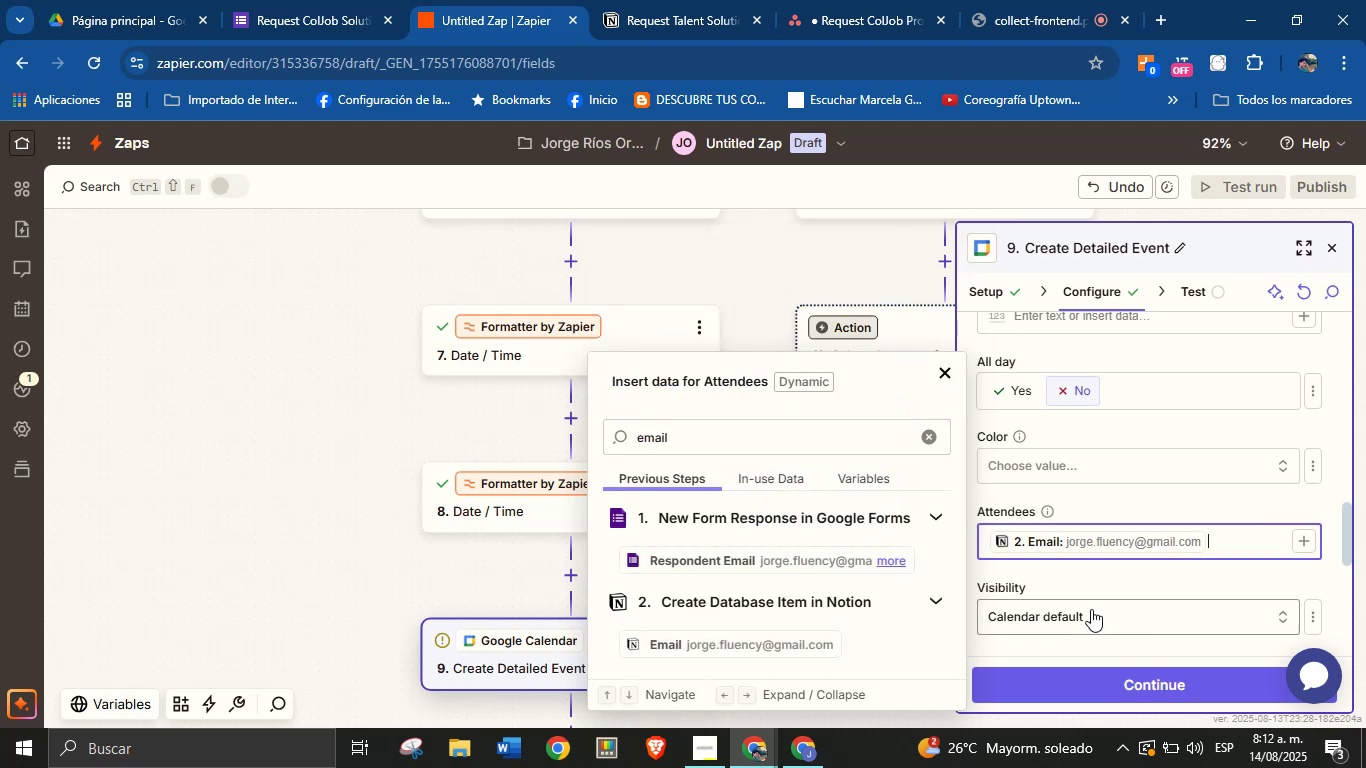 
left_click([1149, 578])
 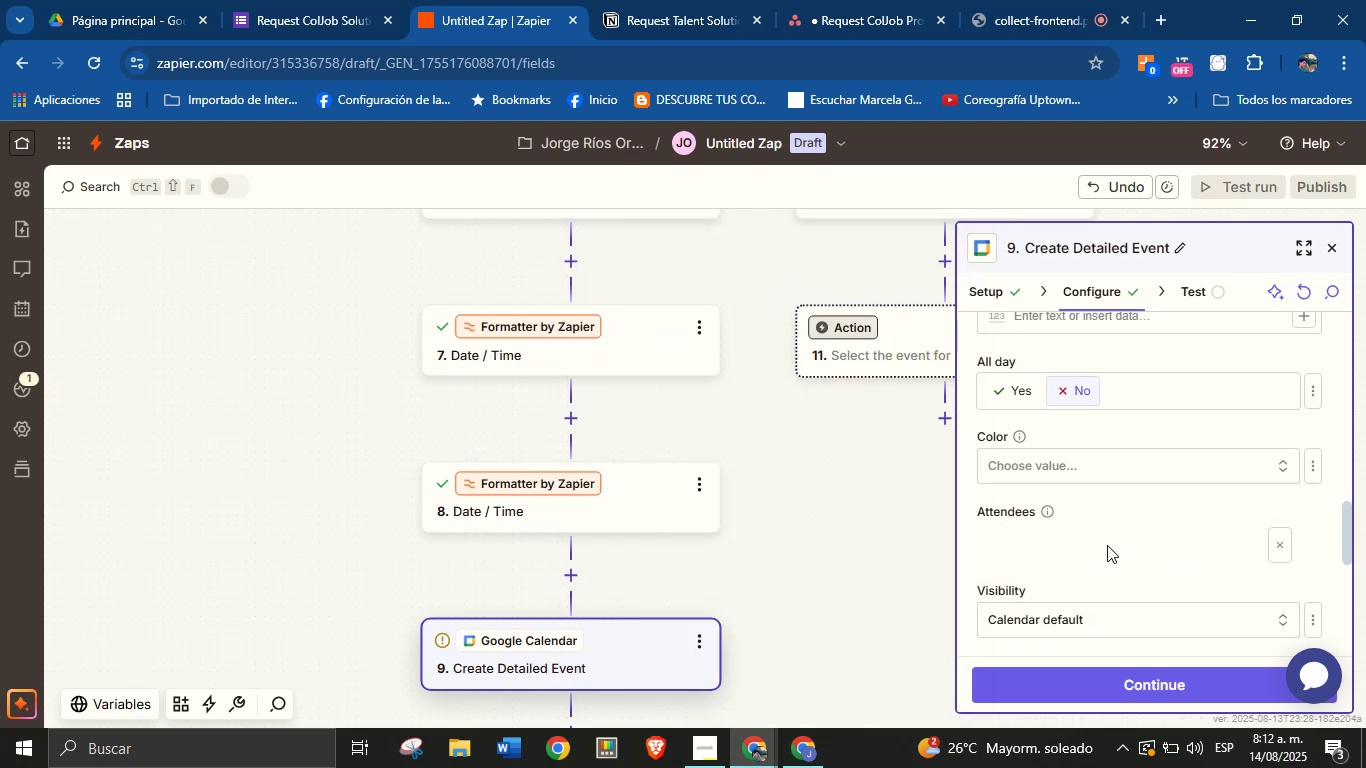 
scroll: coordinate [1105, 529], scroll_direction: down, amount: 2.0
 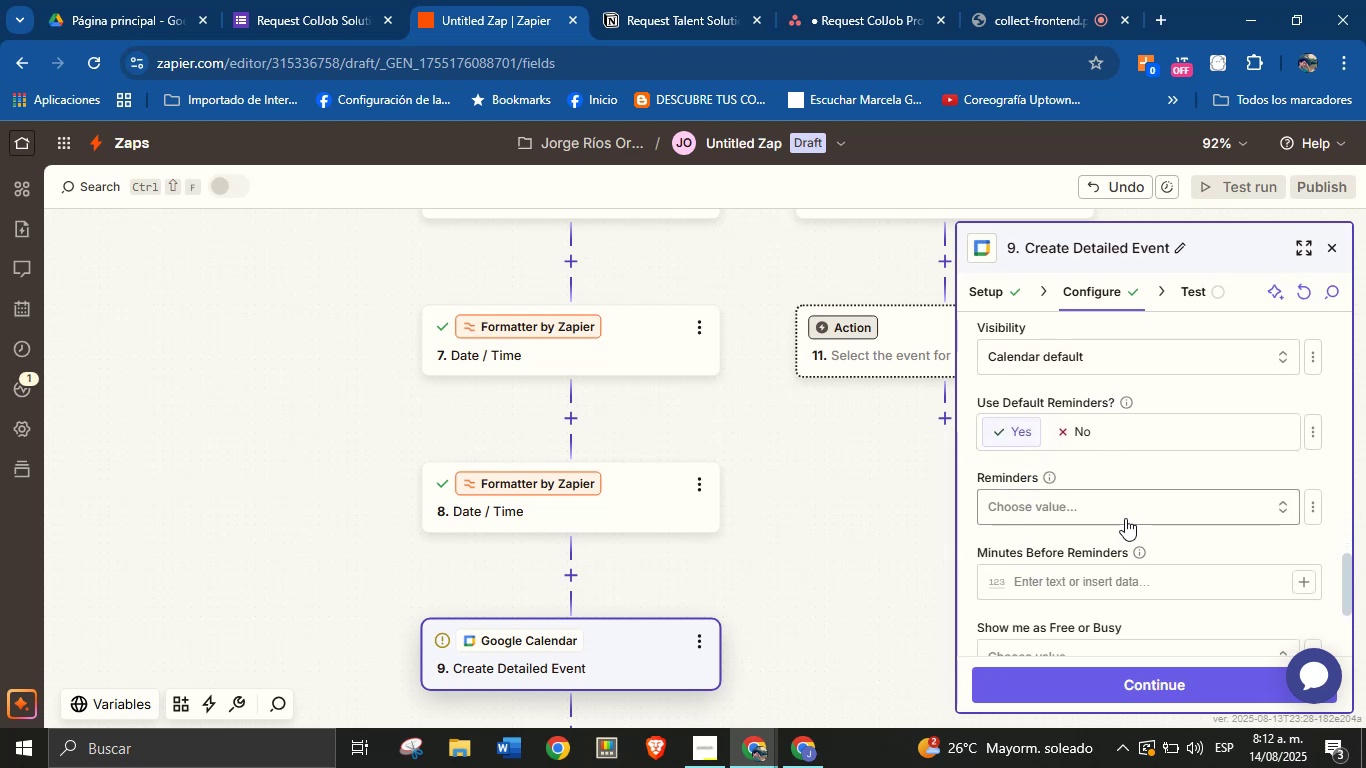 
left_click([1125, 514])
 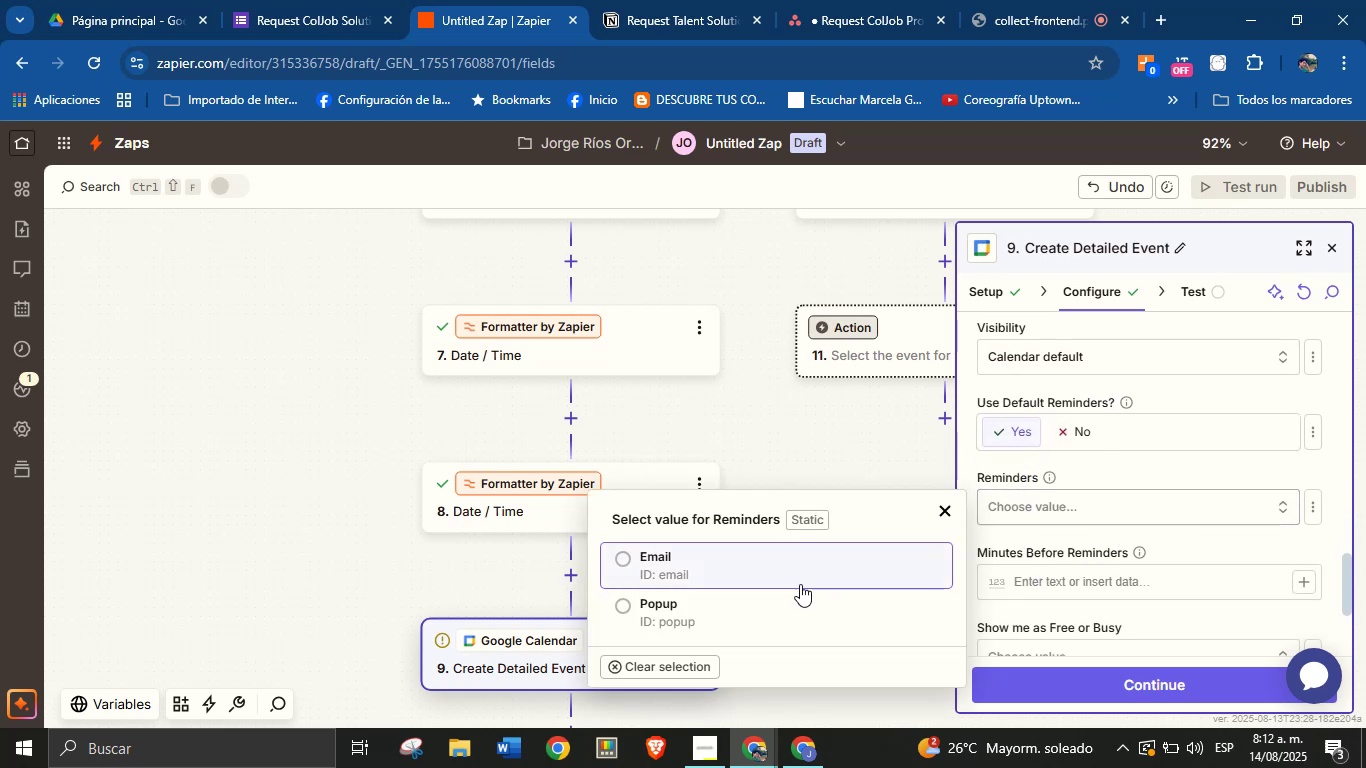 
left_click([803, 557])
 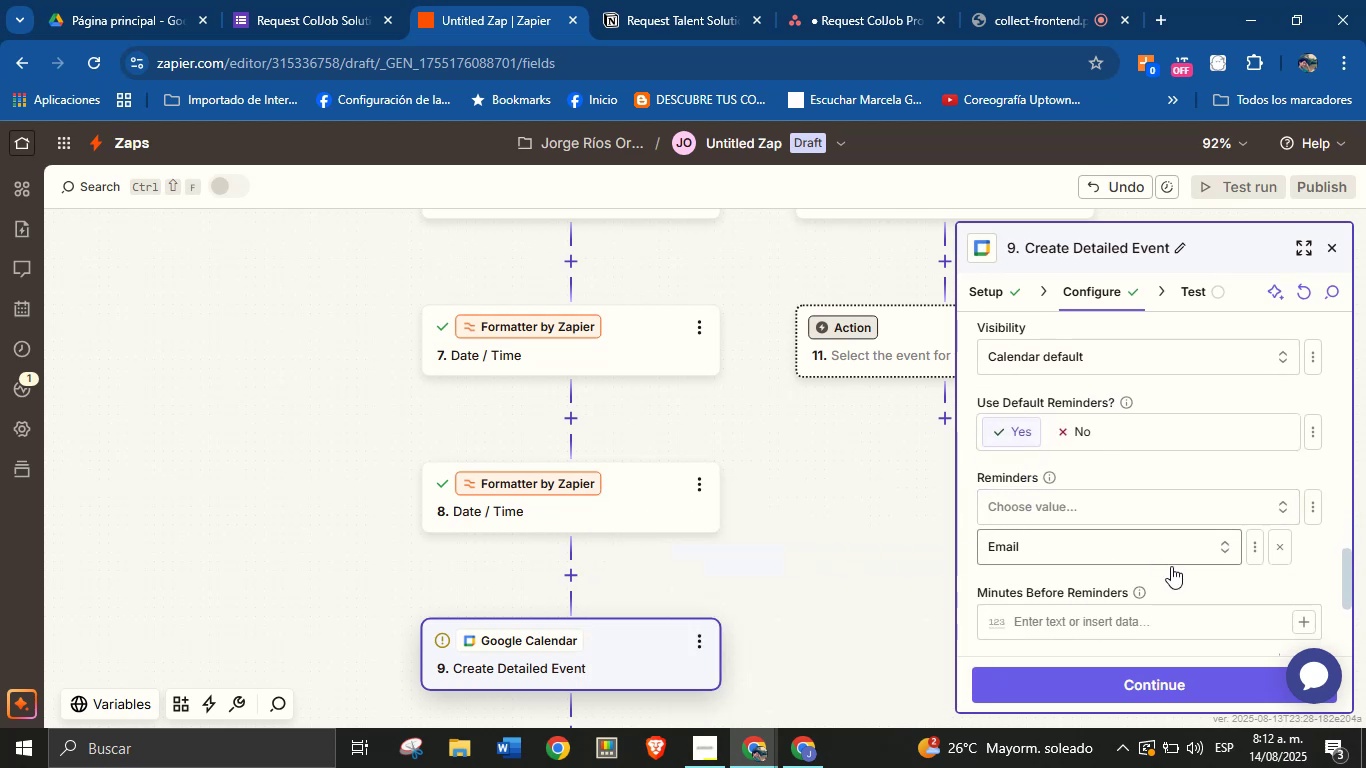 
left_click([1178, 588])
 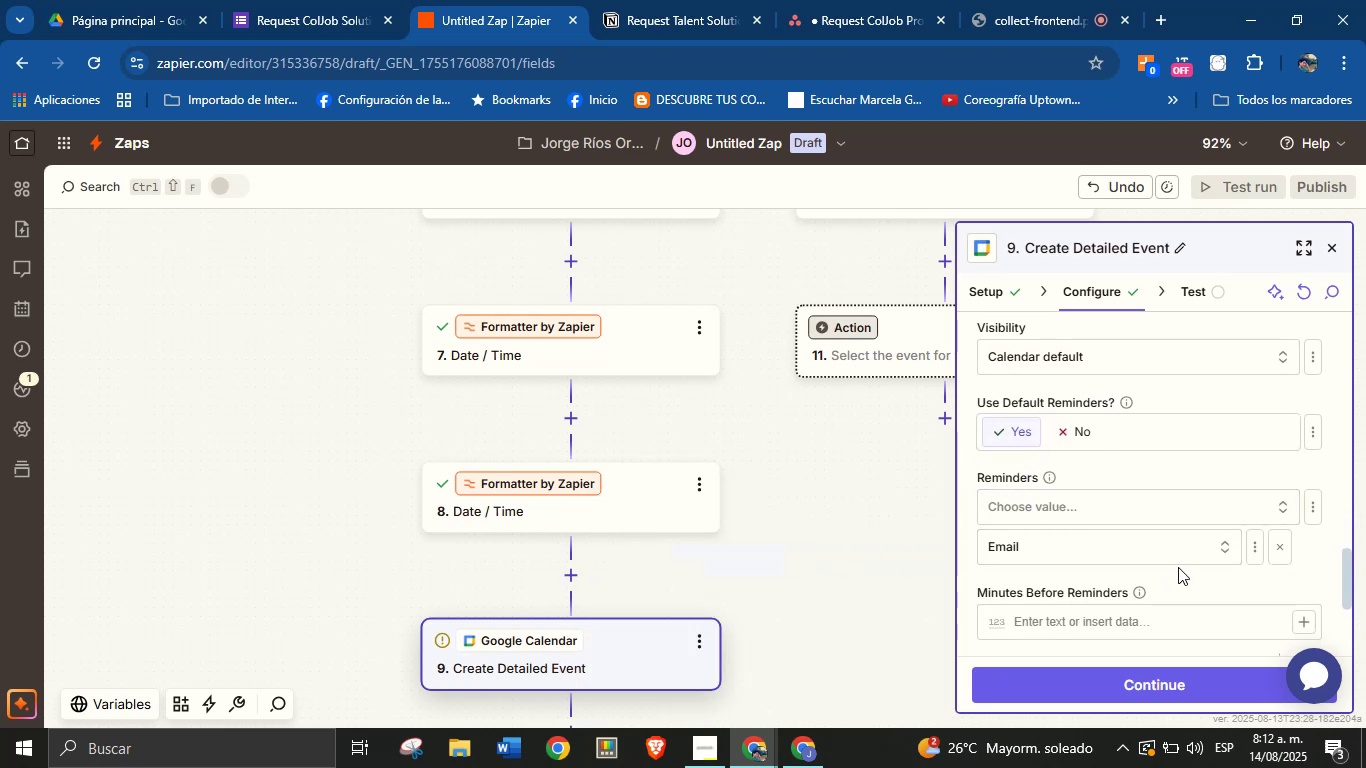 
scroll: coordinate [1182, 505], scroll_direction: down, amount: 2.0
 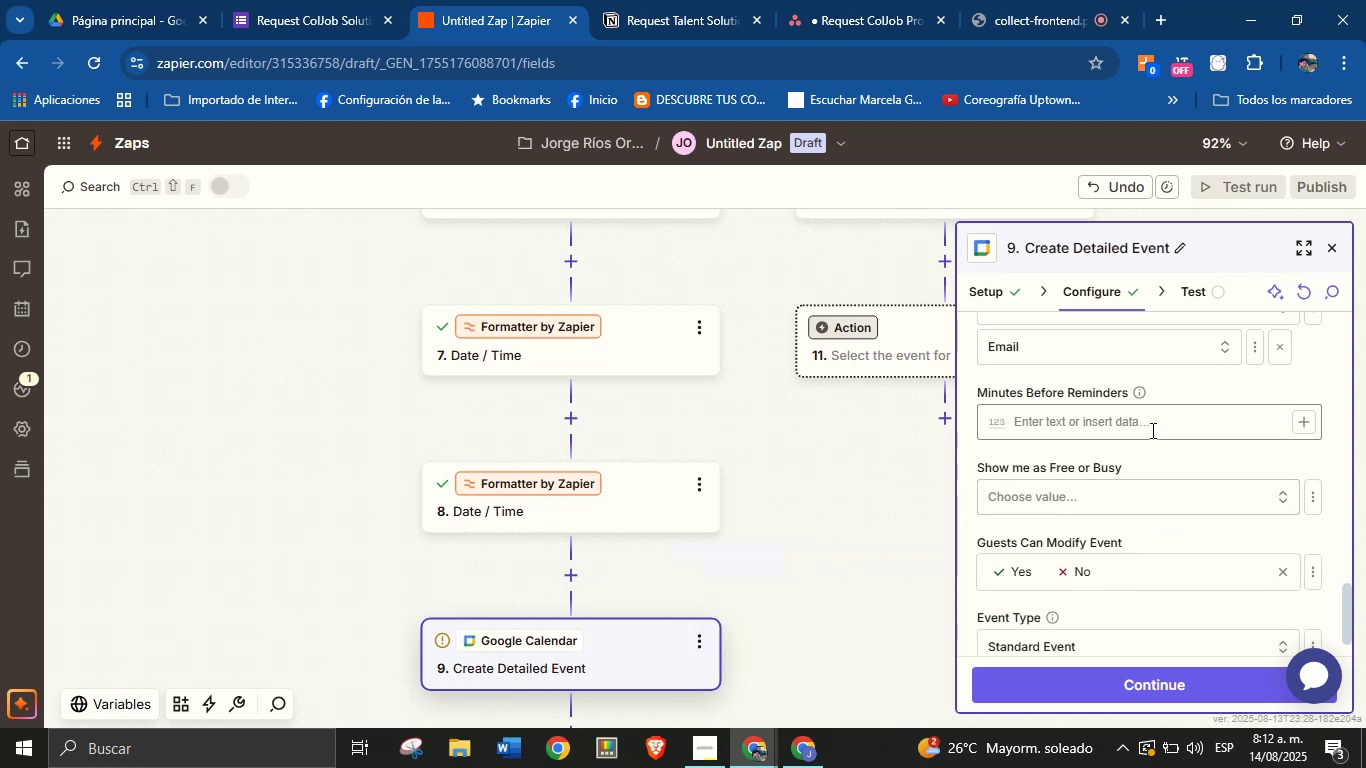 
left_click([1151, 430])
 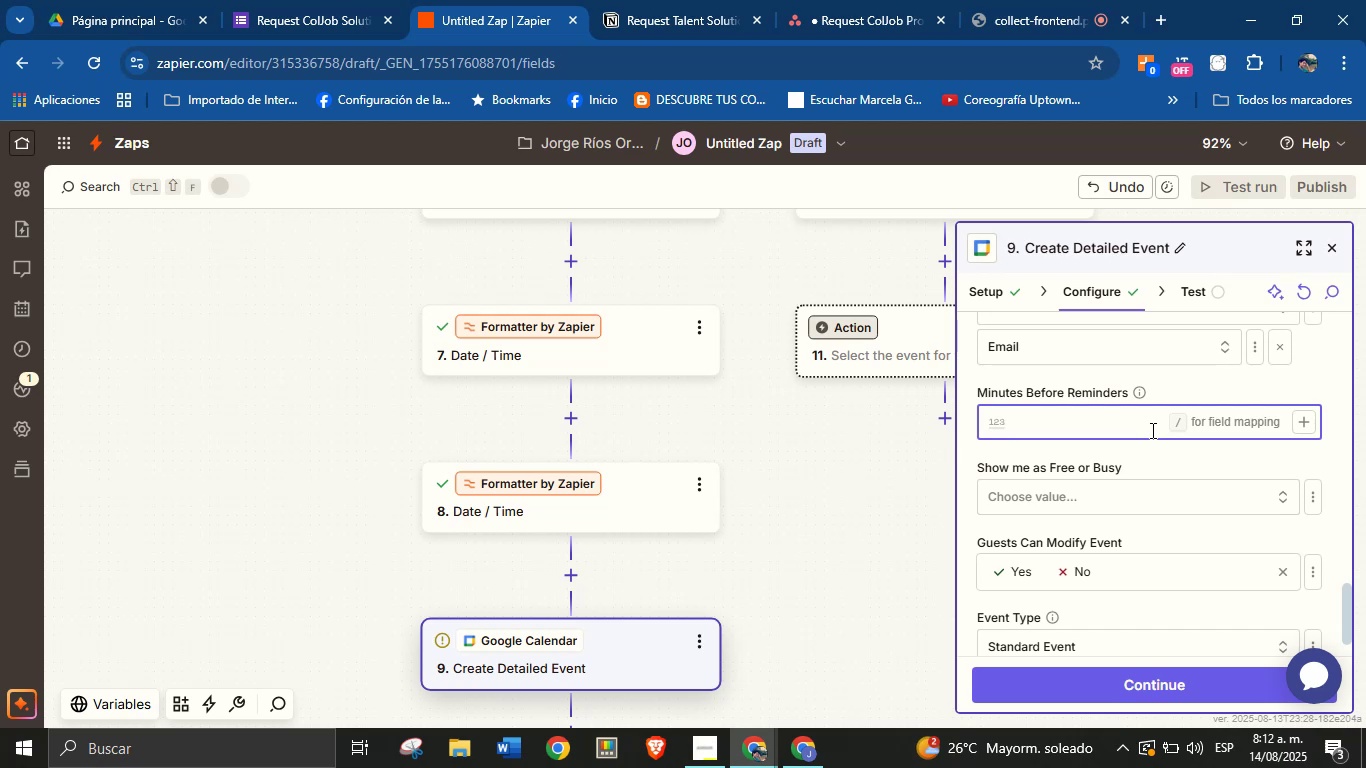 
type(60)
 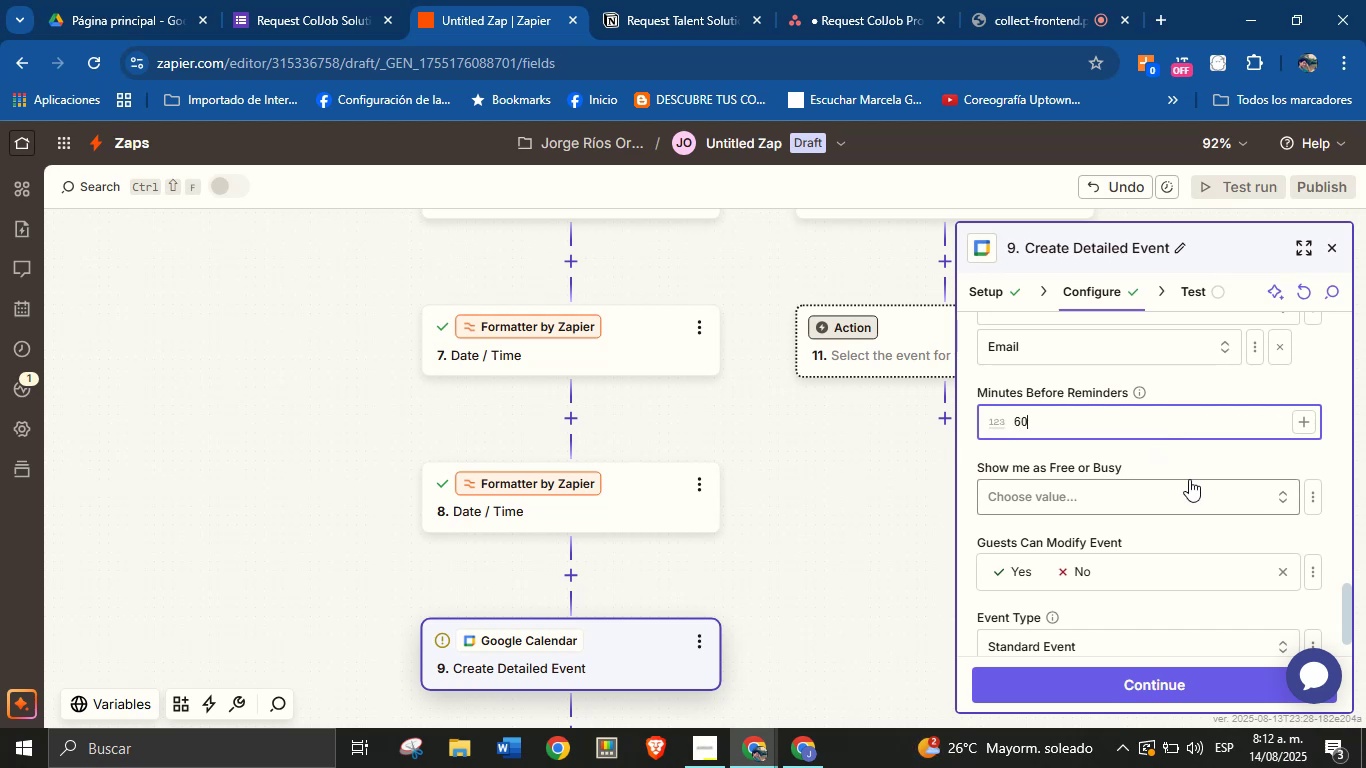 
left_click([1192, 466])
 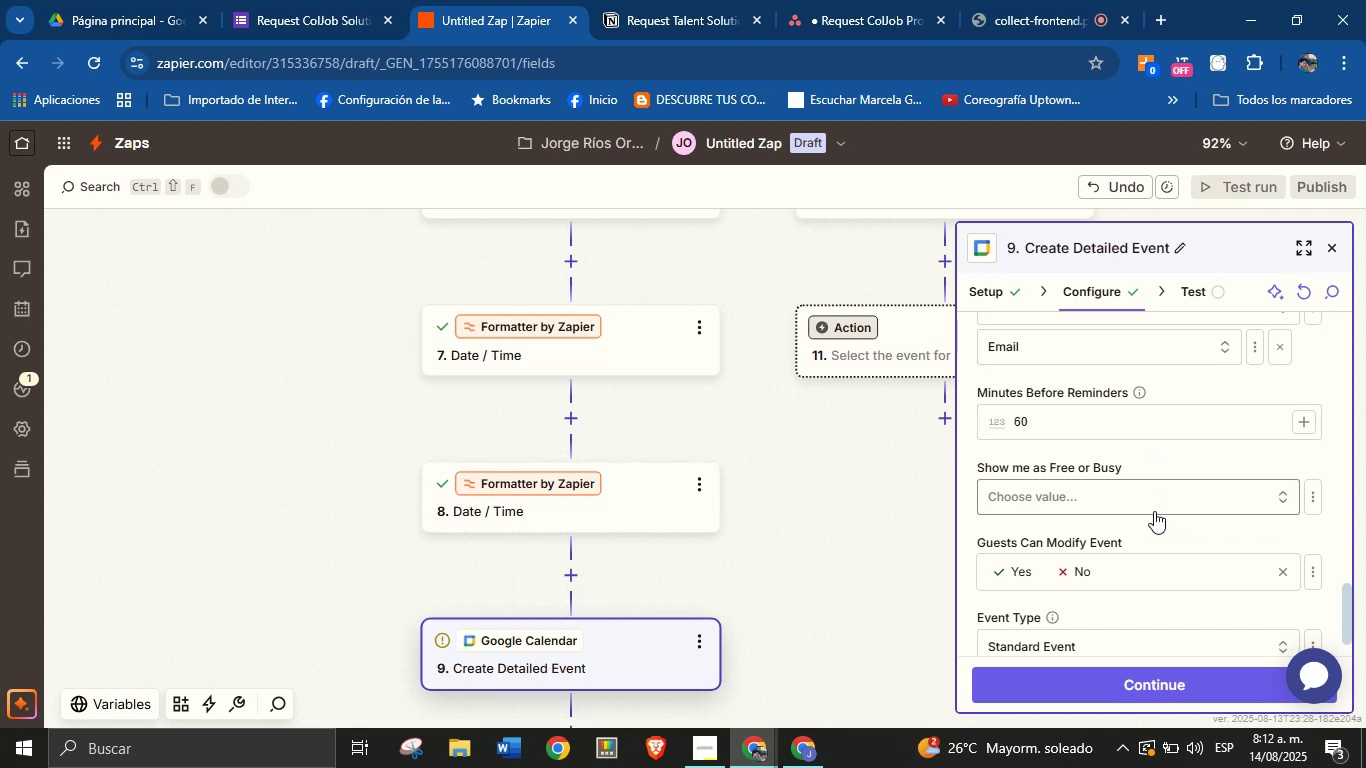 
wait(5.5)
 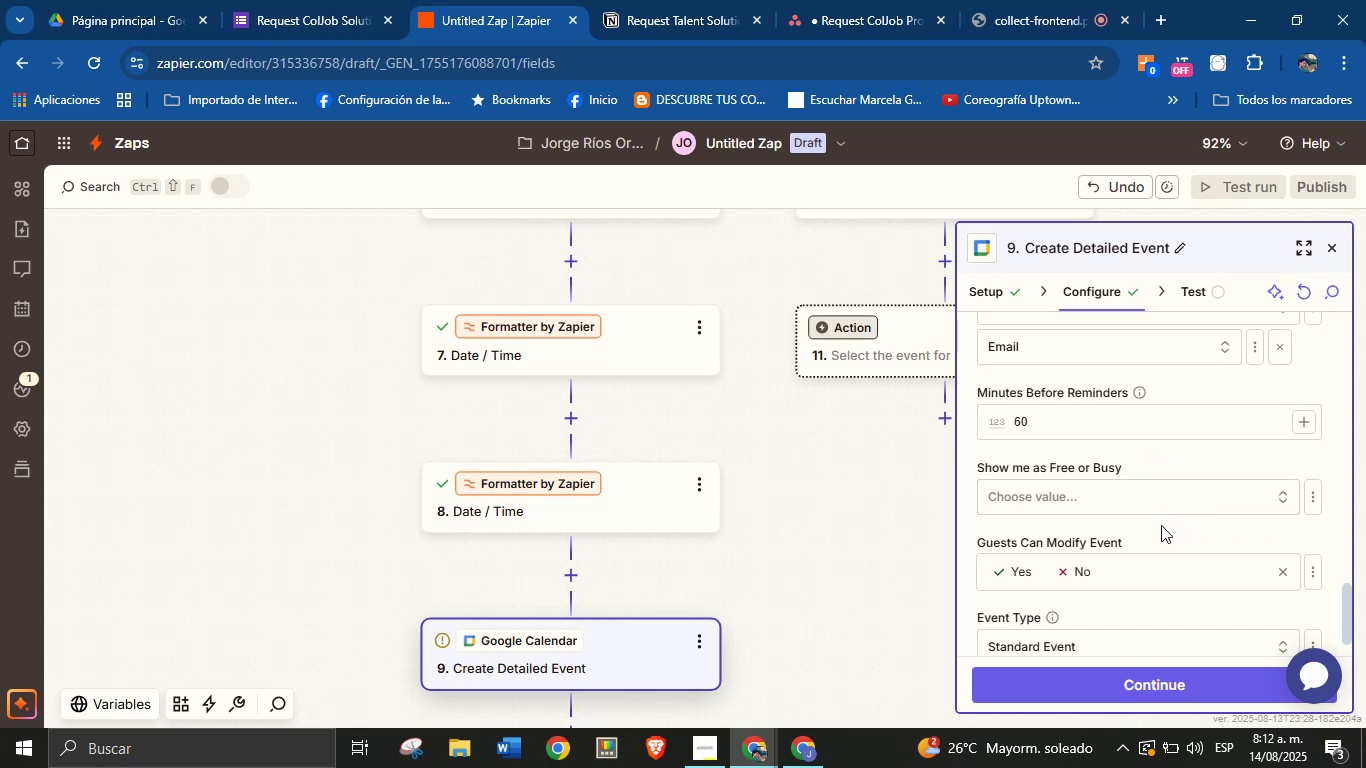 
left_click([1150, 520])
 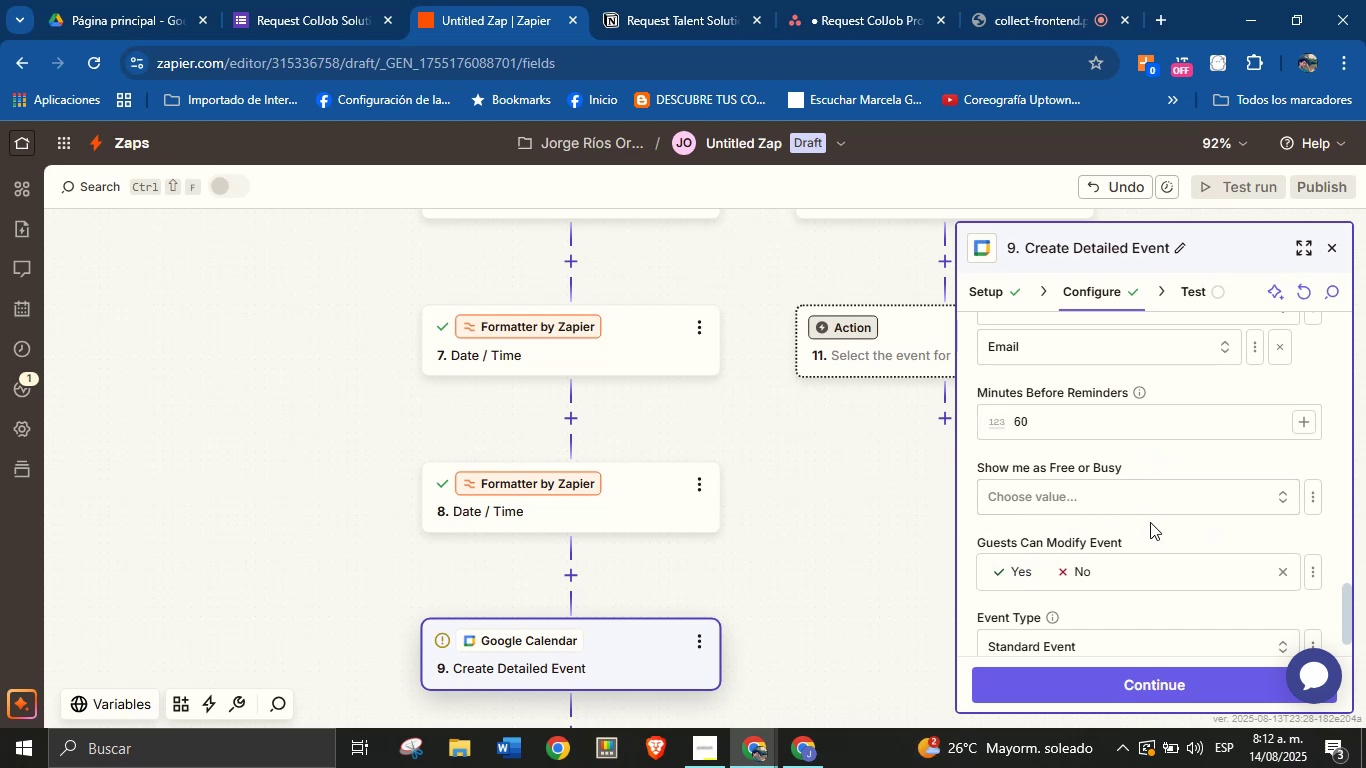 
scroll: coordinate [1150, 525], scroll_direction: down, amount: 1.0
 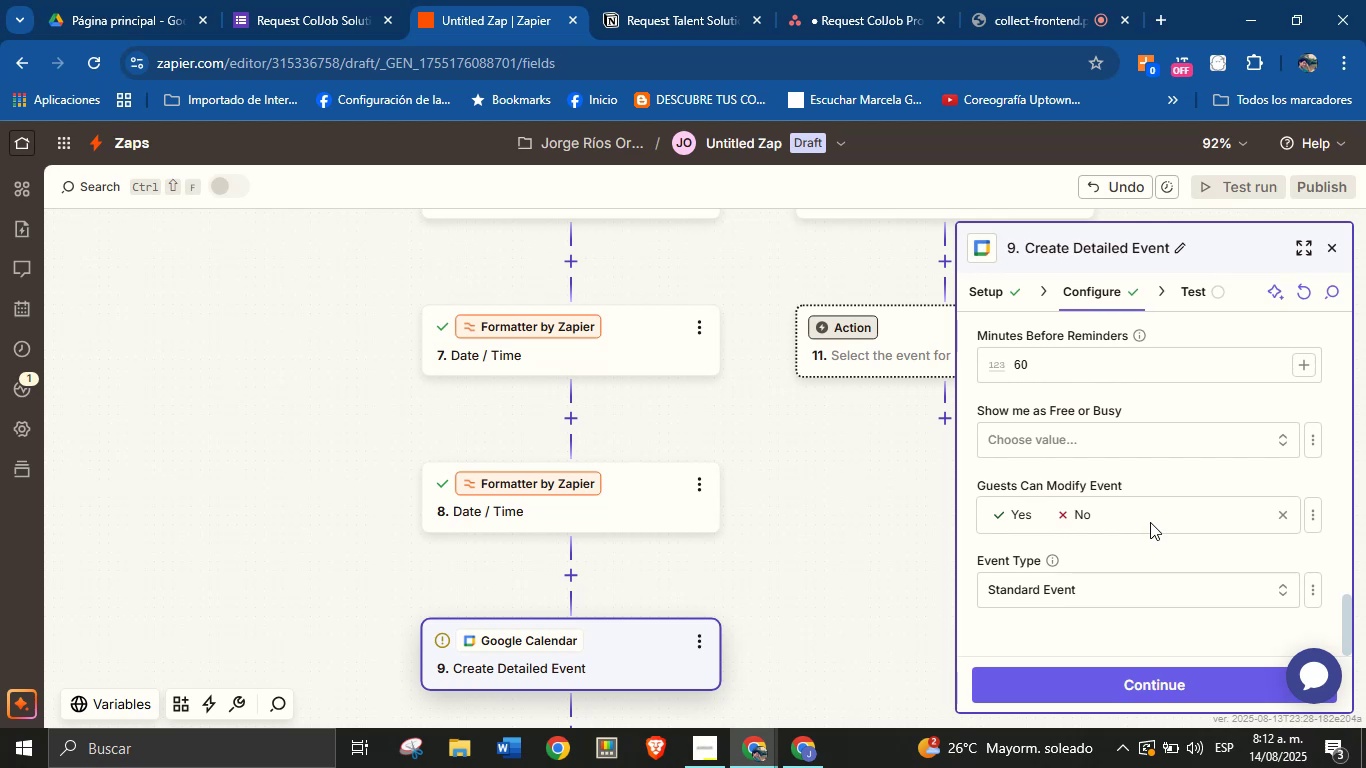 
wait(8.93)
 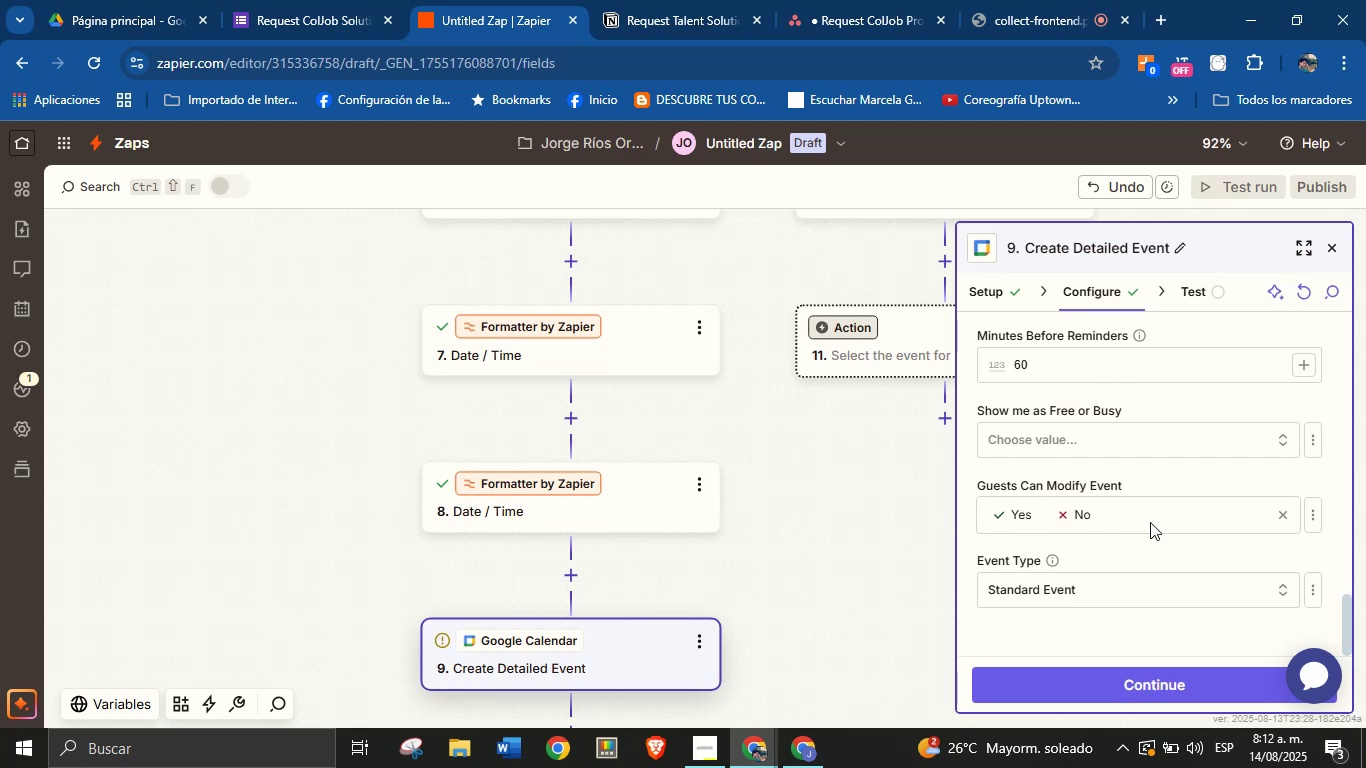 
left_click([1198, 490])
 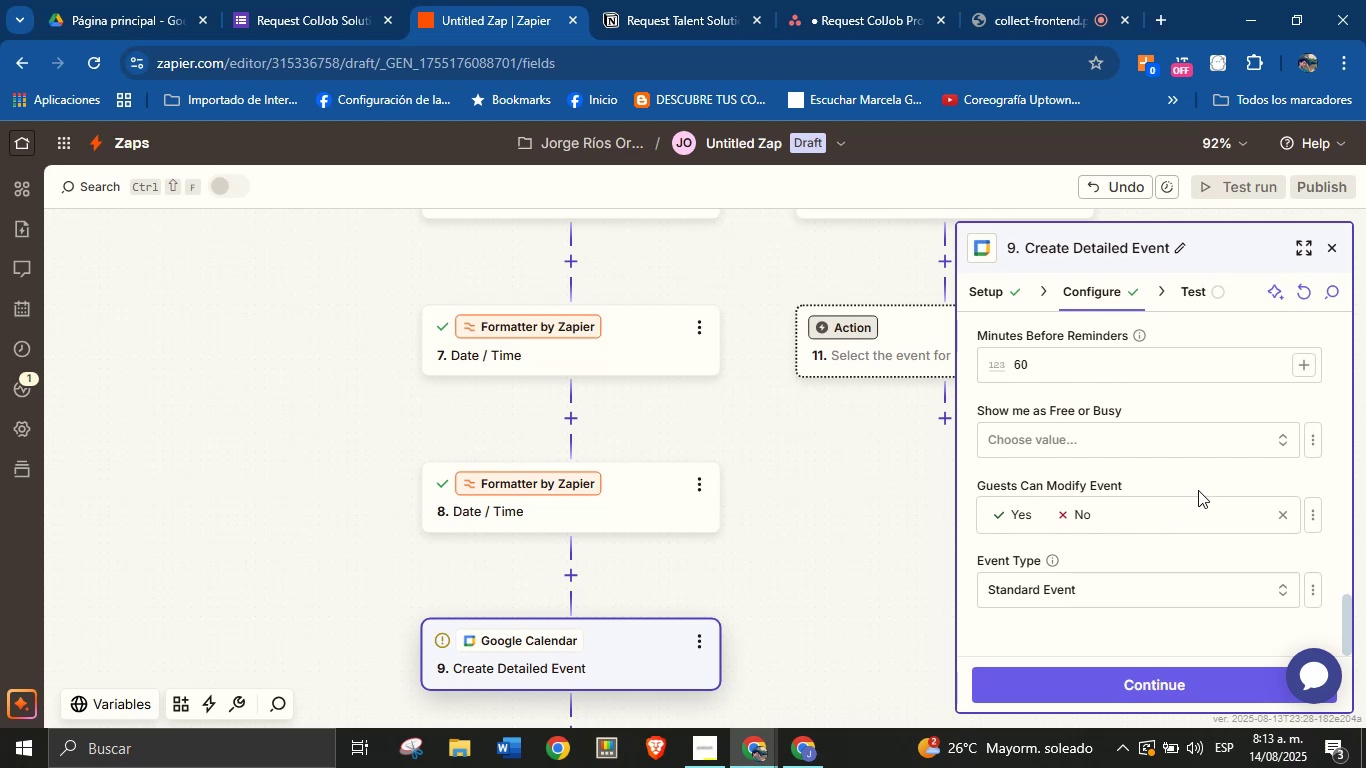 
scroll: coordinate [1198, 490], scroll_direction: up, amount: 1.0
 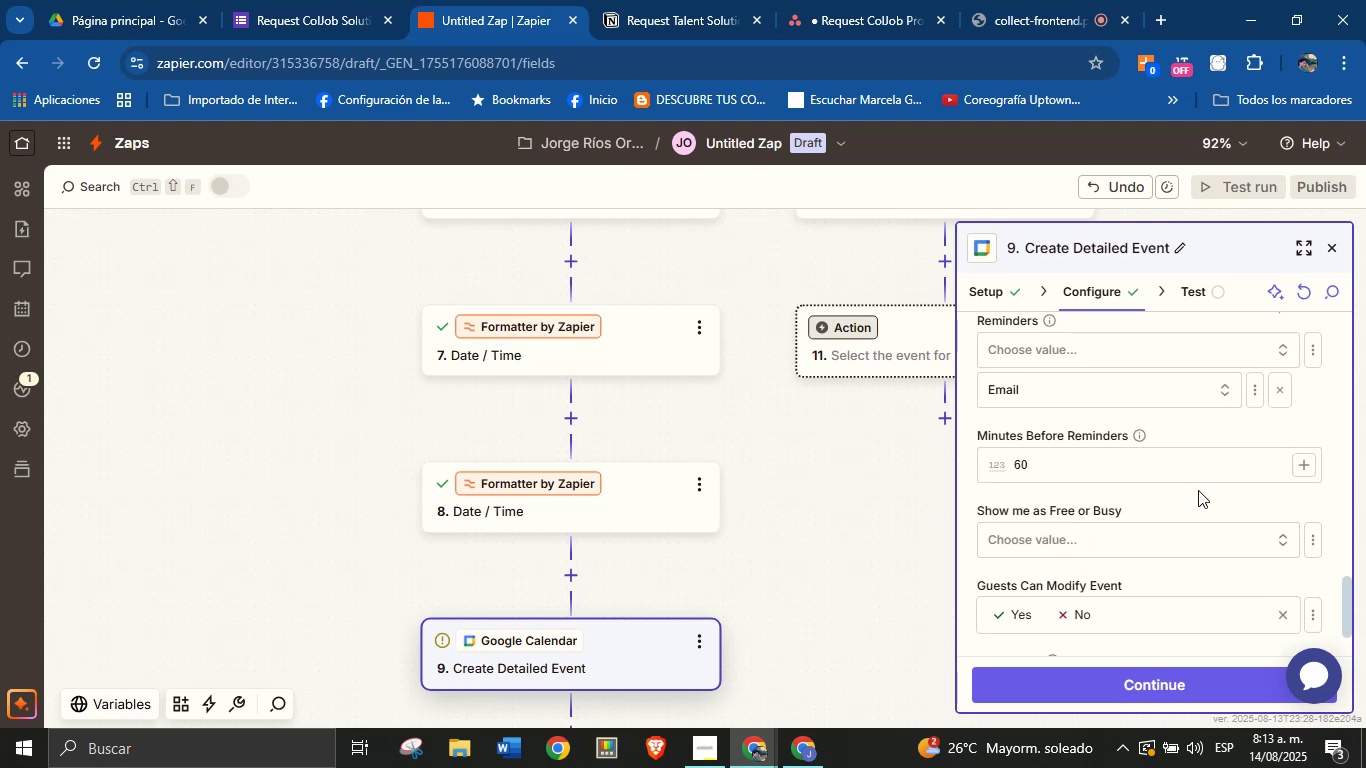 
scroll: coordinate [1191, 516], scroll_direction: down, amount: 5.0
 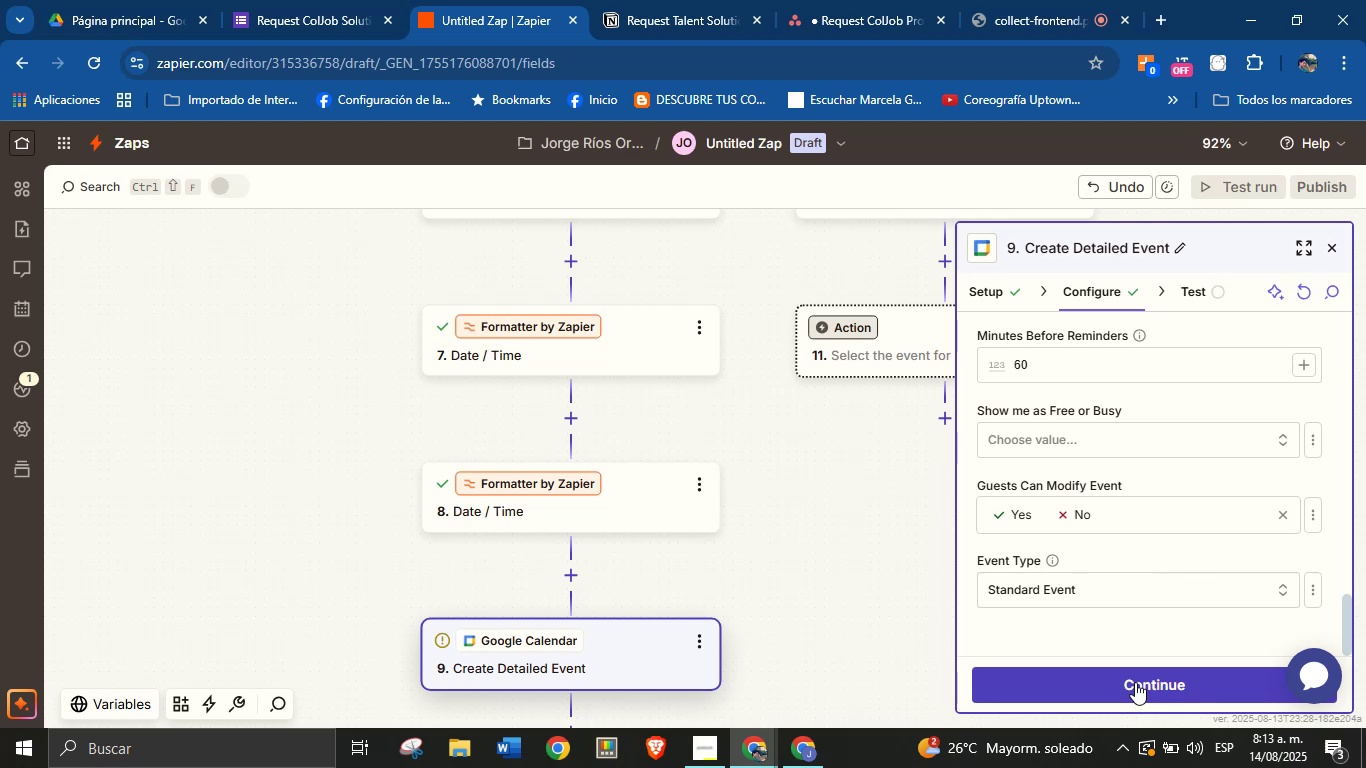 
wait(12.25)
 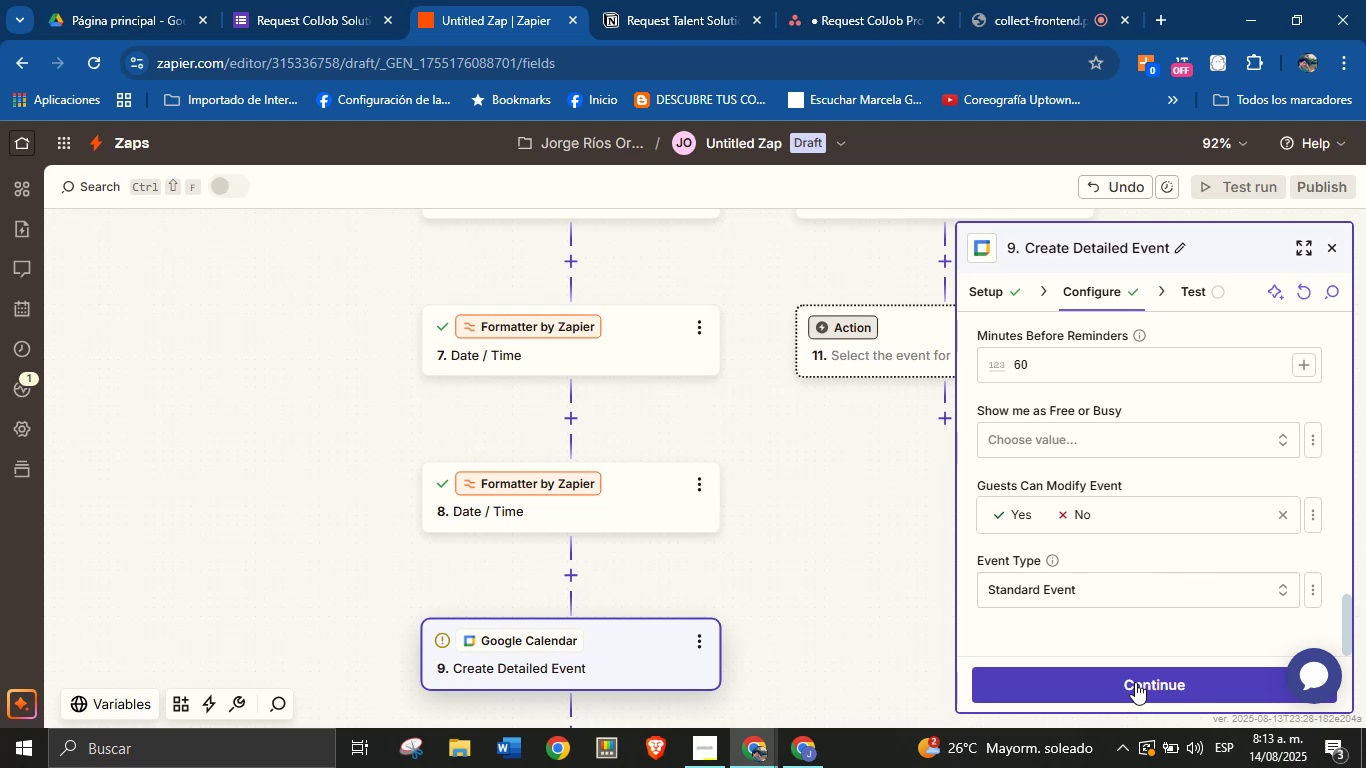 
scroll: coordinate [1196, 488], scroll_direction: up, amount: 1.0
 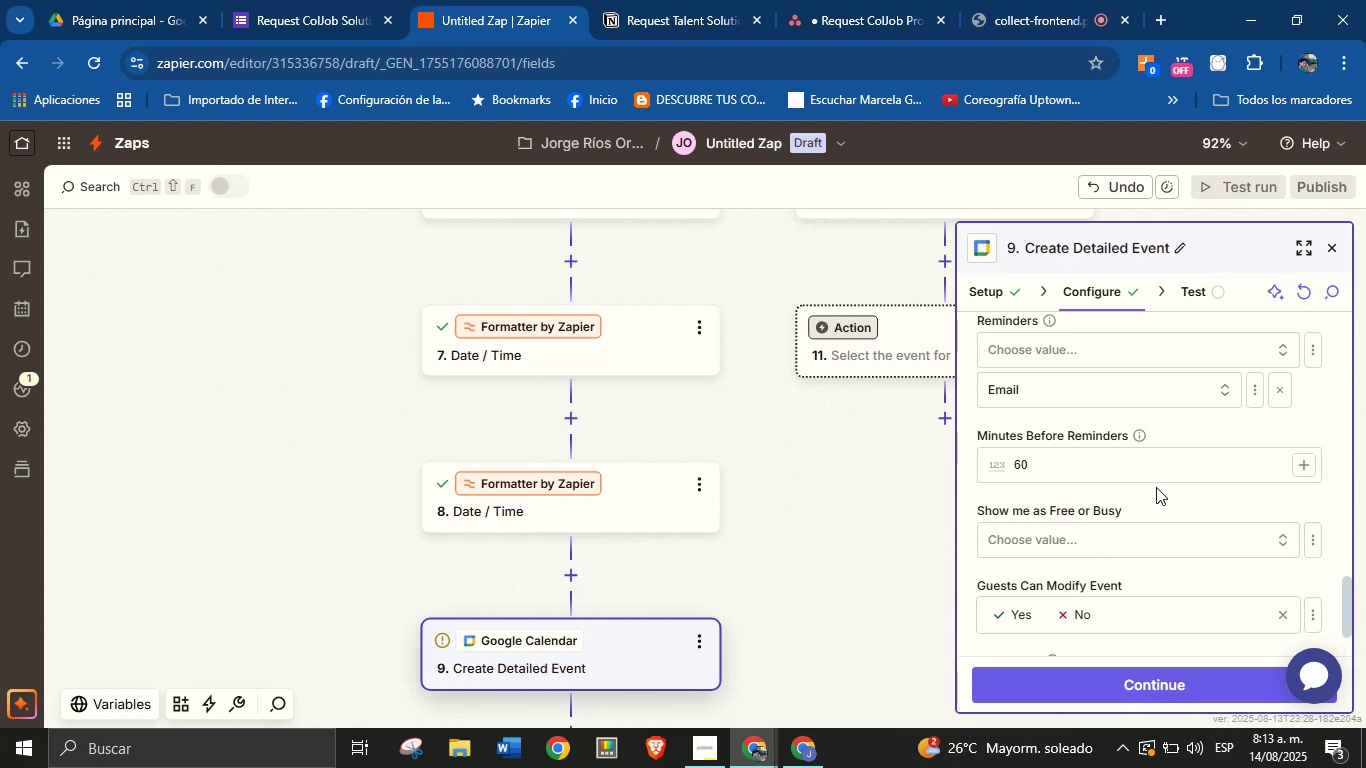 
double_click([1158, 497])
 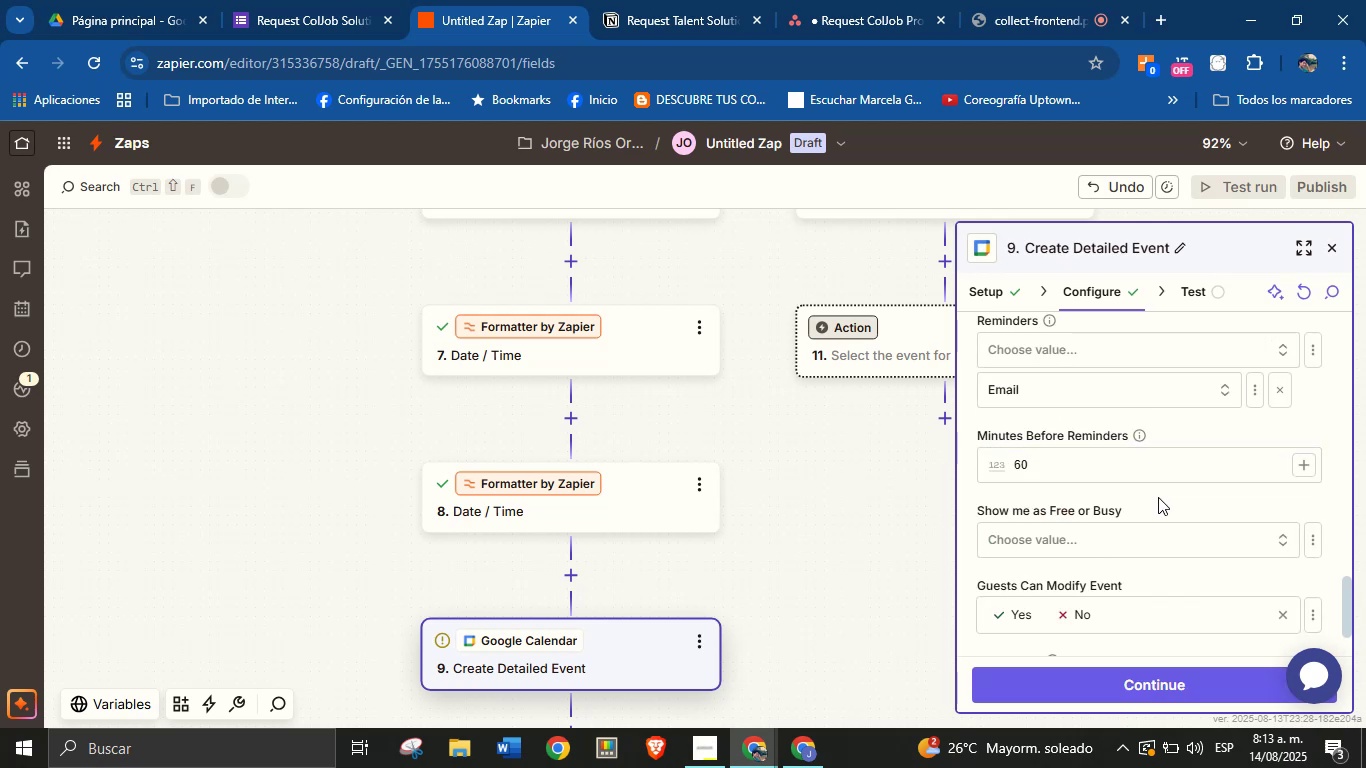 
scroll: coordinate [1158, 497], scroll_direction: down, amount: 1.0
 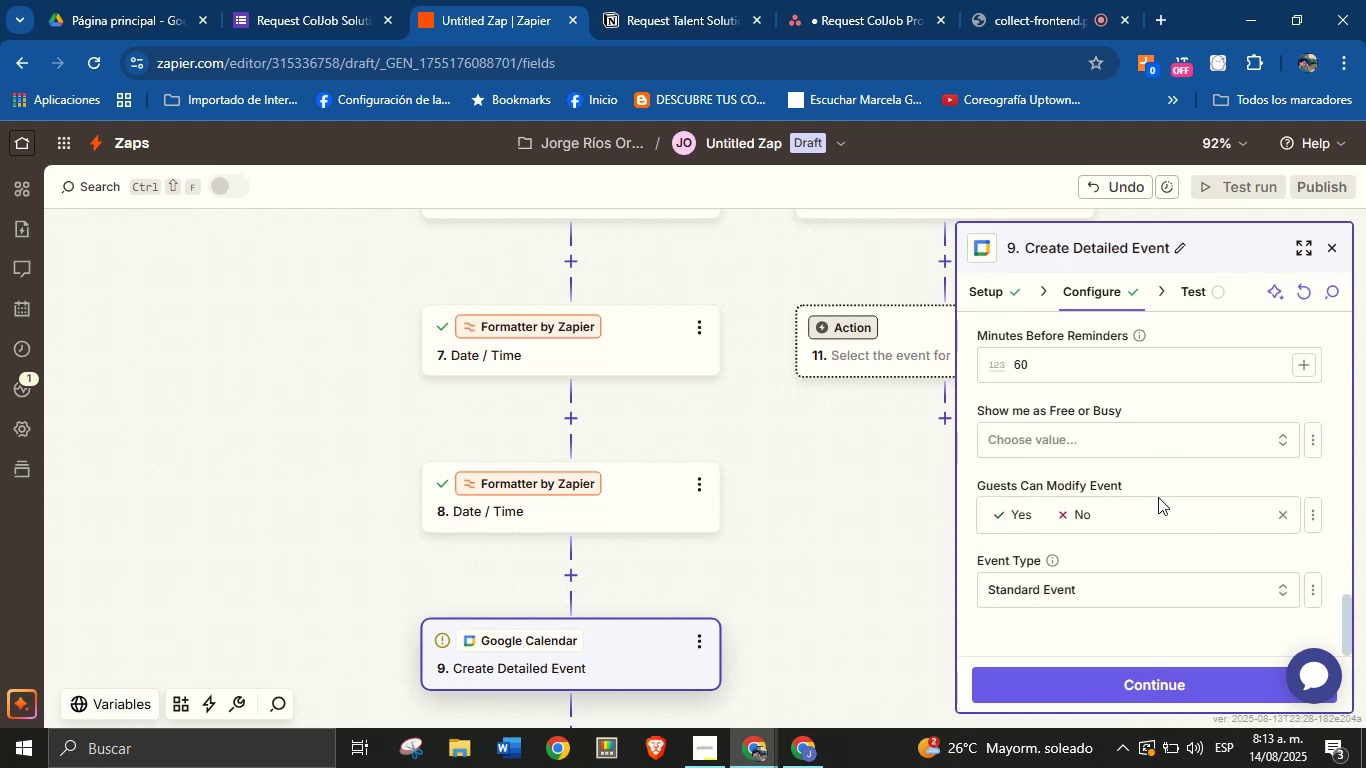 
scroll: coordinate [1159, 485], scroll_direction: up, amount: 3.0
 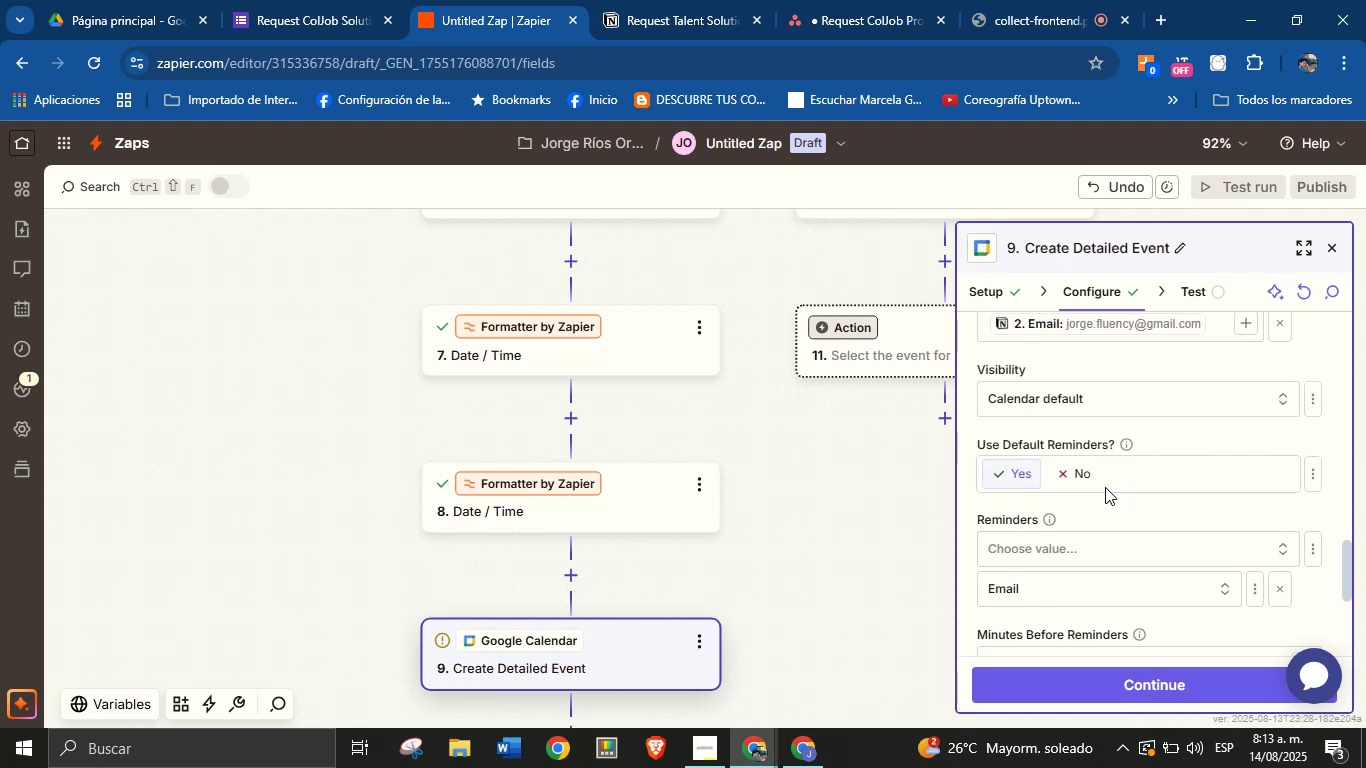 
left_click([1091, 484])
 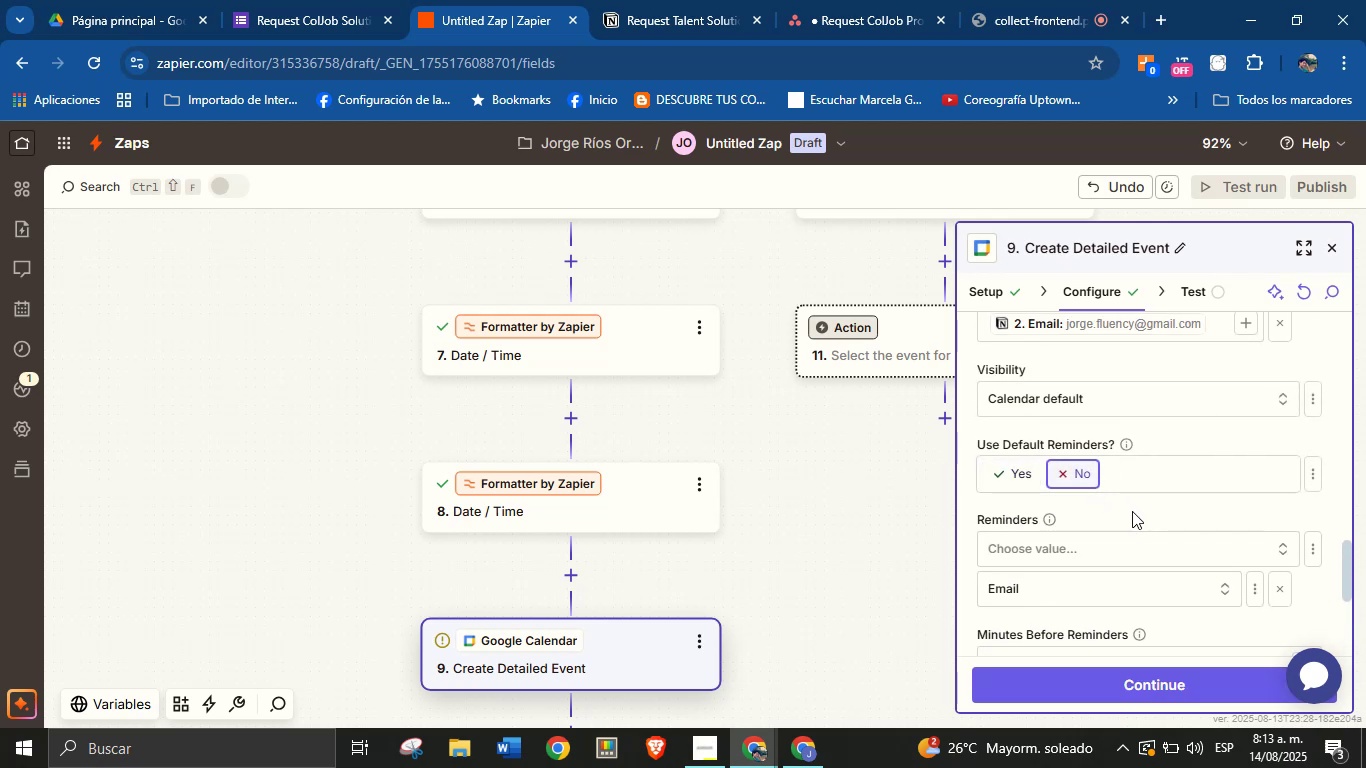 
left_click([1132, 511])
 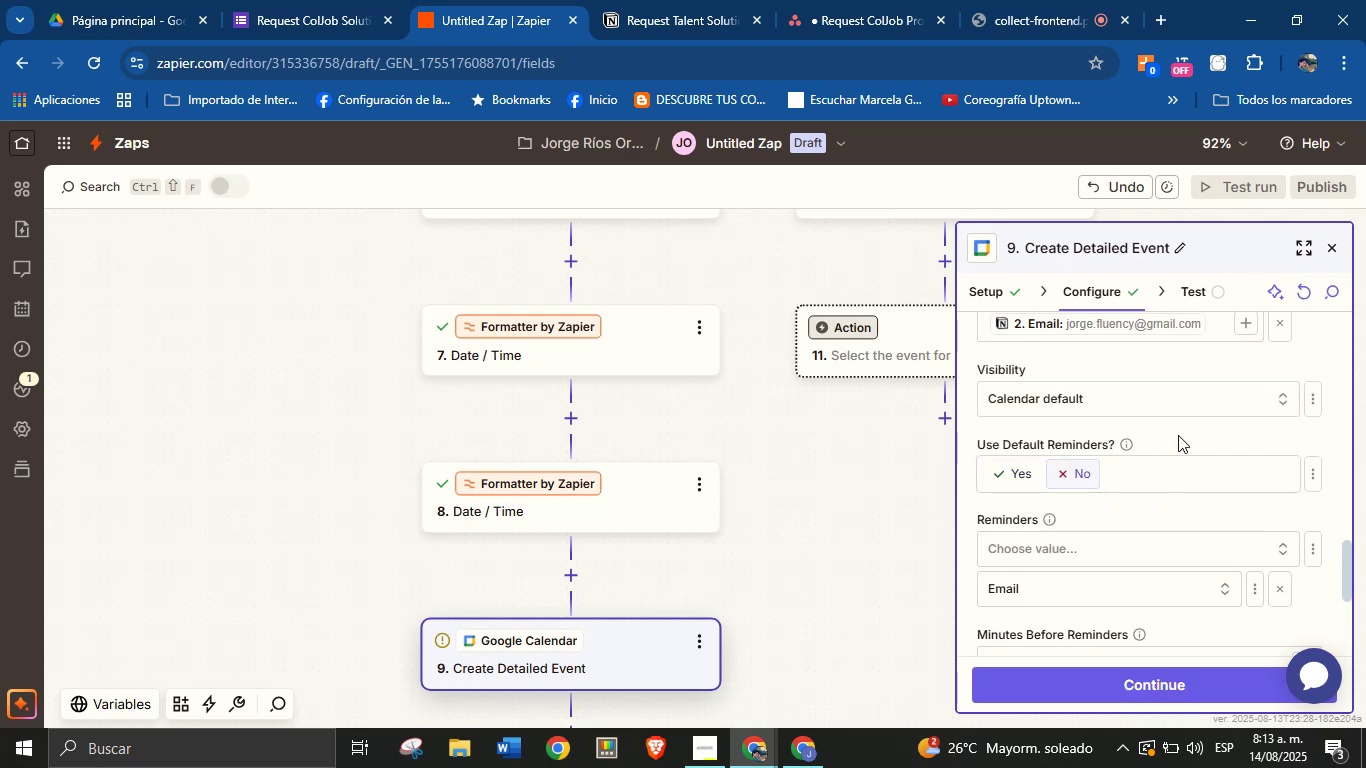 
left_click([1178, 435])
 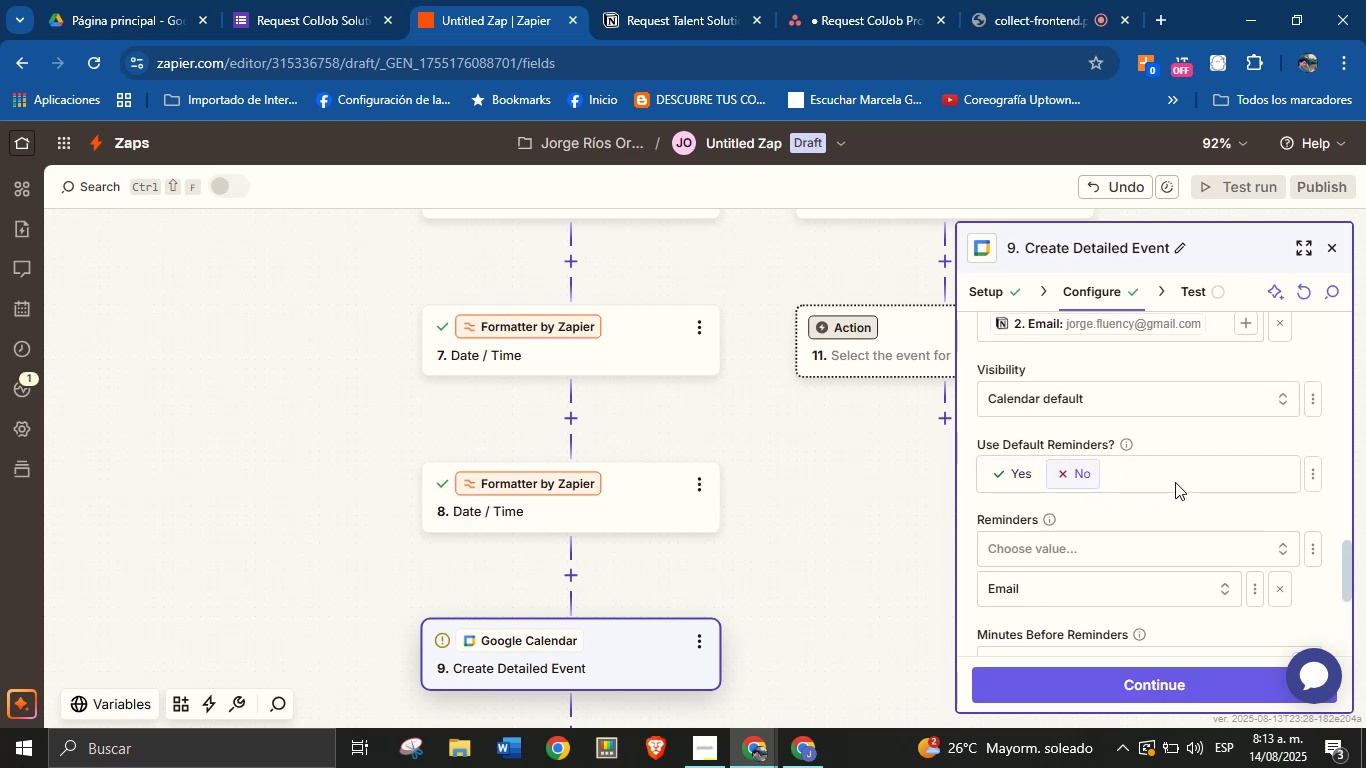 
scroll: coordinate [1175, 482], scroll_direction: up, amount: 2.0
 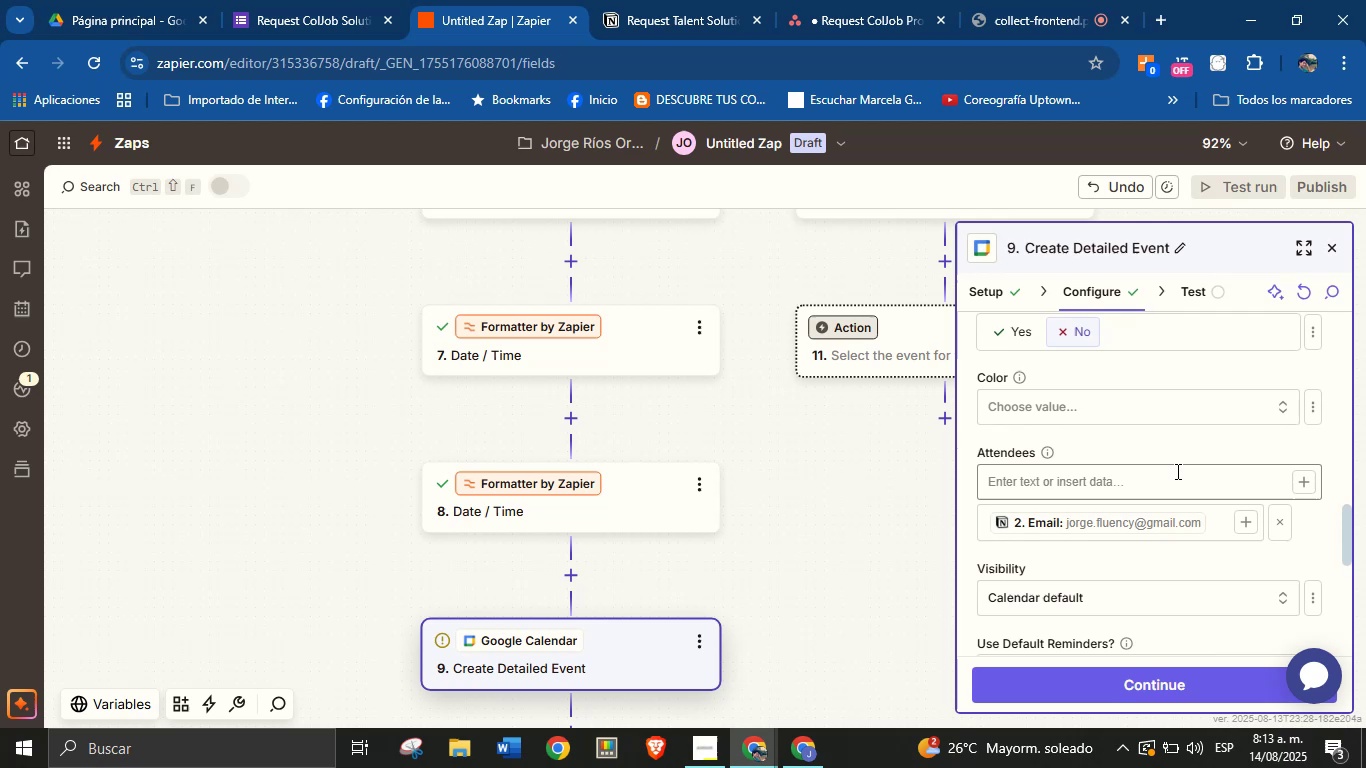 
left_click([1179, 446])
 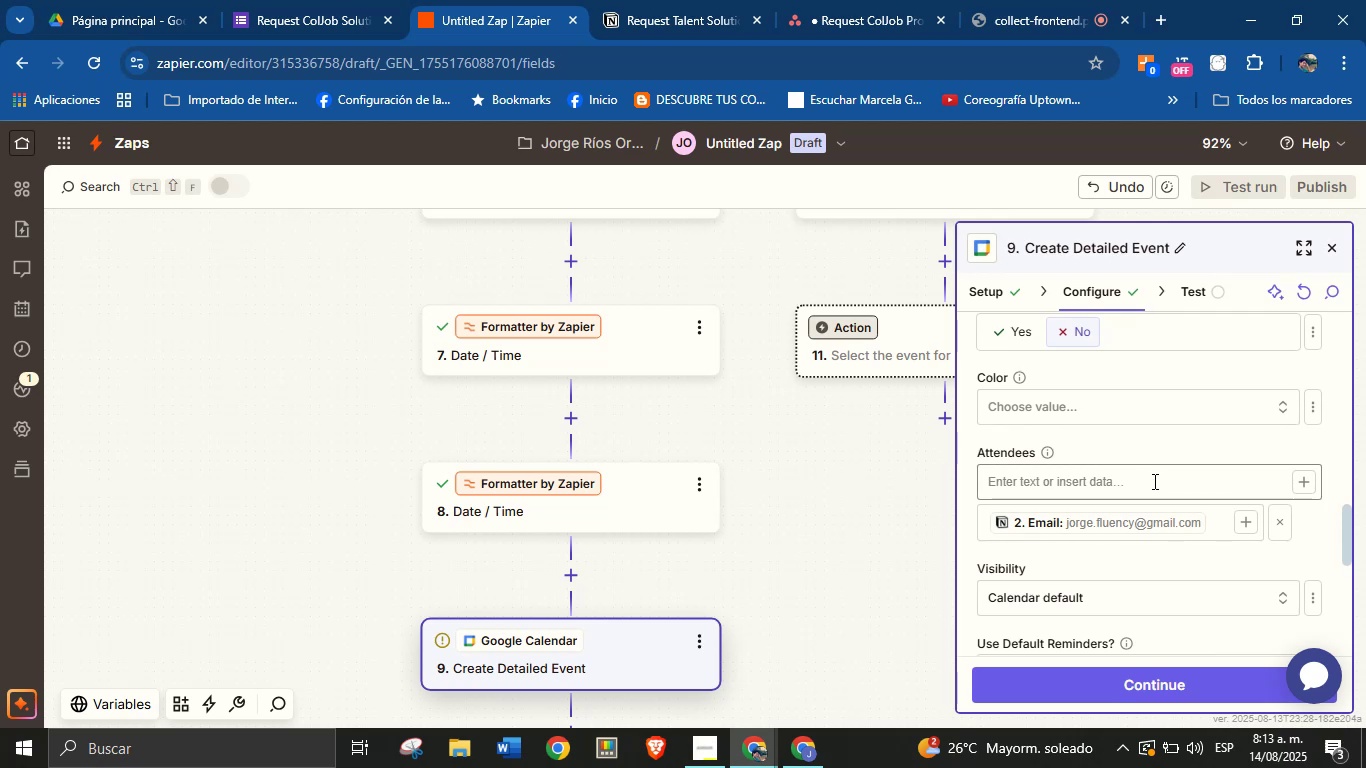 
left_click([1155, 486])
 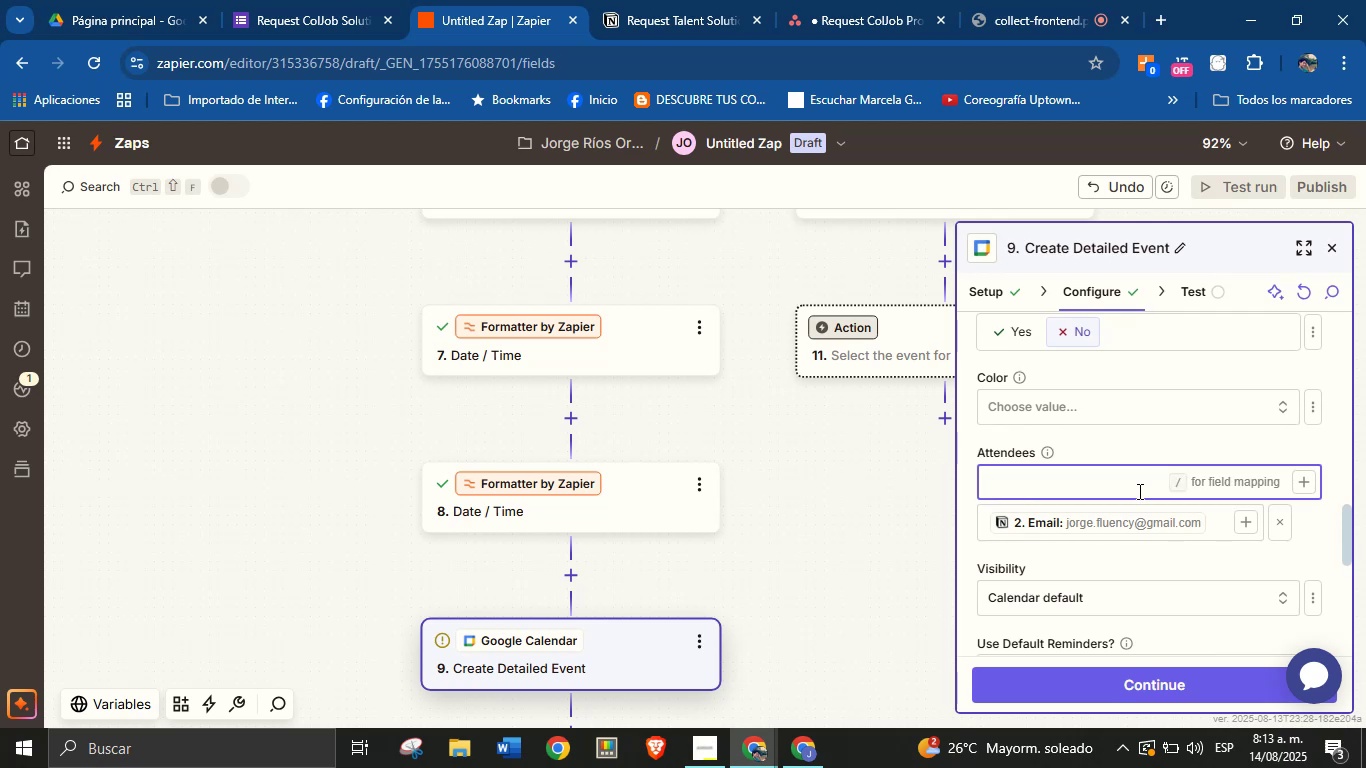 
type(jorge.coljob)
 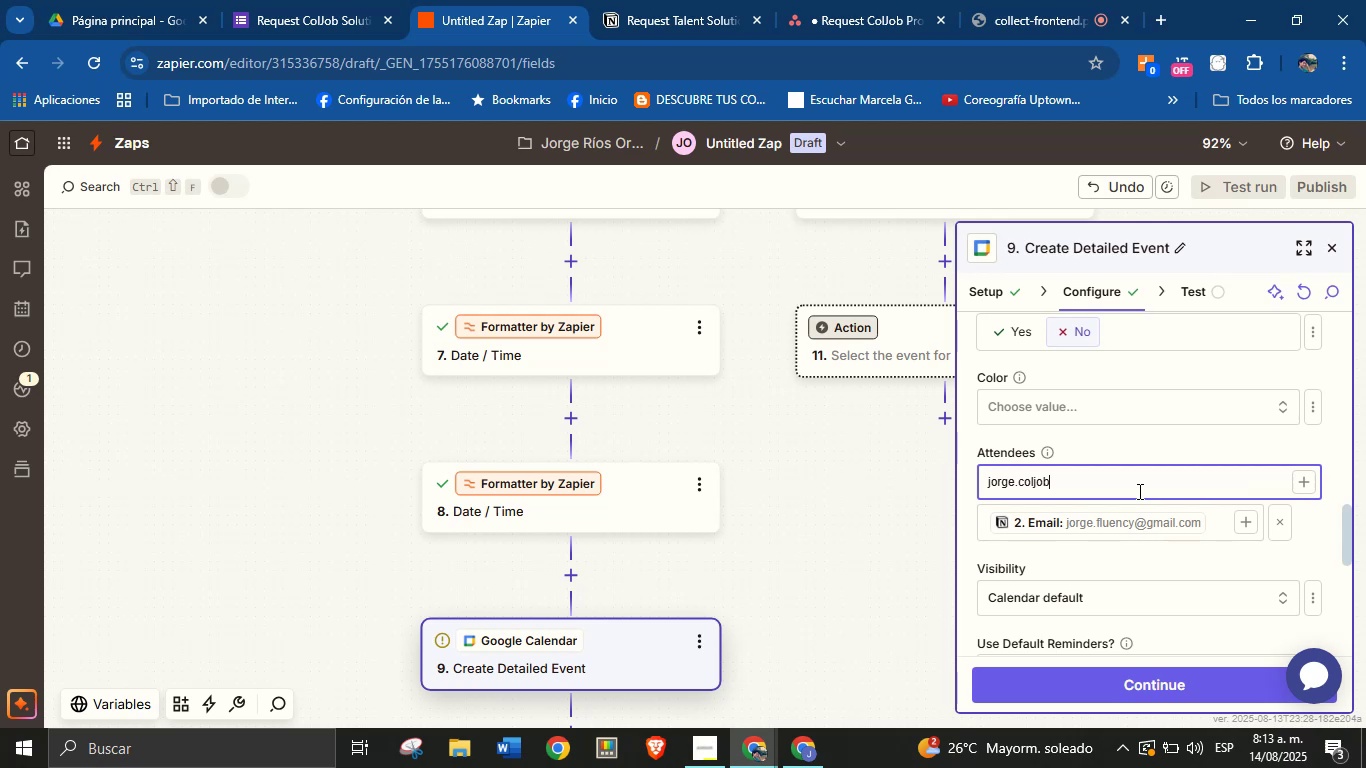 
key(Alt+Control+Q)
 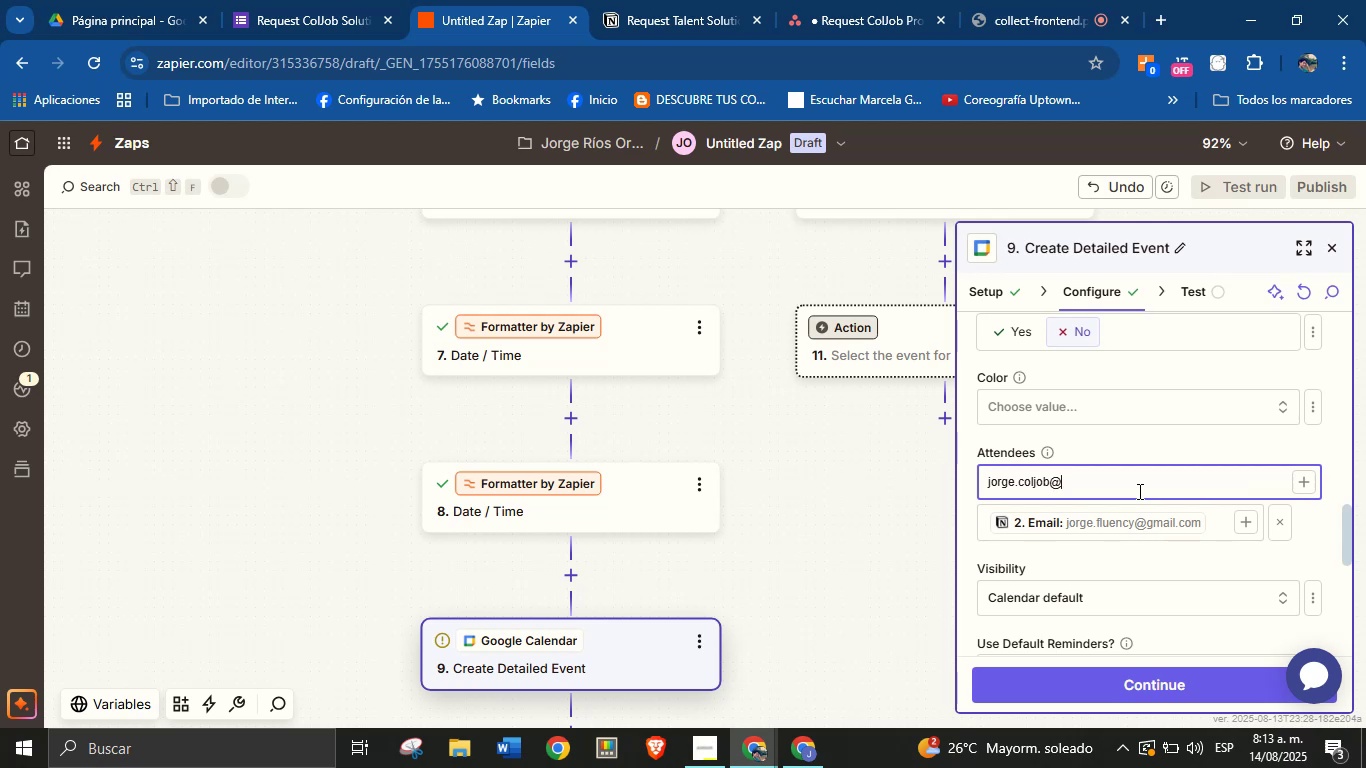 
type(gmail.com)
 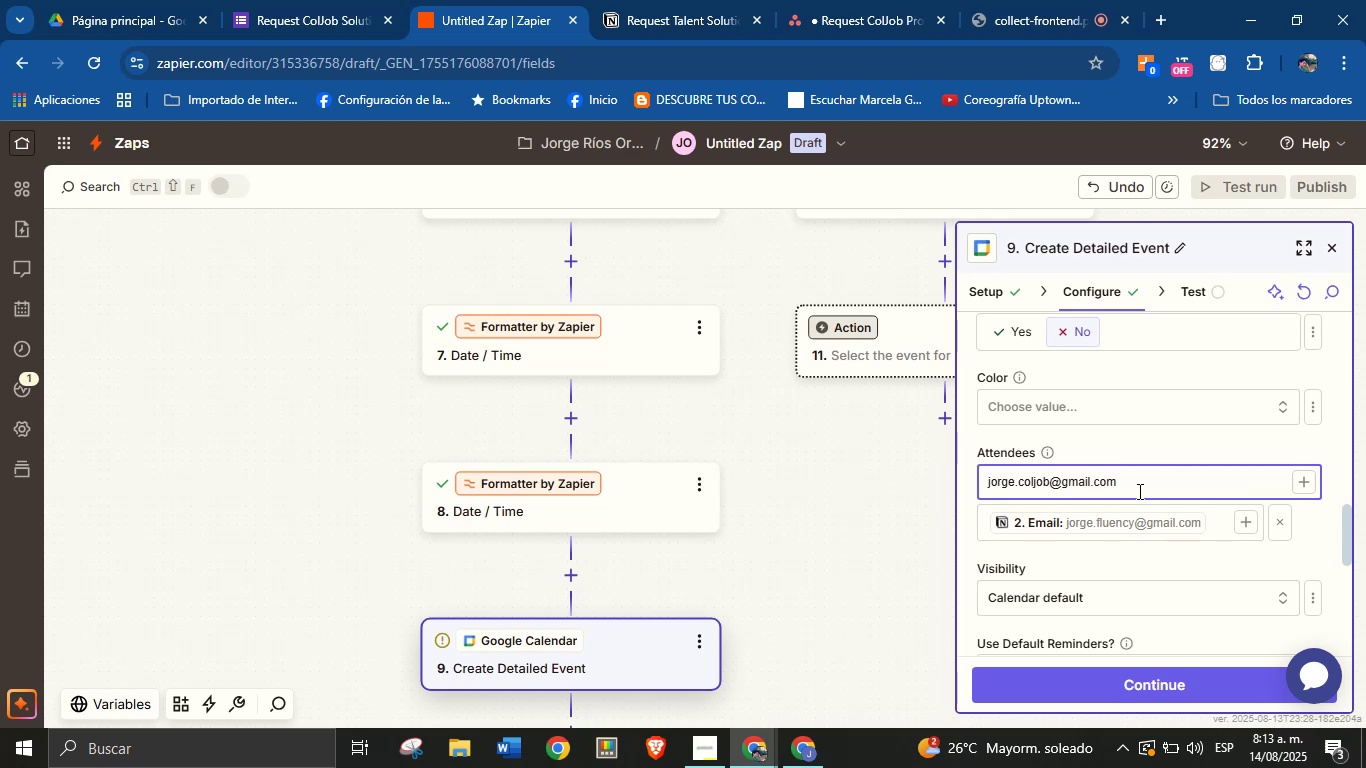 
left_click([1129, 446])
 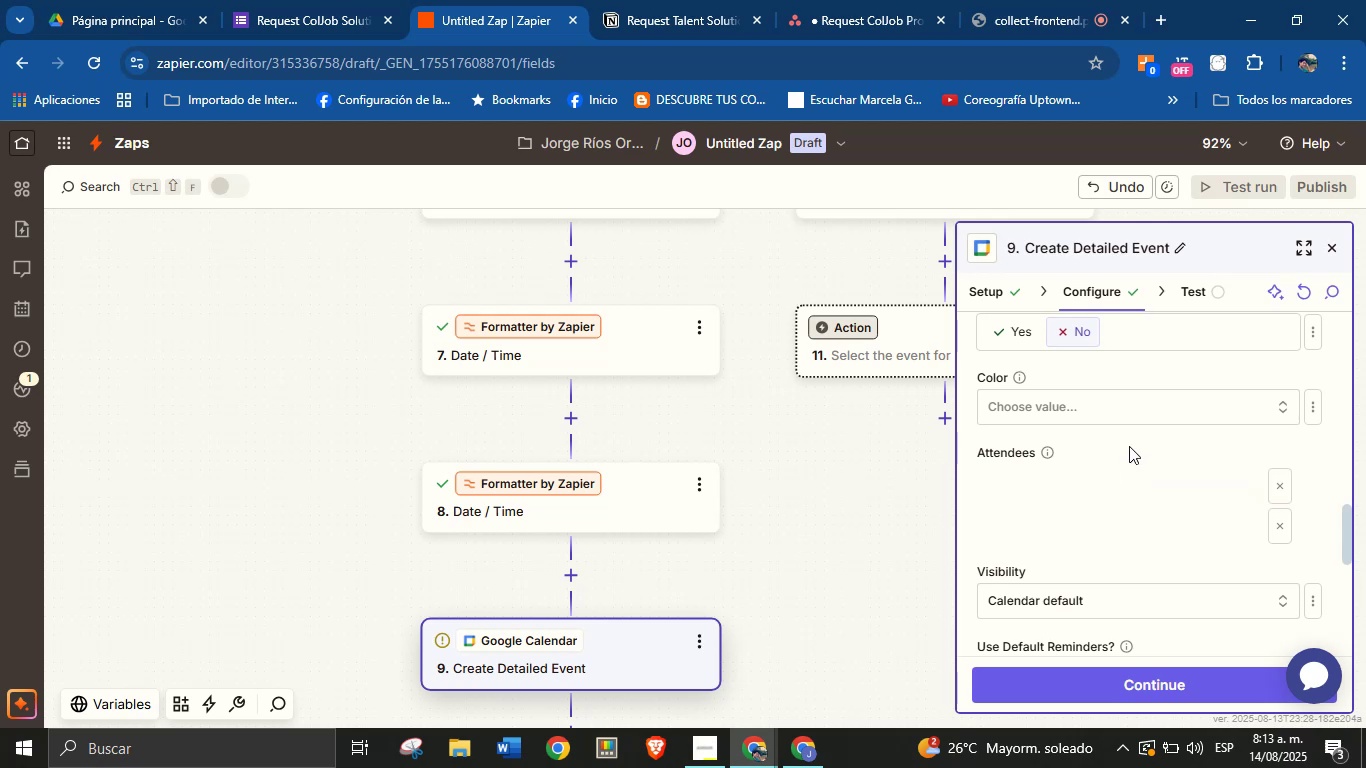 
scroll: coordinate [1141, 476], scroll_direction: up, amount: 9.0
 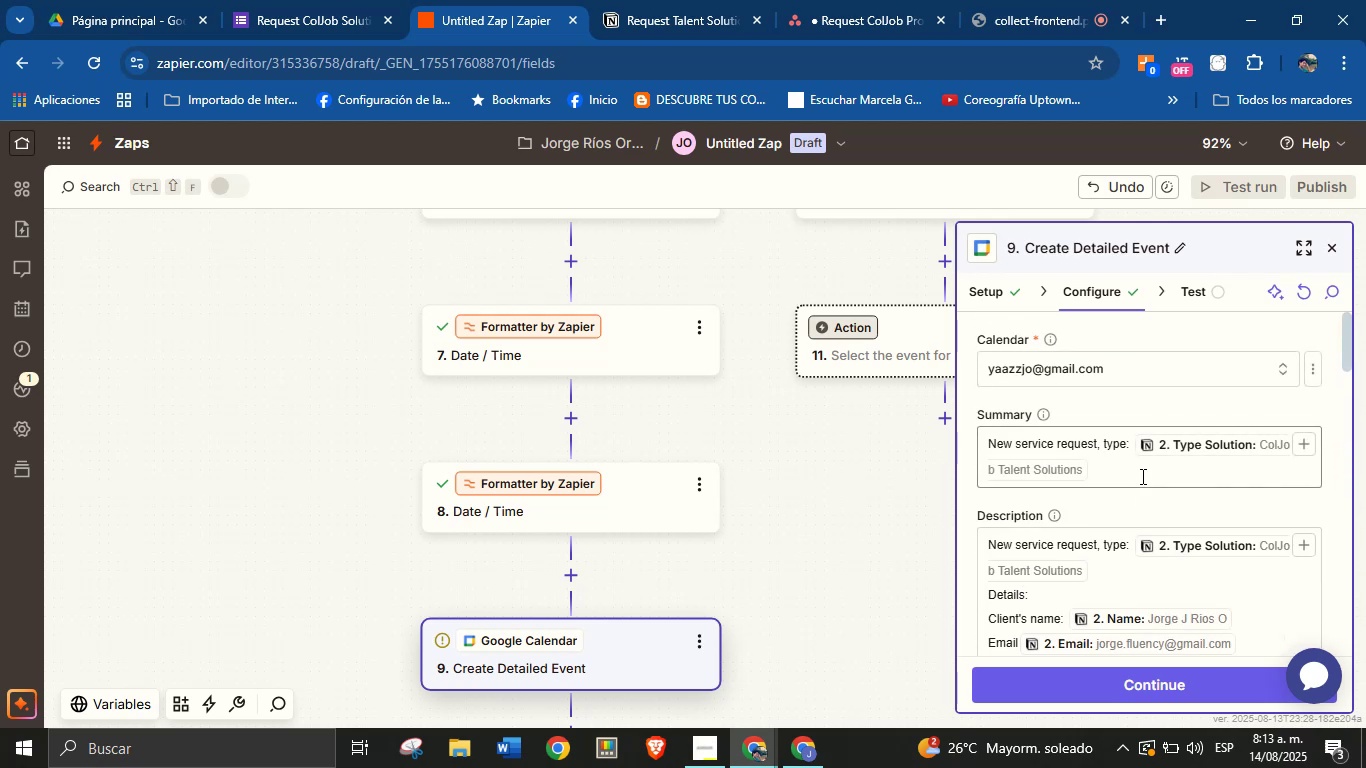 
scroll: coordinate [1142, 474], scroll_direction: down, amount: 10.0
 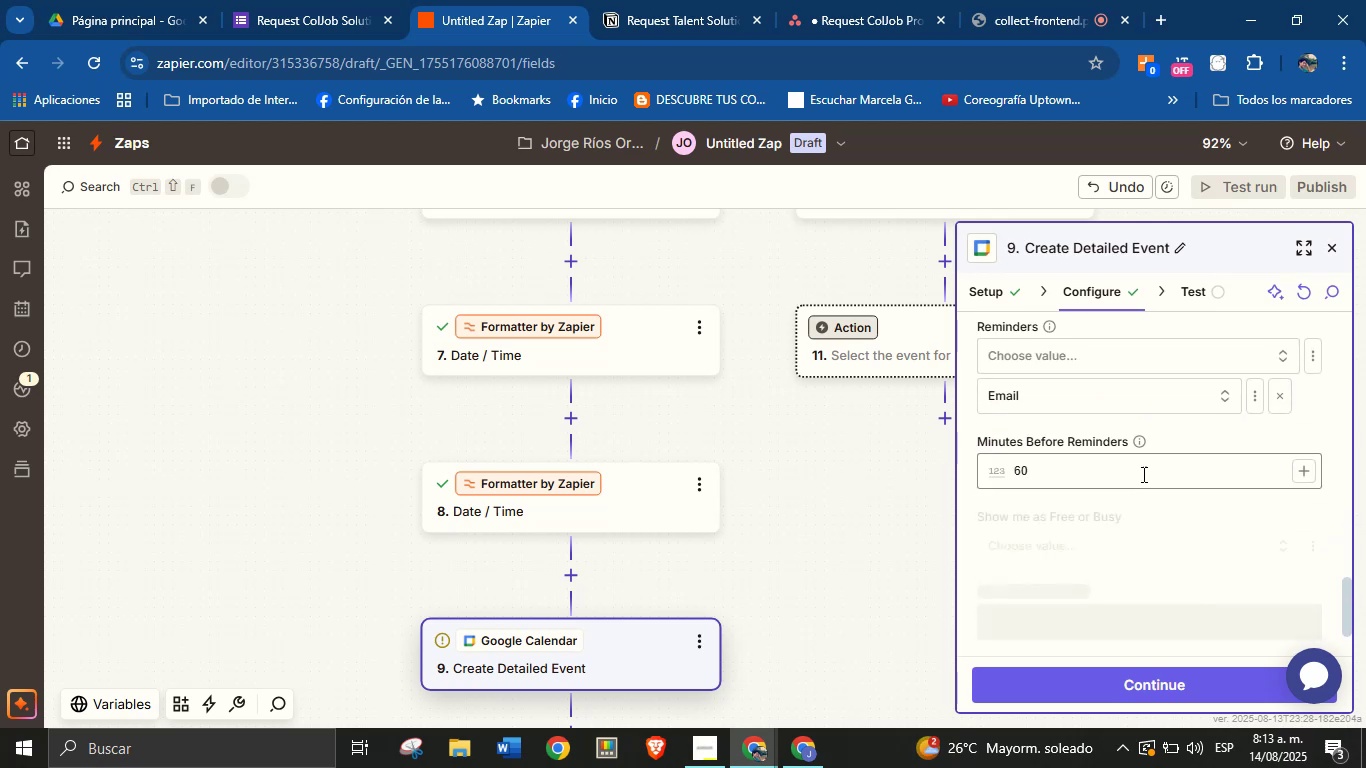 
scroll: coordinate [1142, 474], scroll_direction: up, amount: 1.0
 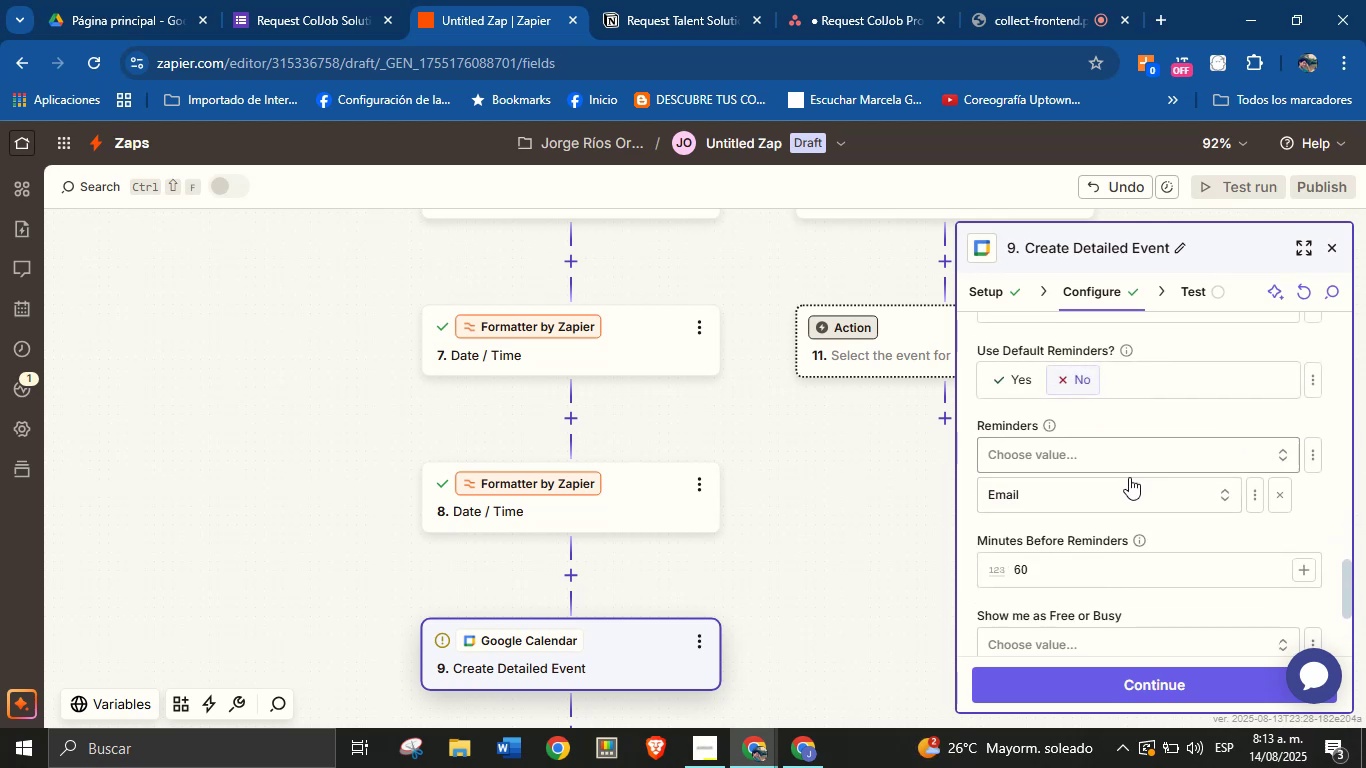 
scroll: coordinate [1128, 521], scroll_direction: down, amount: 1.0
 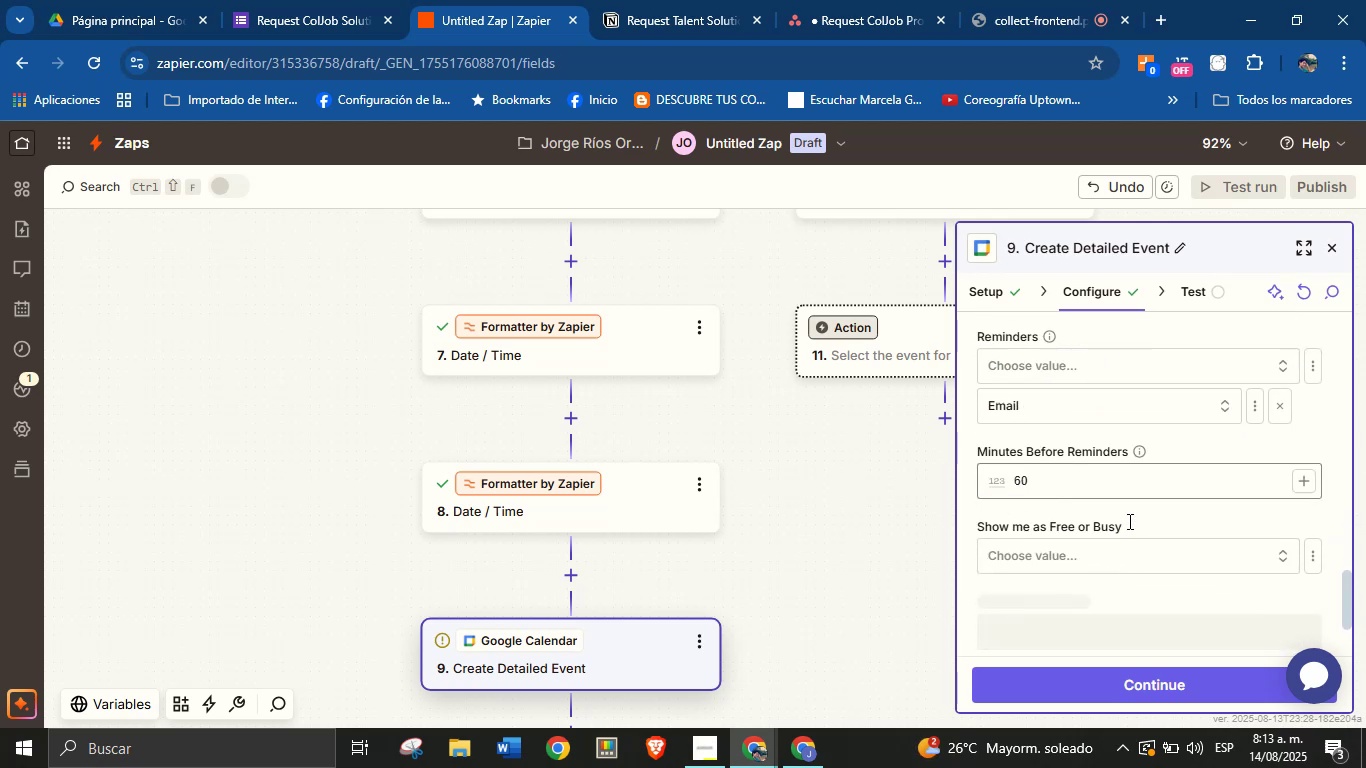 
scroll: coordinate [1128, 521], scroll_direction: up, amount: 1.0
 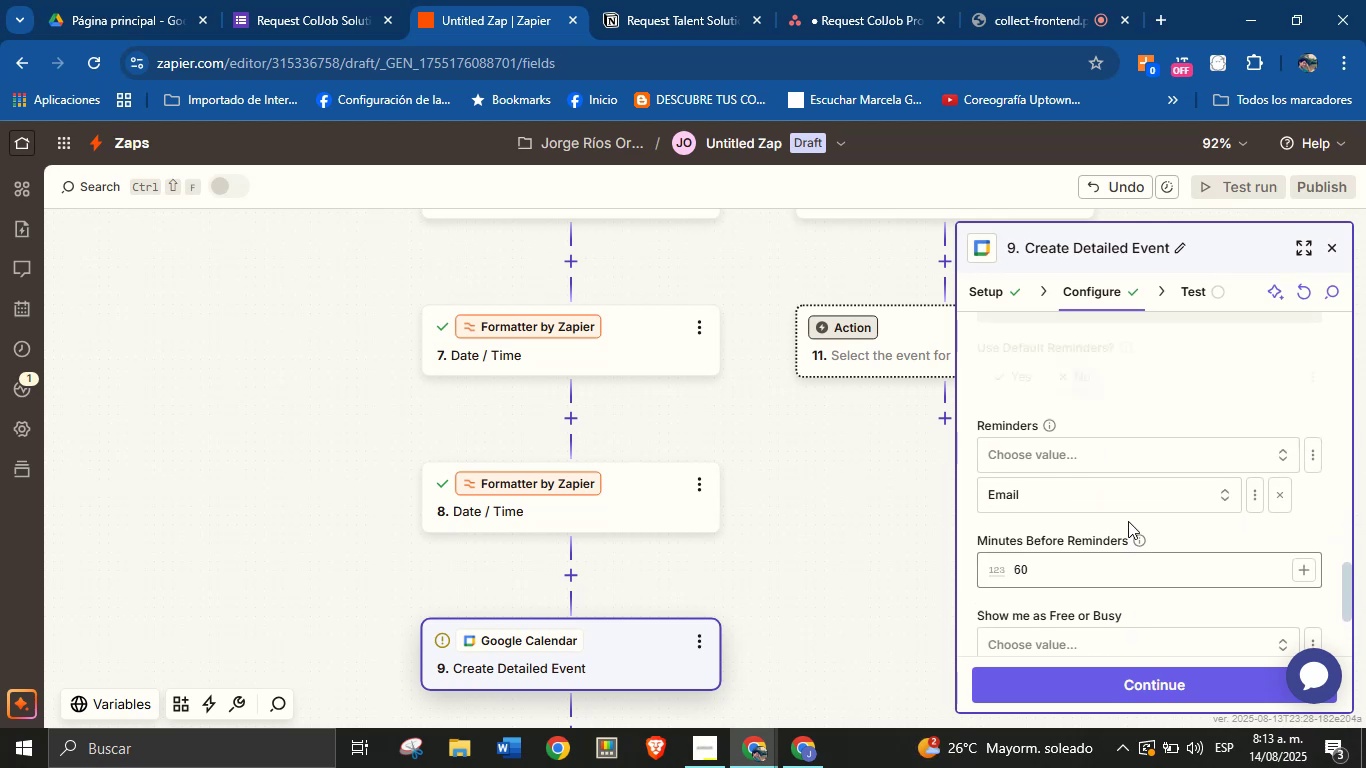 
scroll: coordinate [1139, 503], scroll_direction: down, amount: 4.0
 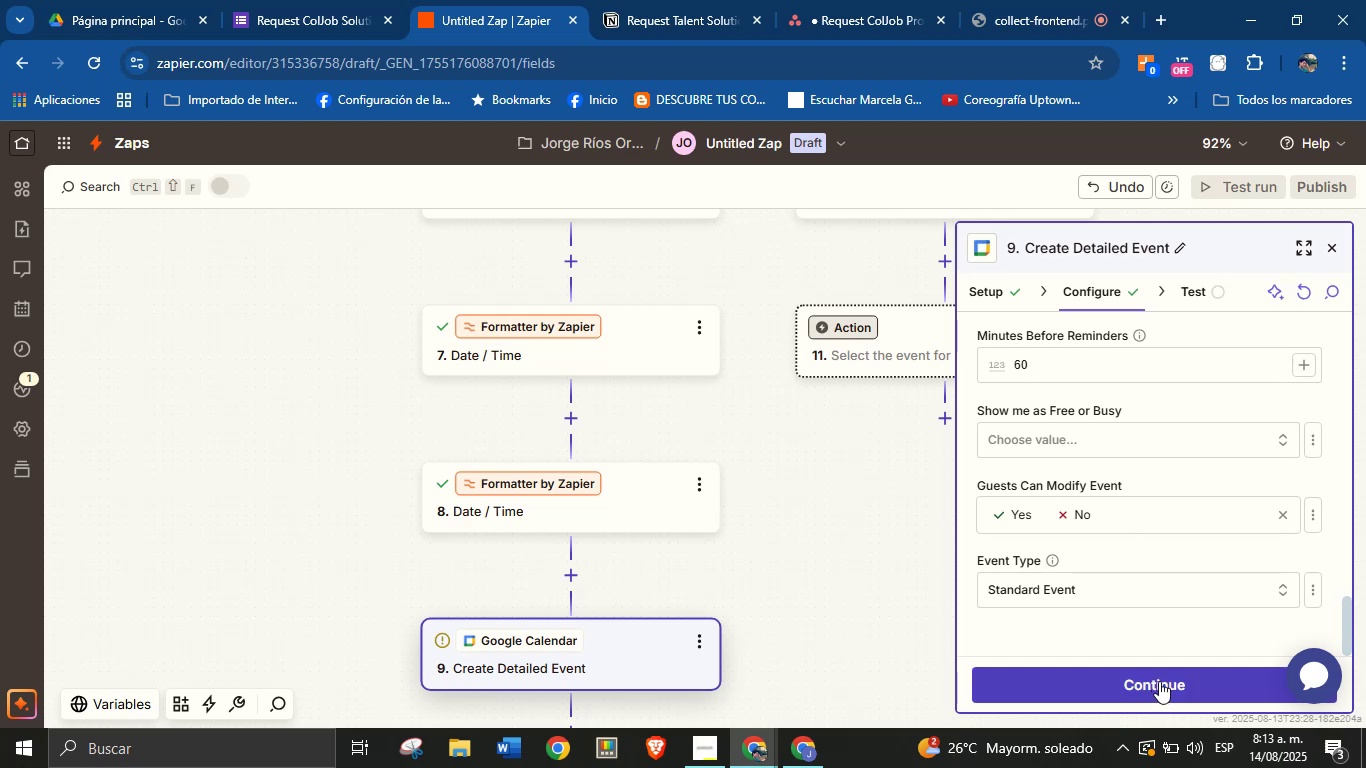 
left_click([1159, 681])
 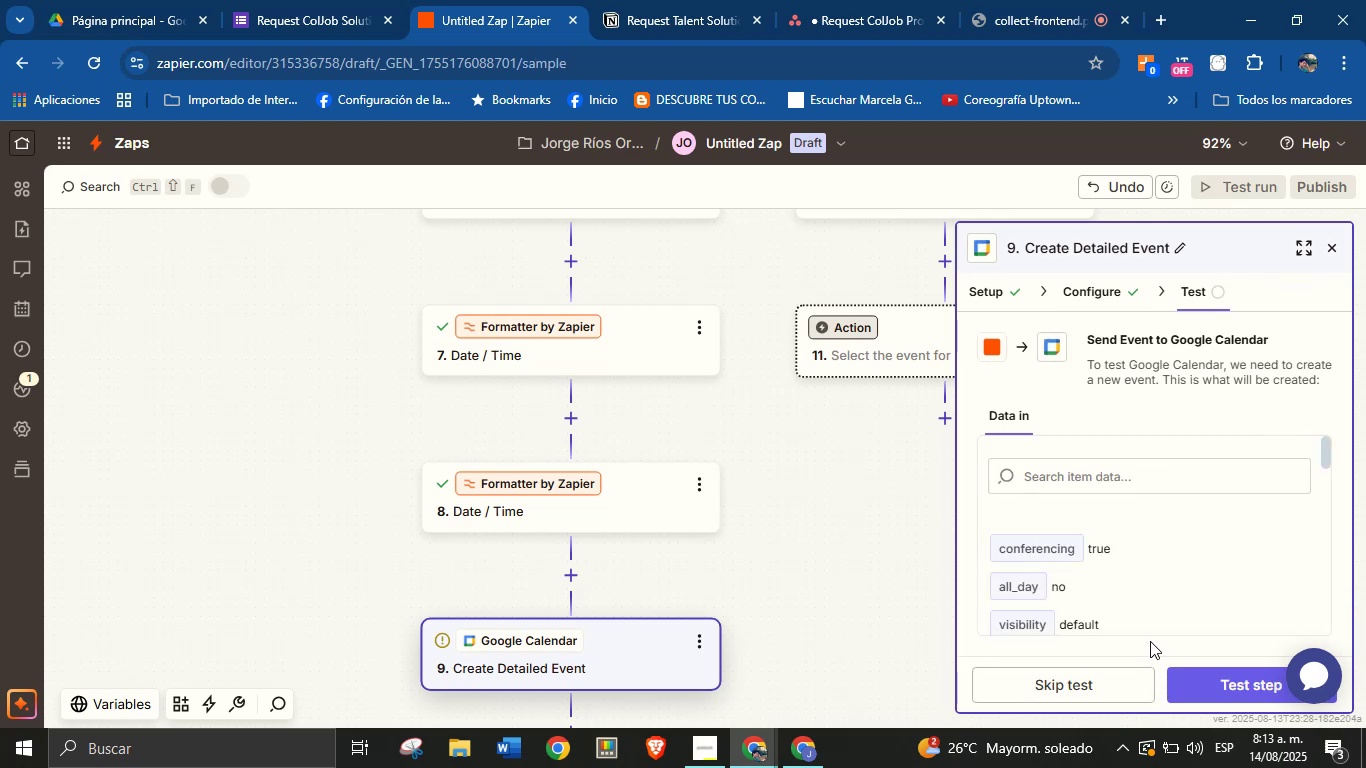 
scroll: coordinate [1176, 598], scroll_direction: down, amount: 3.0
 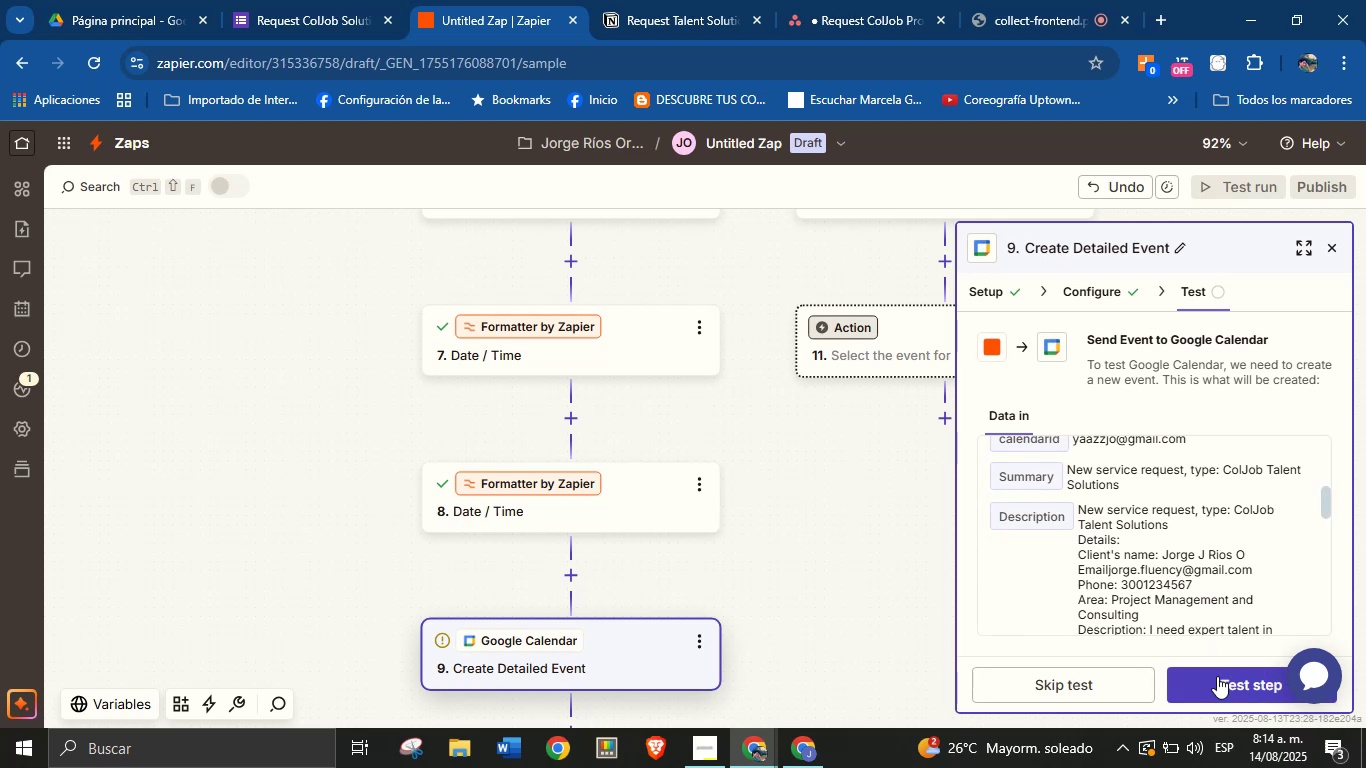 
wait(15.29)
 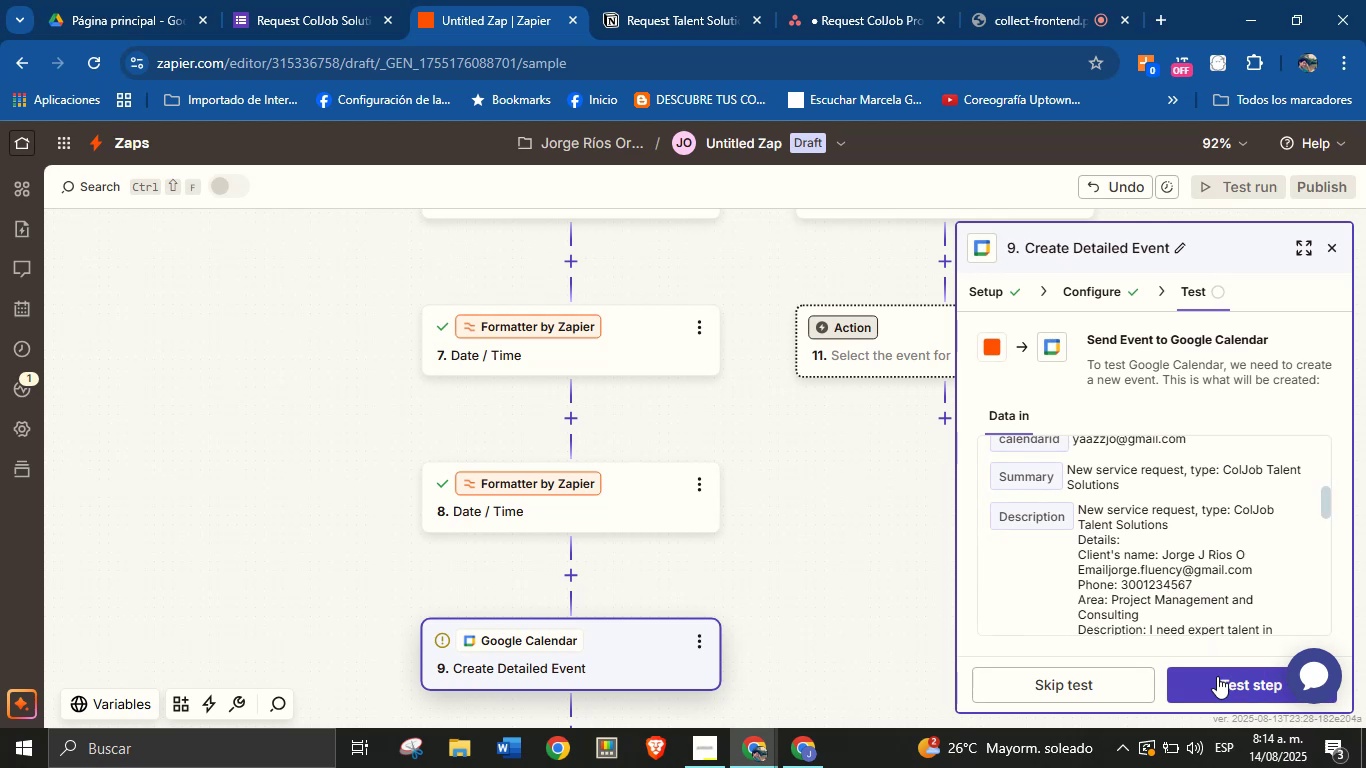 
left_click([1216, 687])
 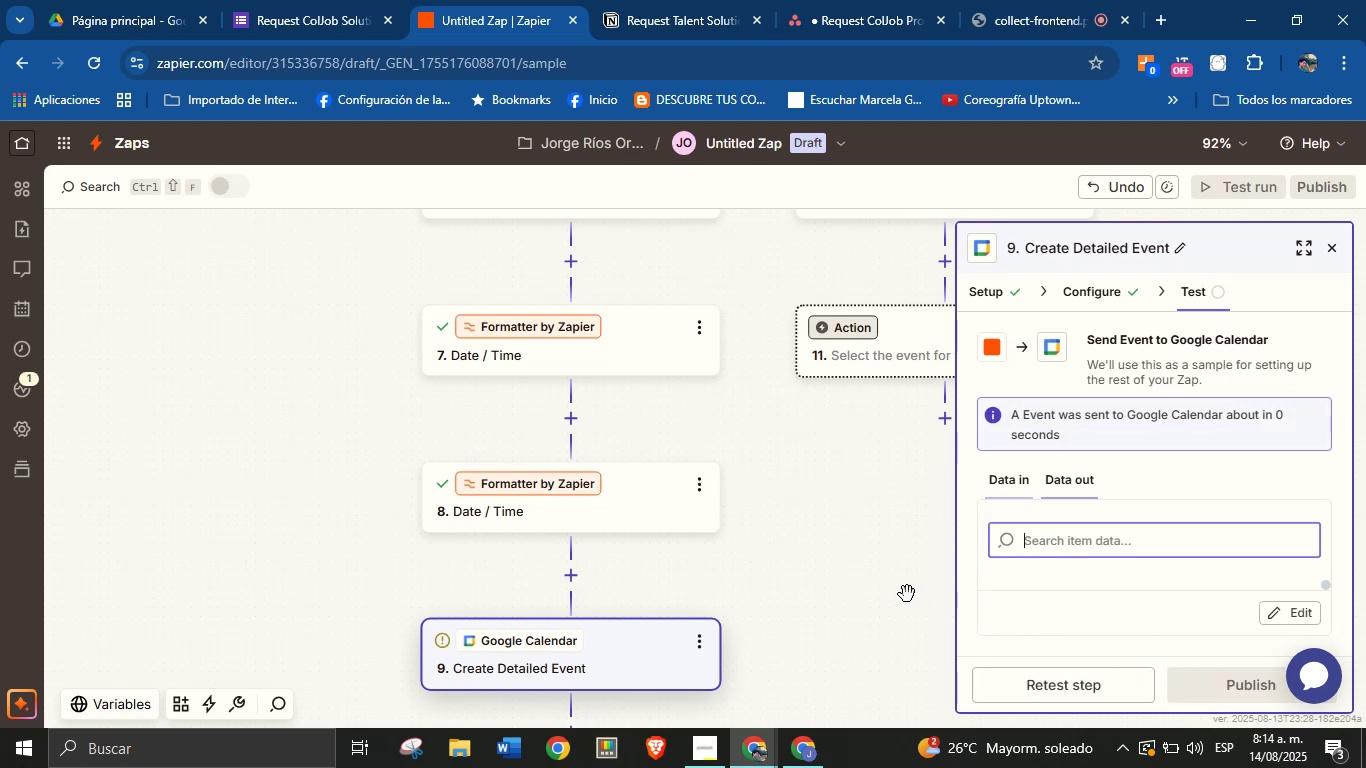 
left_click_drag(start_coordinate=[871, 622], to_coordinate=[856, 551])
 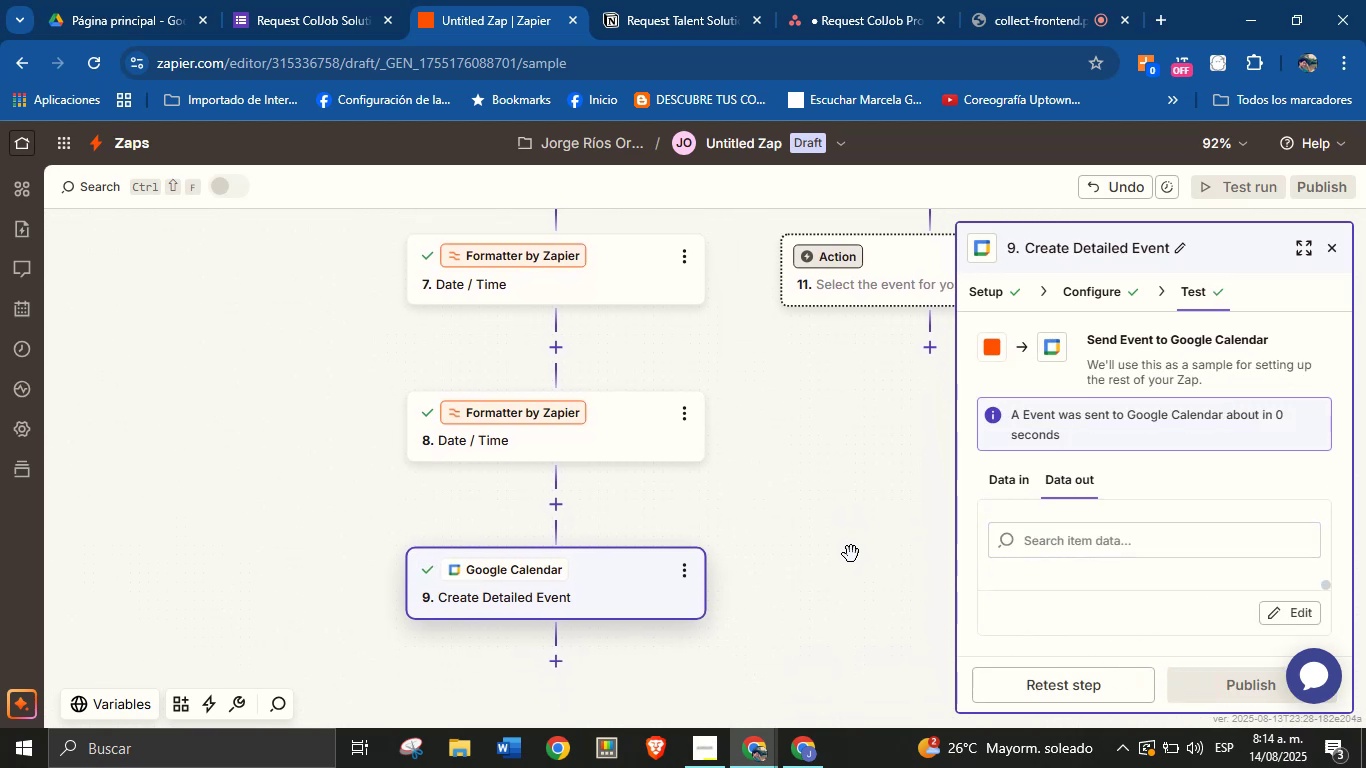 
left_click_drag(start_coordinate=[834, 582], to_coordinate=[834, 547])
 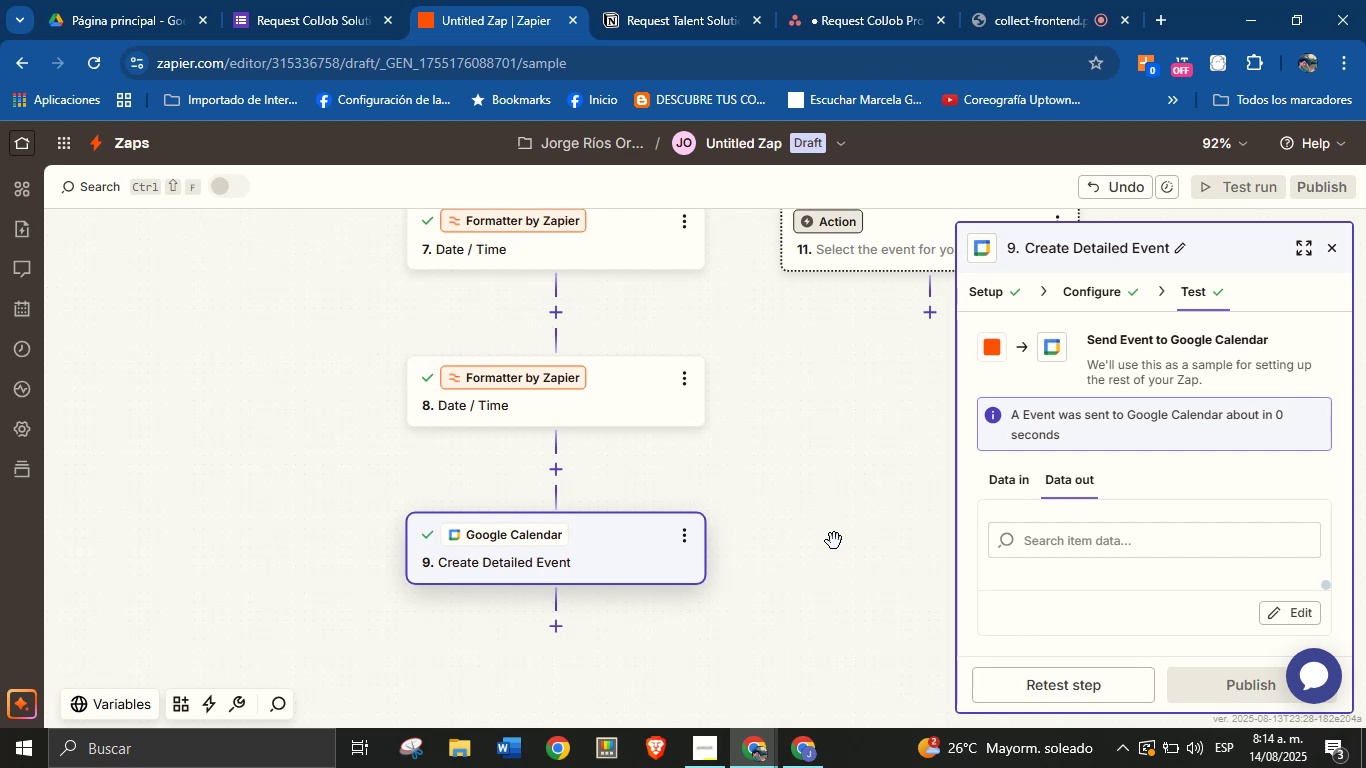 
left_click_drag(start_coordinate=[825, 566], to_coordinate=[825, 544])
 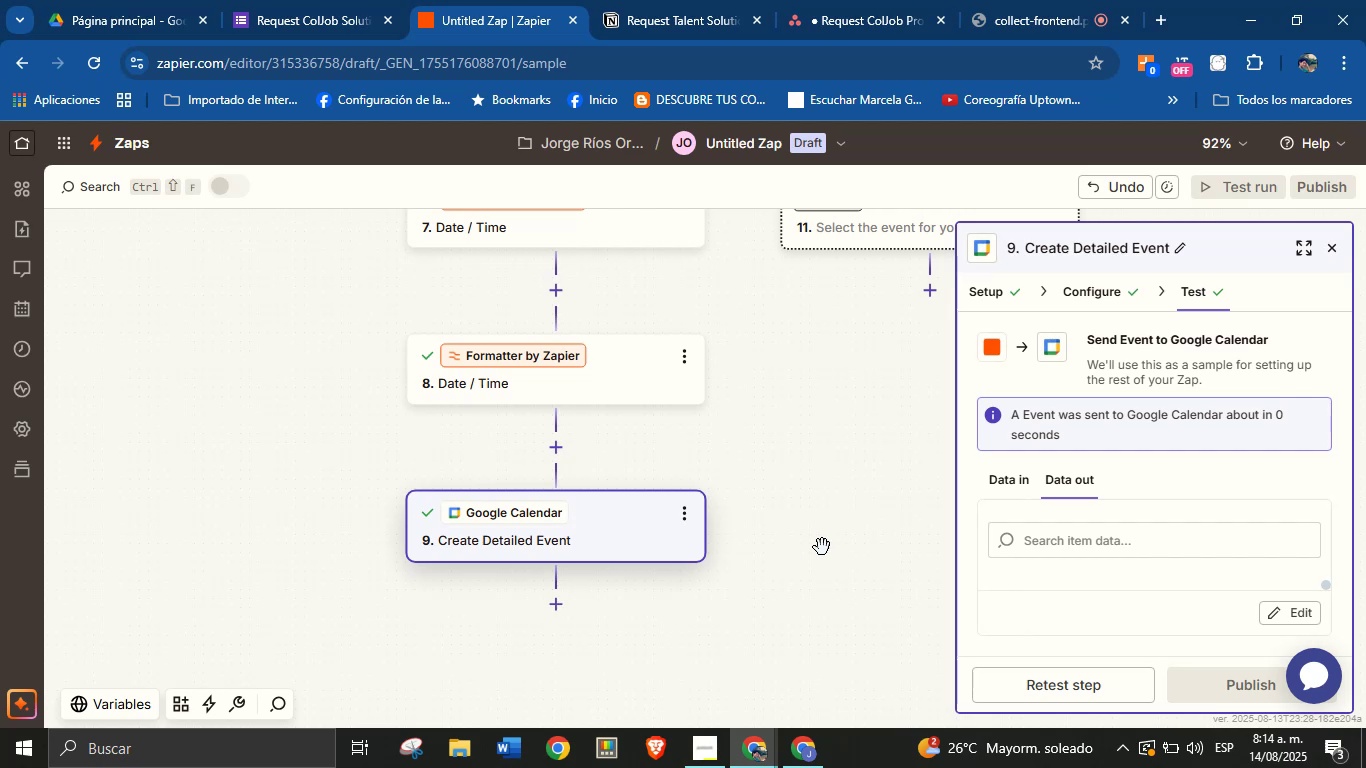 
wait(14.05)
 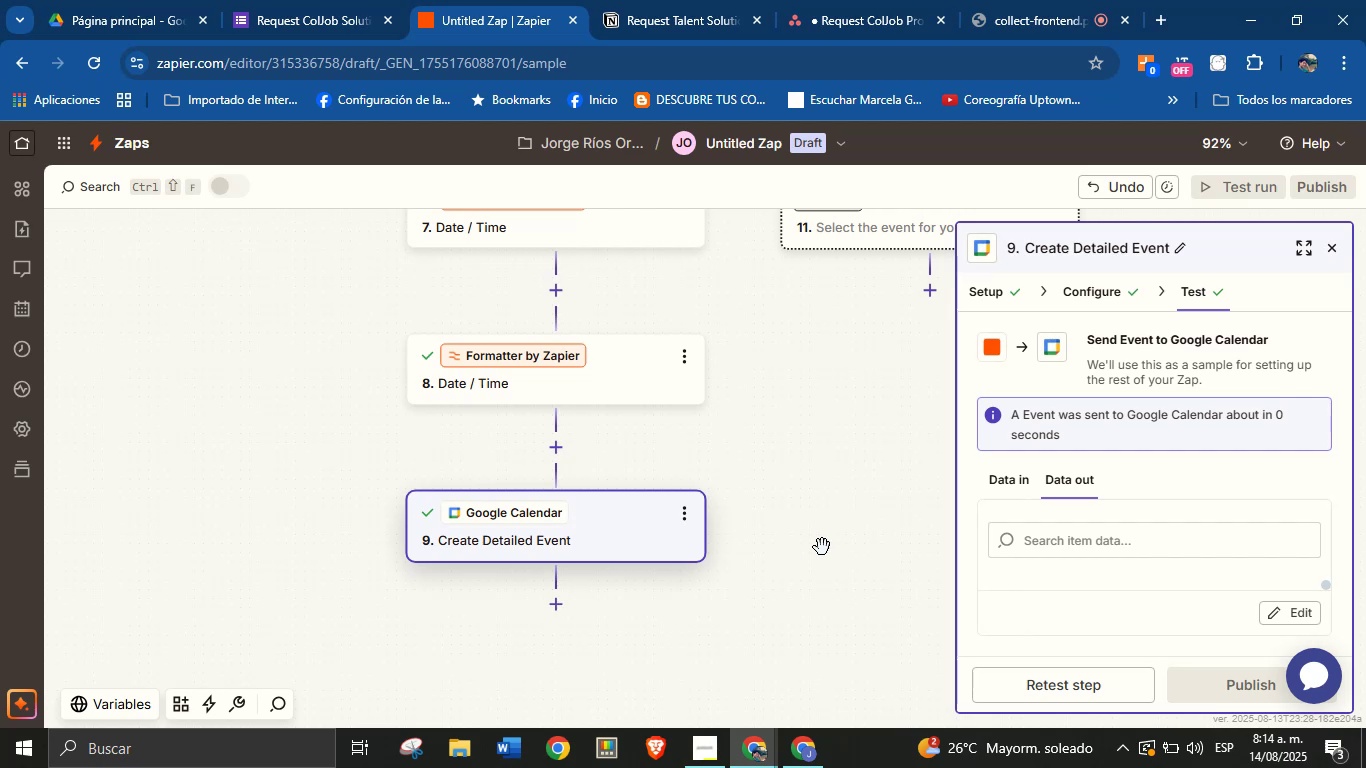 
left_click_drag(start_coordinate=[843, 469], to_coordinate=[795, 543])
 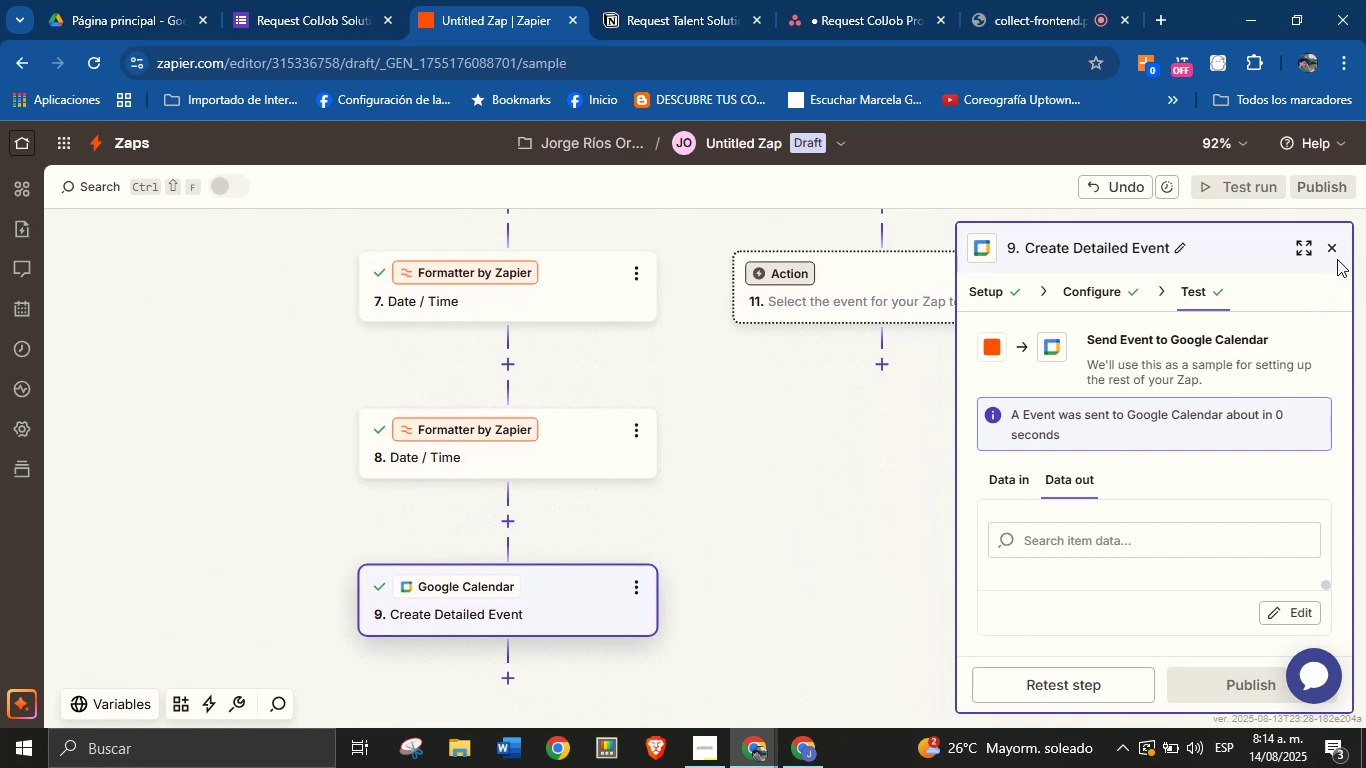 
left_click([1337, 253])
 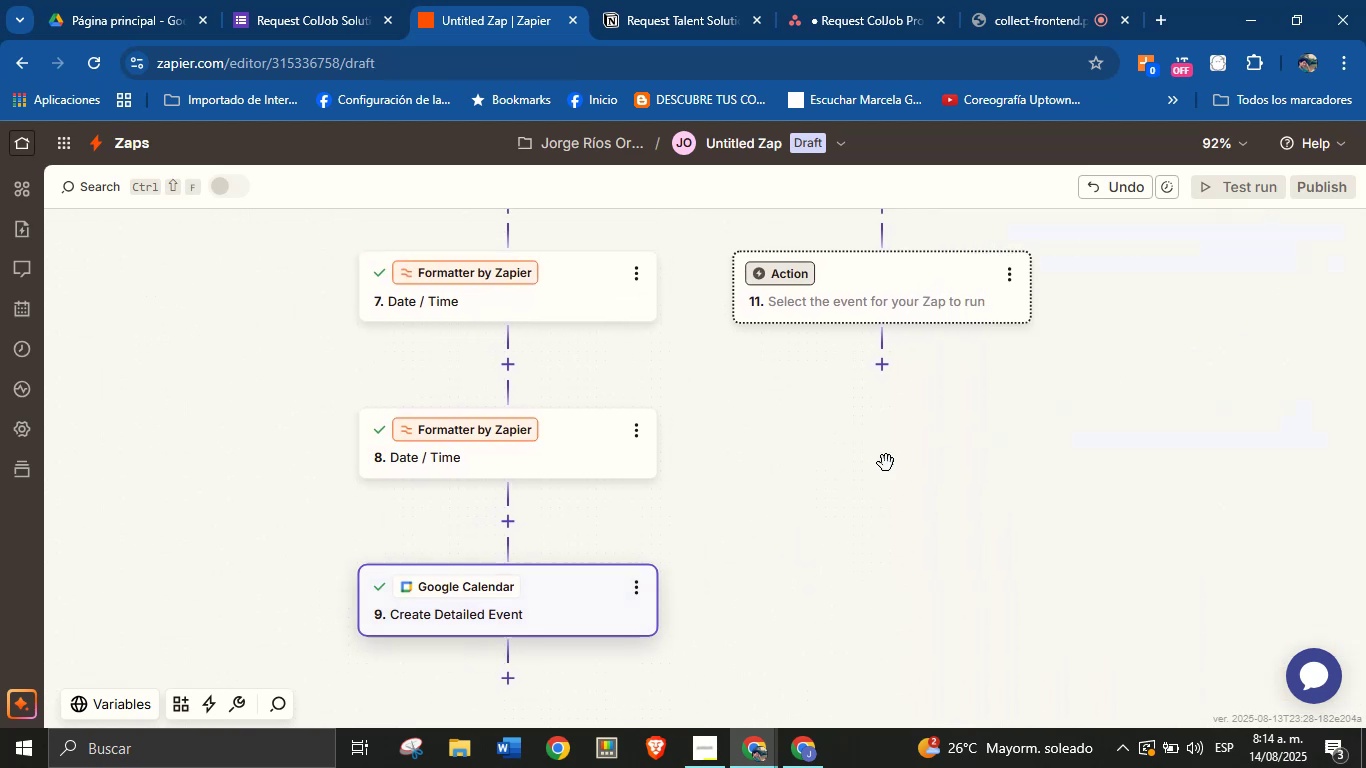 
left_click_drag(start_coordinate=[820, 495], to_coordinate=[798, 523])
 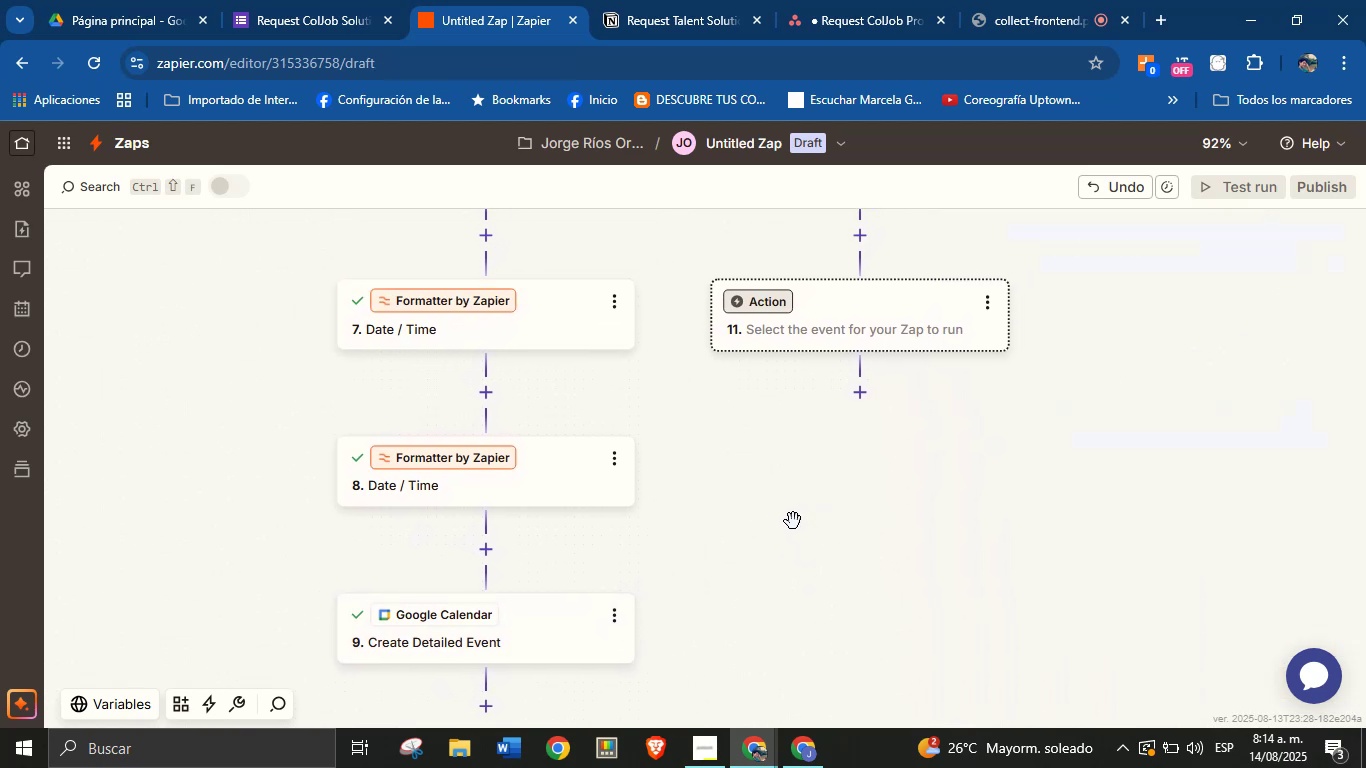 
left_click_drag(start_coordinate=[809, 467], to_coordinate=[716, 532])
 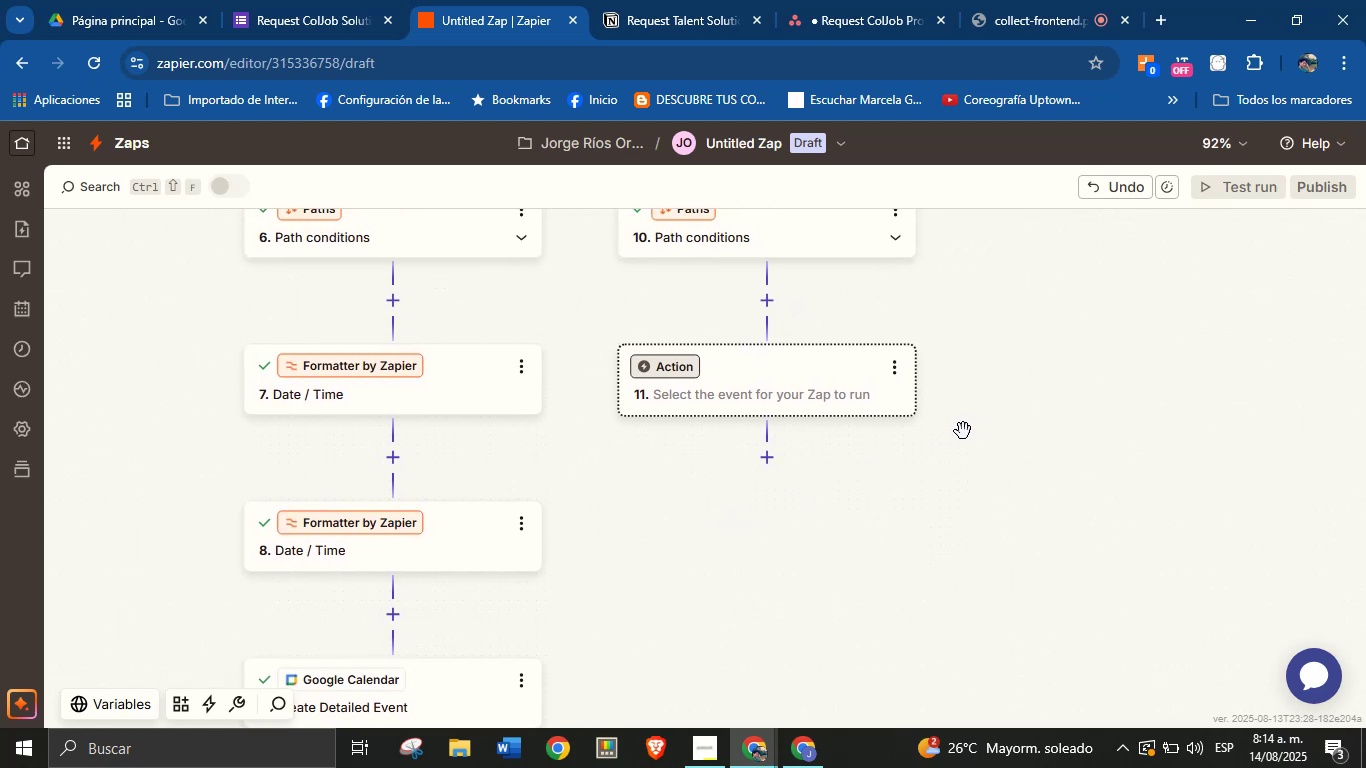 
left_click_drag(start_coordinate=[719, 517], to_coordinate=[700, 523])
 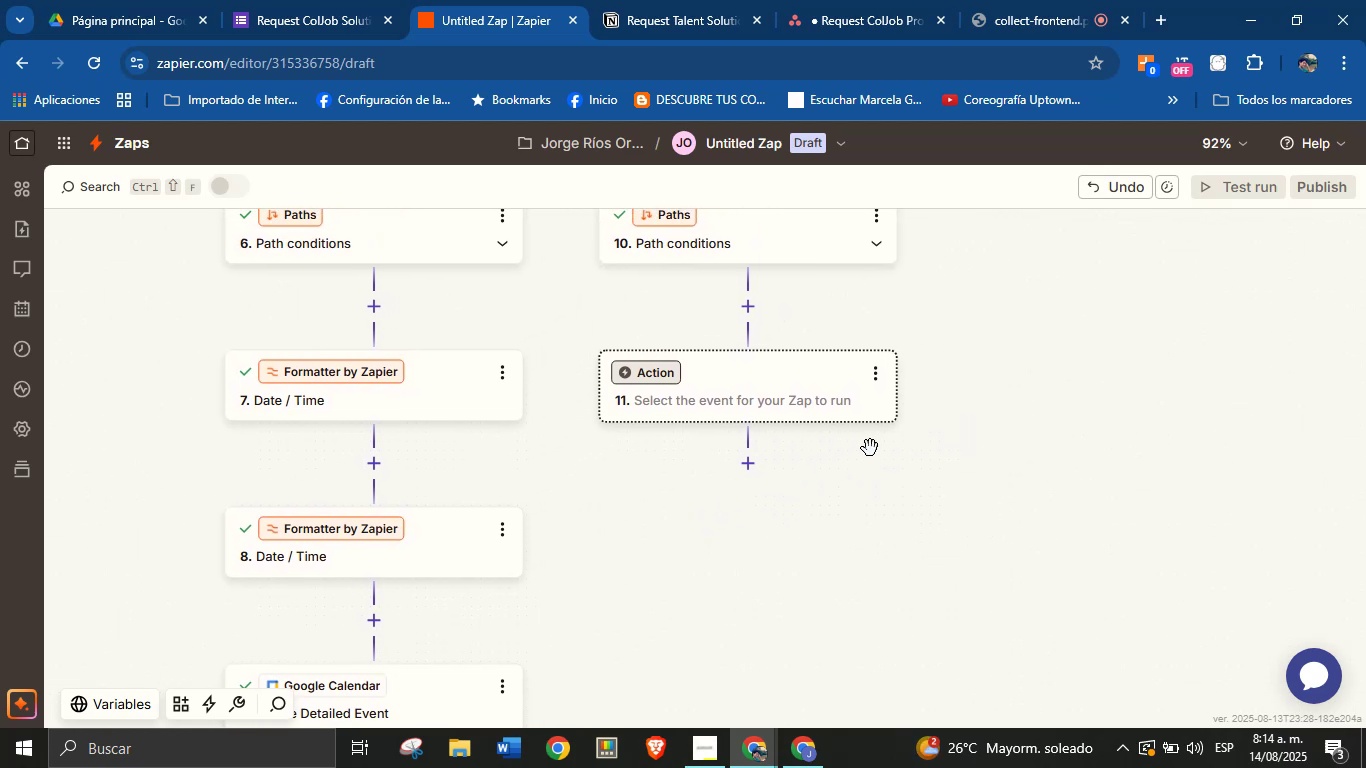 
left_click_drag(start_coordinate=[989, 413], to_coordinate=[973, 435])
 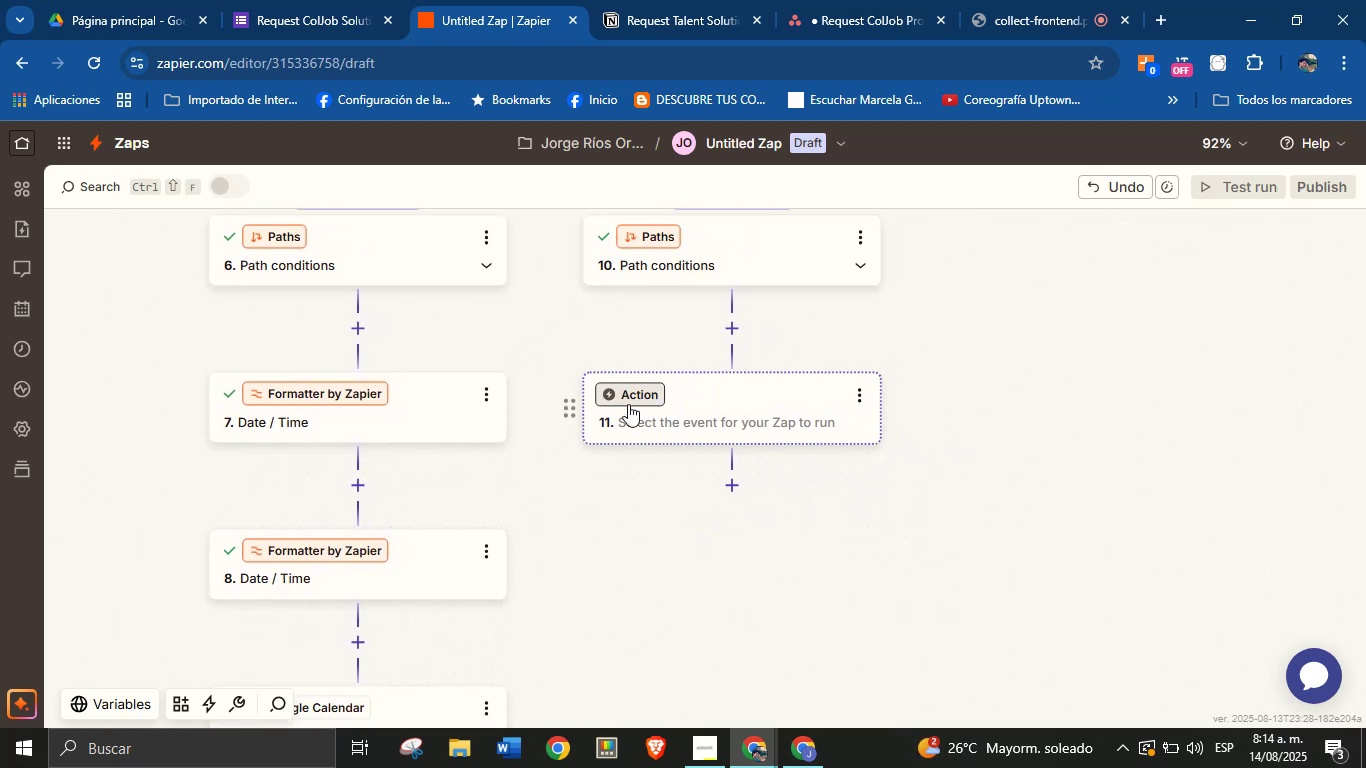 
left_click_drag(start_coordinate=[583, 540], to_coordinate=[638, 344])
 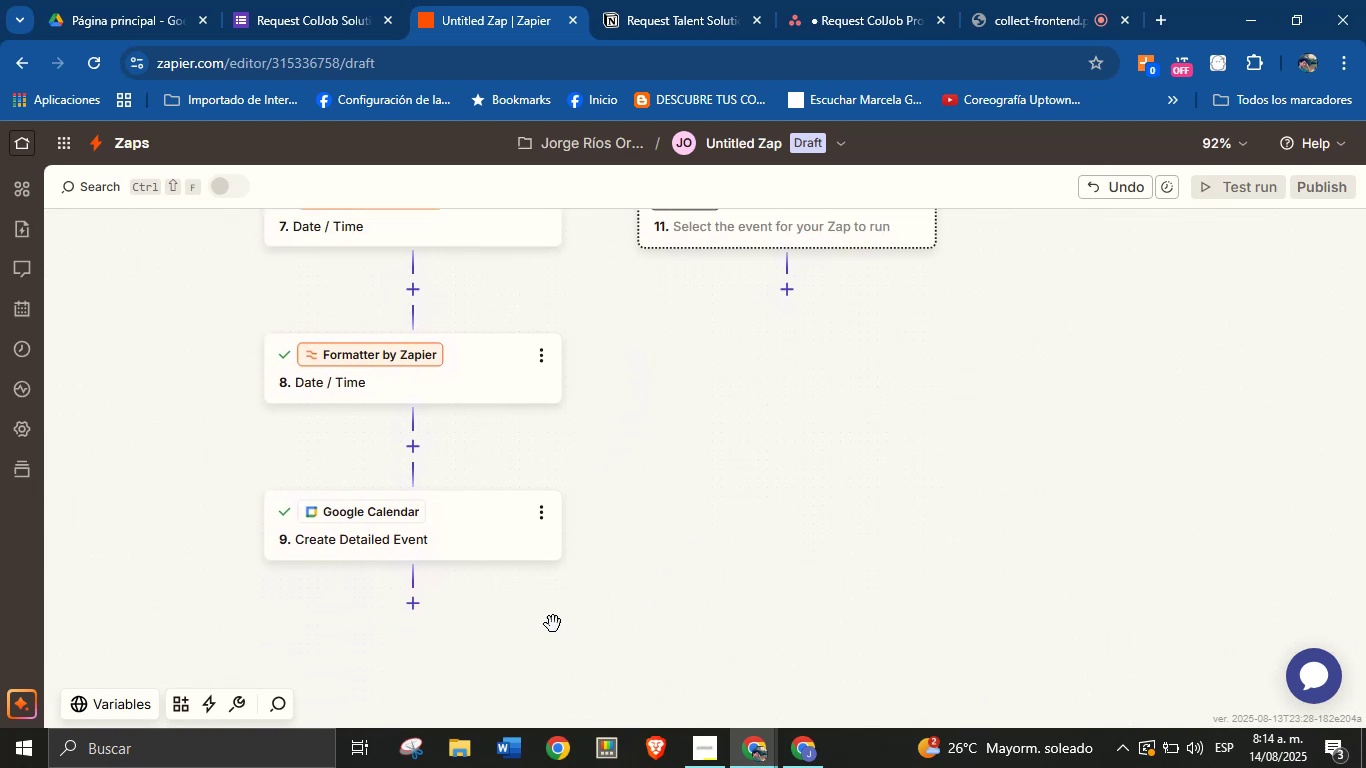 
left_click_drag(start_coordinate=[461, 618], to_coordinate=[490, 543])
 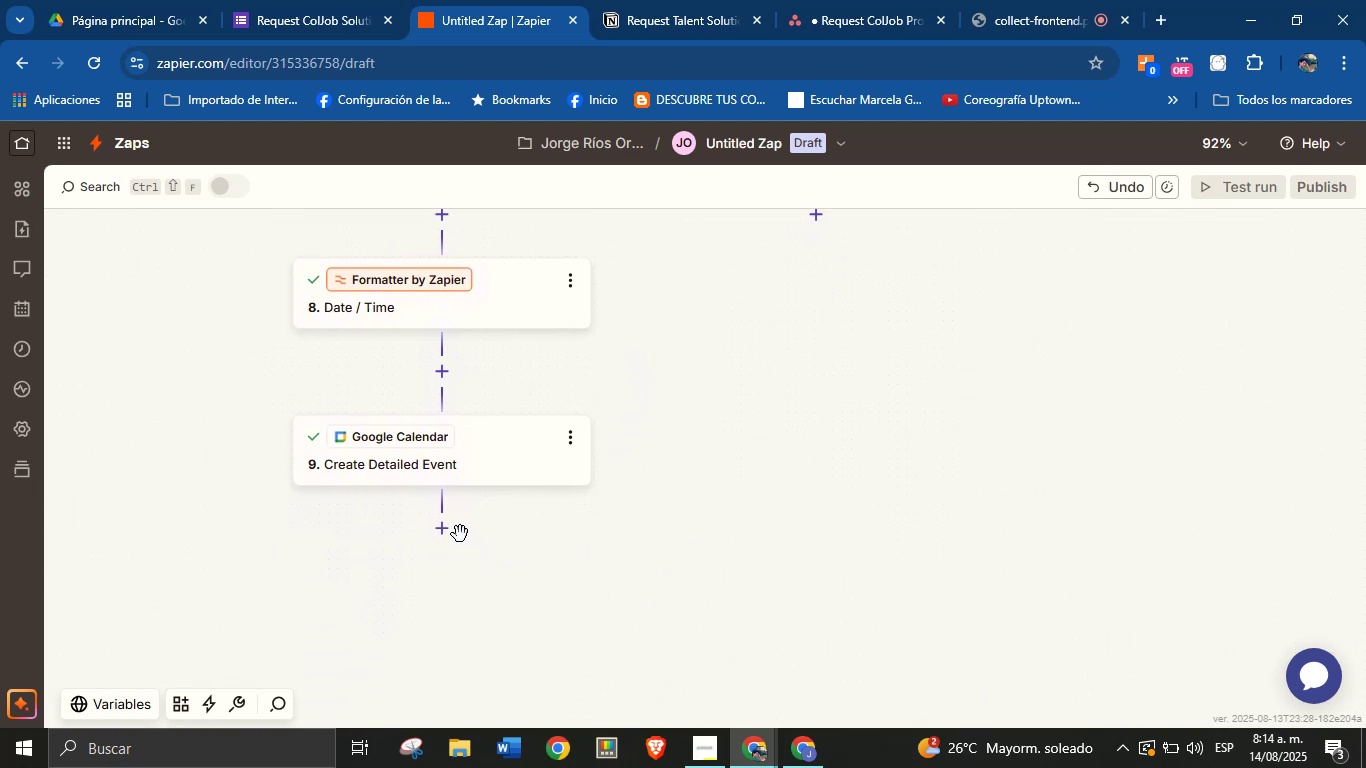 
left_click([444, 530])
 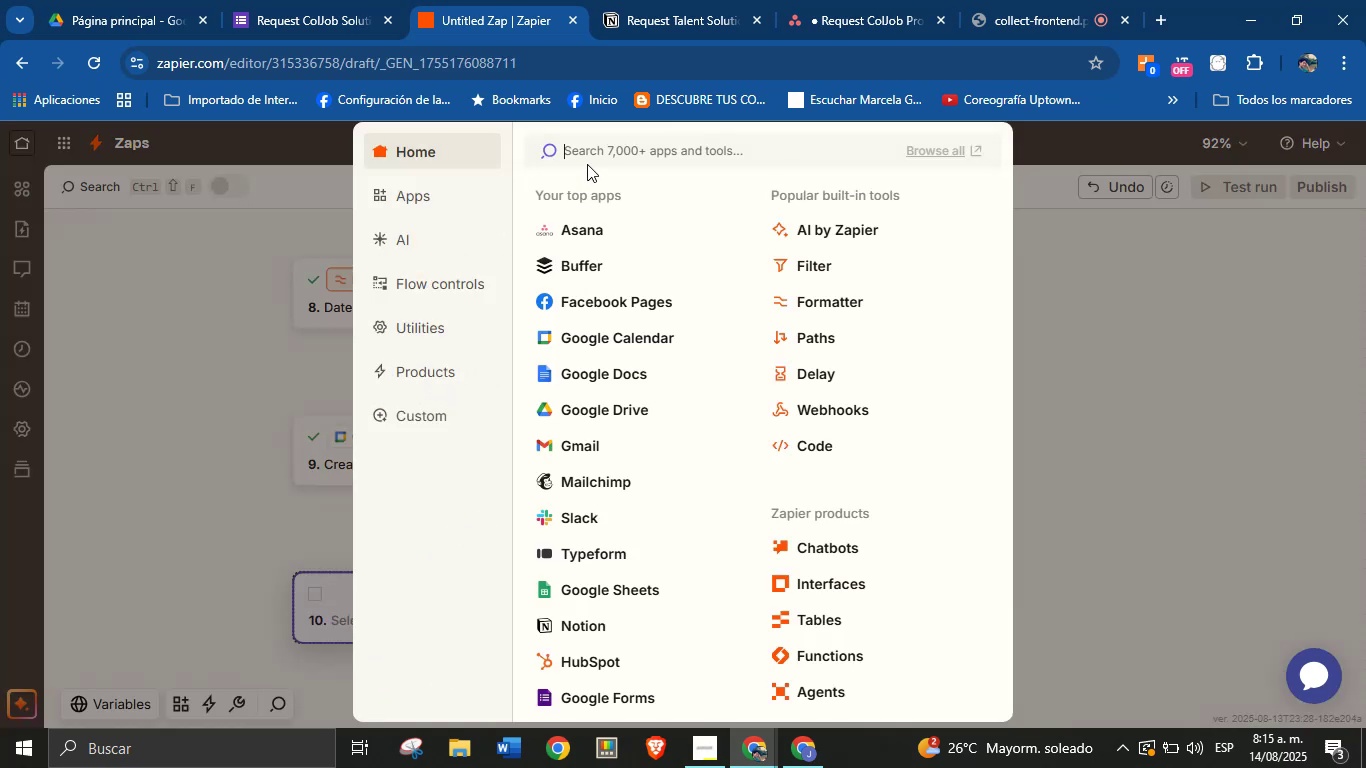 
left_click([596, 231])
 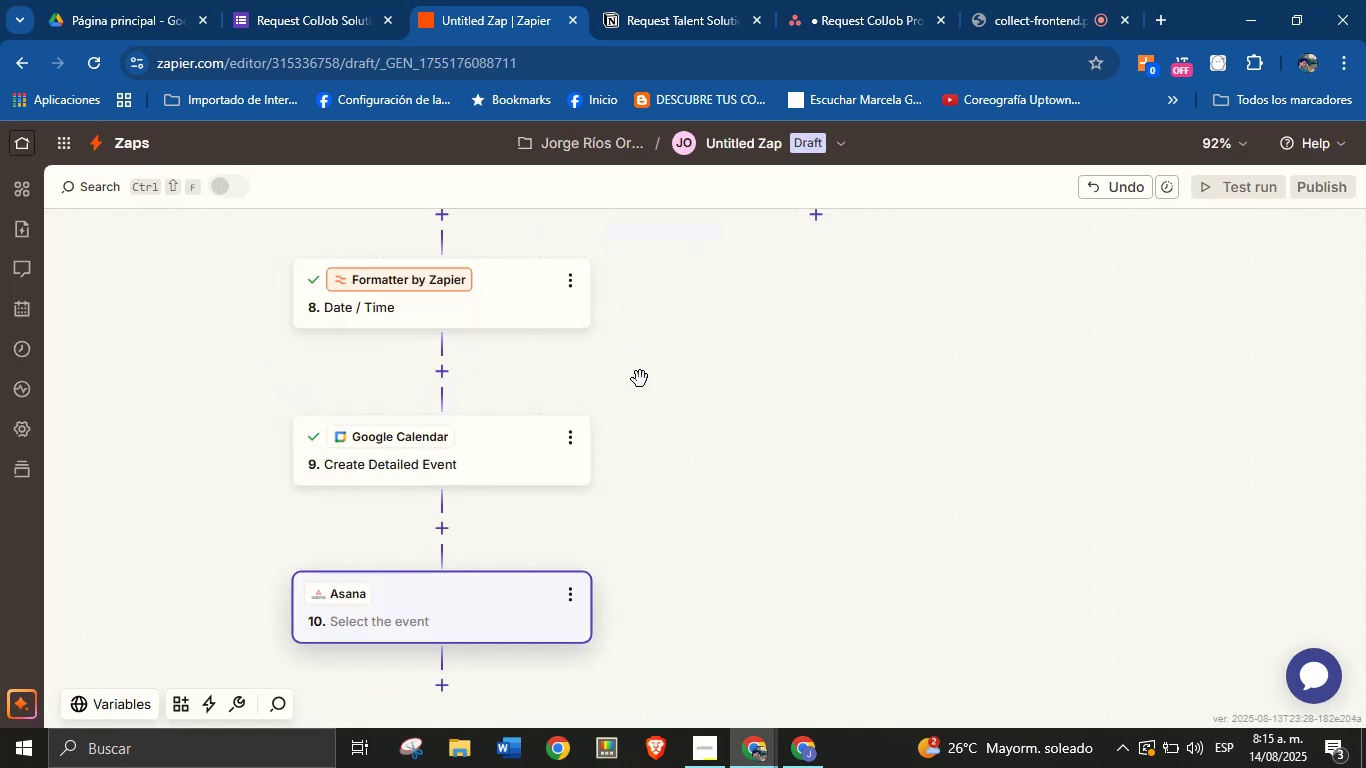 
left_click_drag(start_coordinate=[683, 543], to_coordinate=[694, 484])
 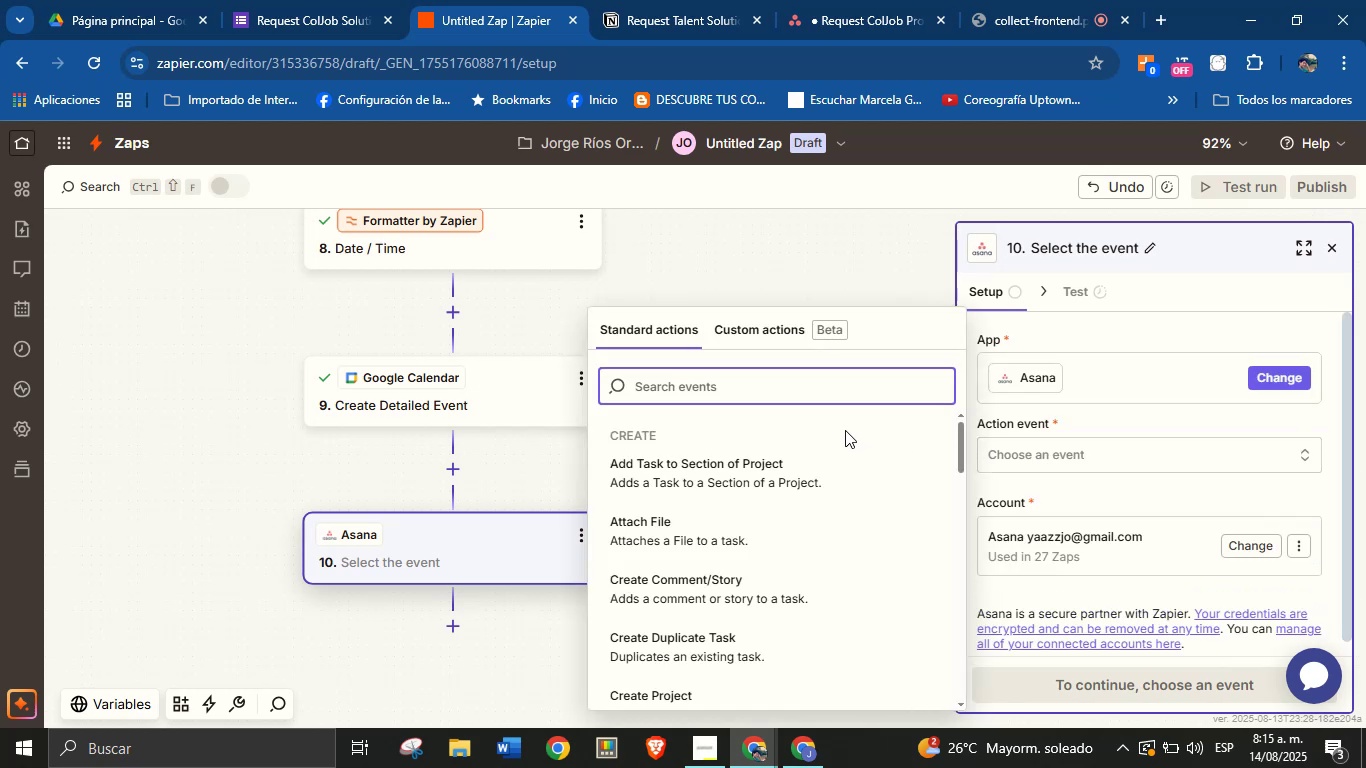 
type(creat)
 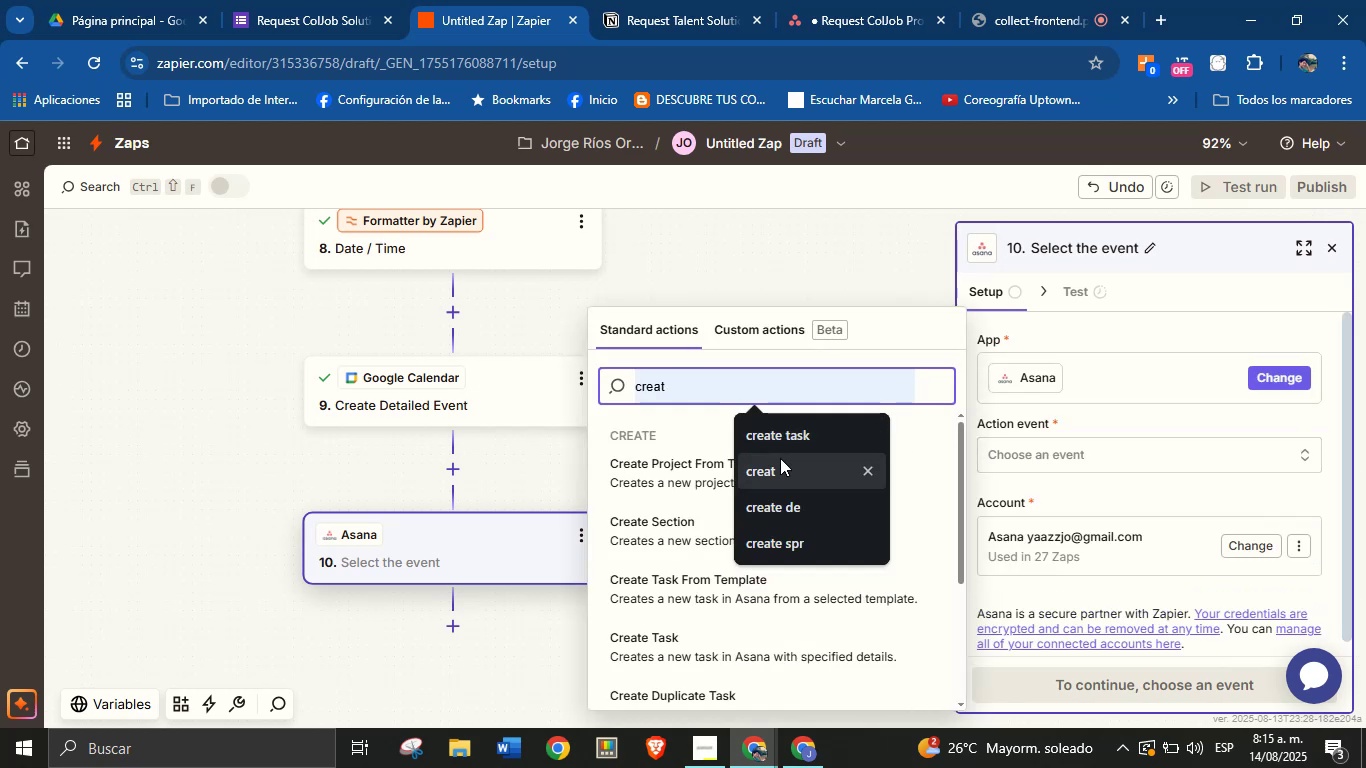 
left_click([776, 441])
 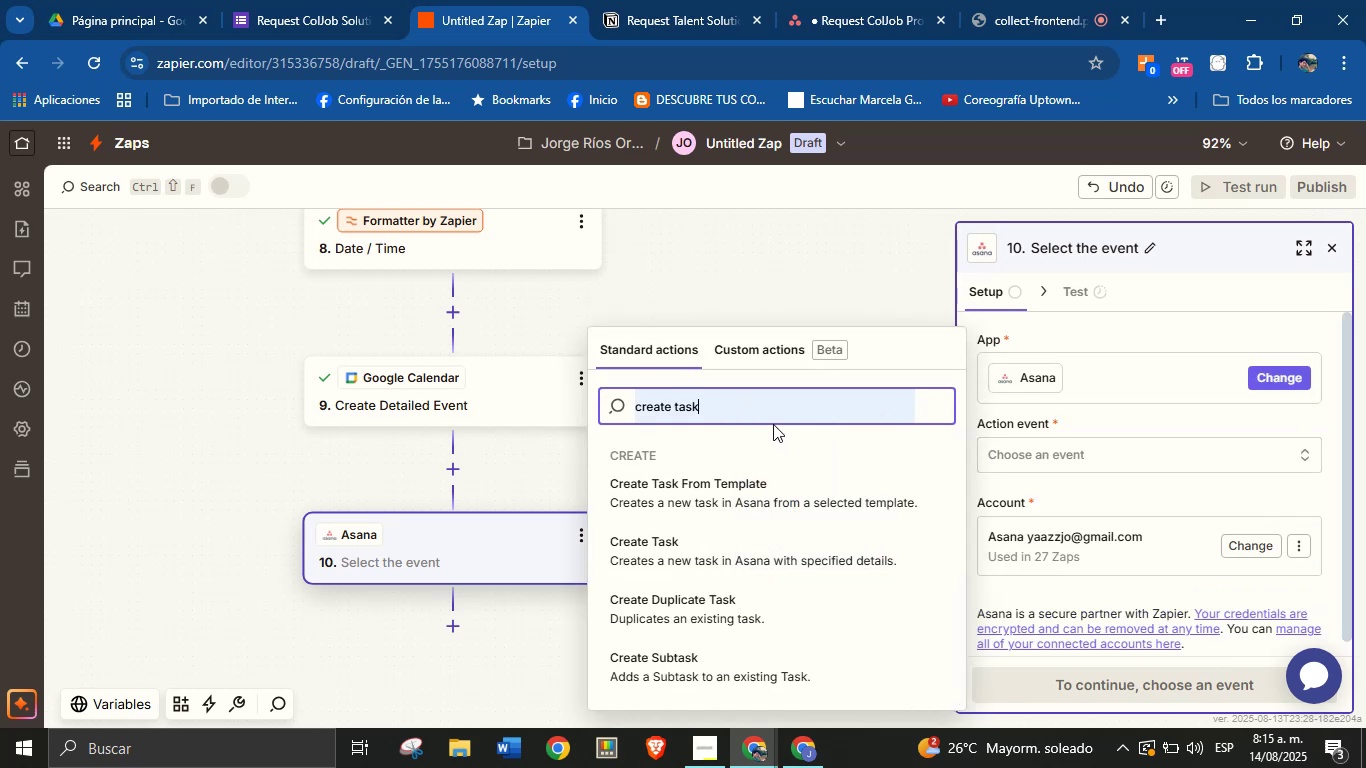 
left_click([773, 439])
 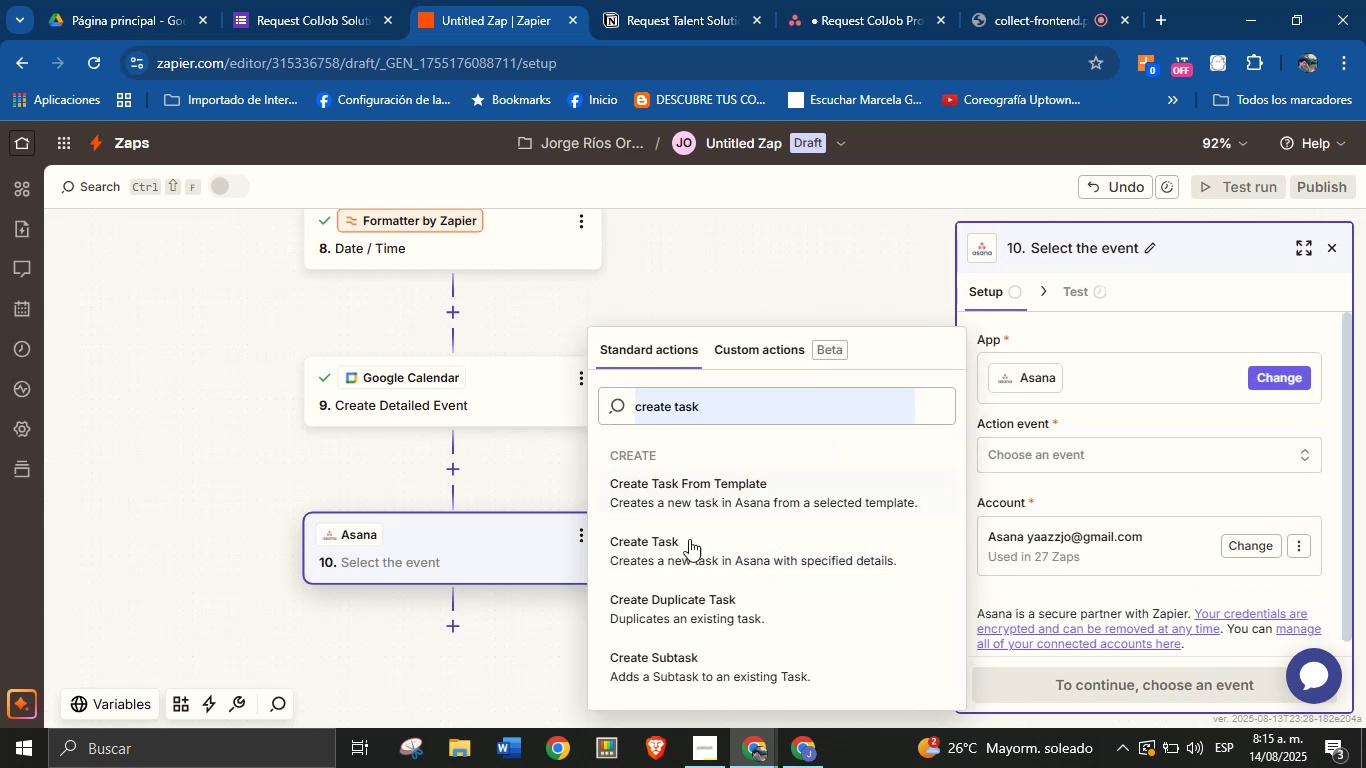 
left_click([684, 547])
 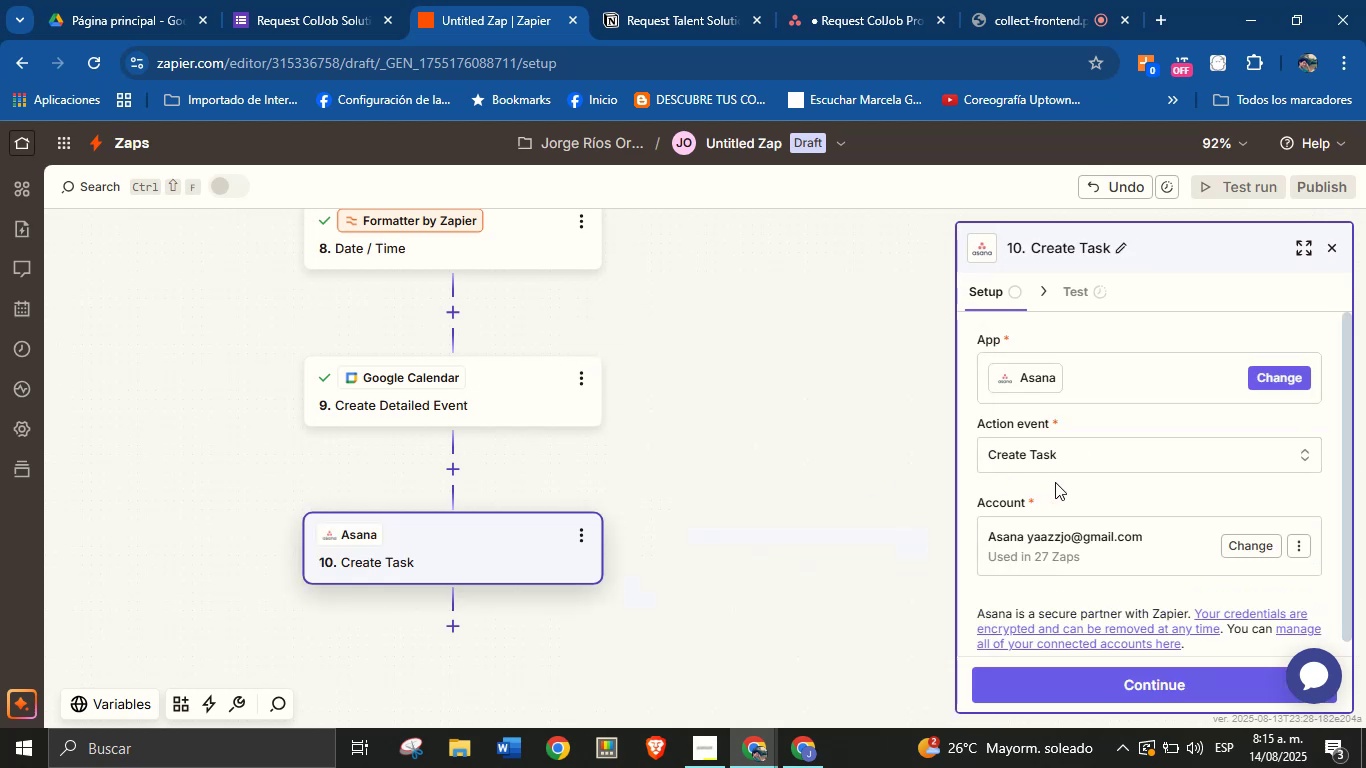 
left_click([1058, 482])
 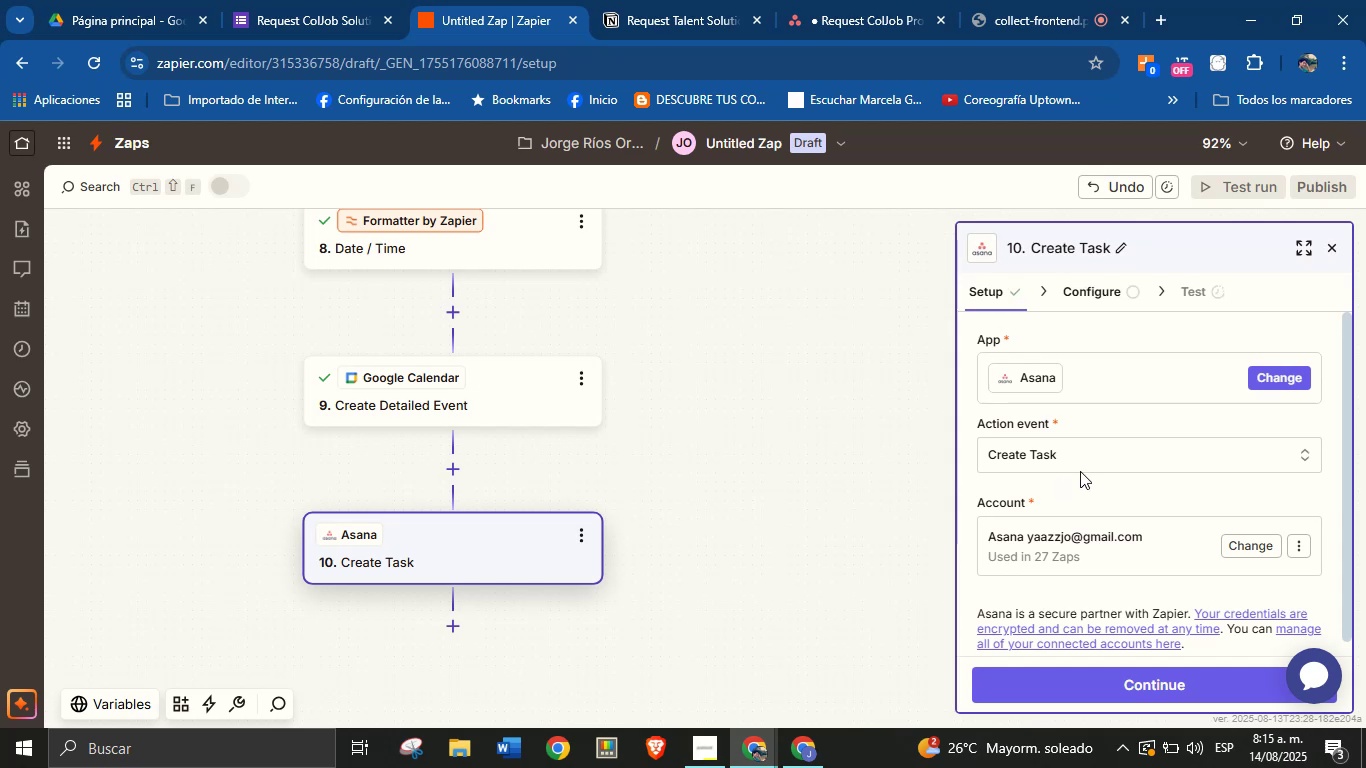 
scroll: coordinate [1117, 472], scroll_direction: down, amount: 3.0
 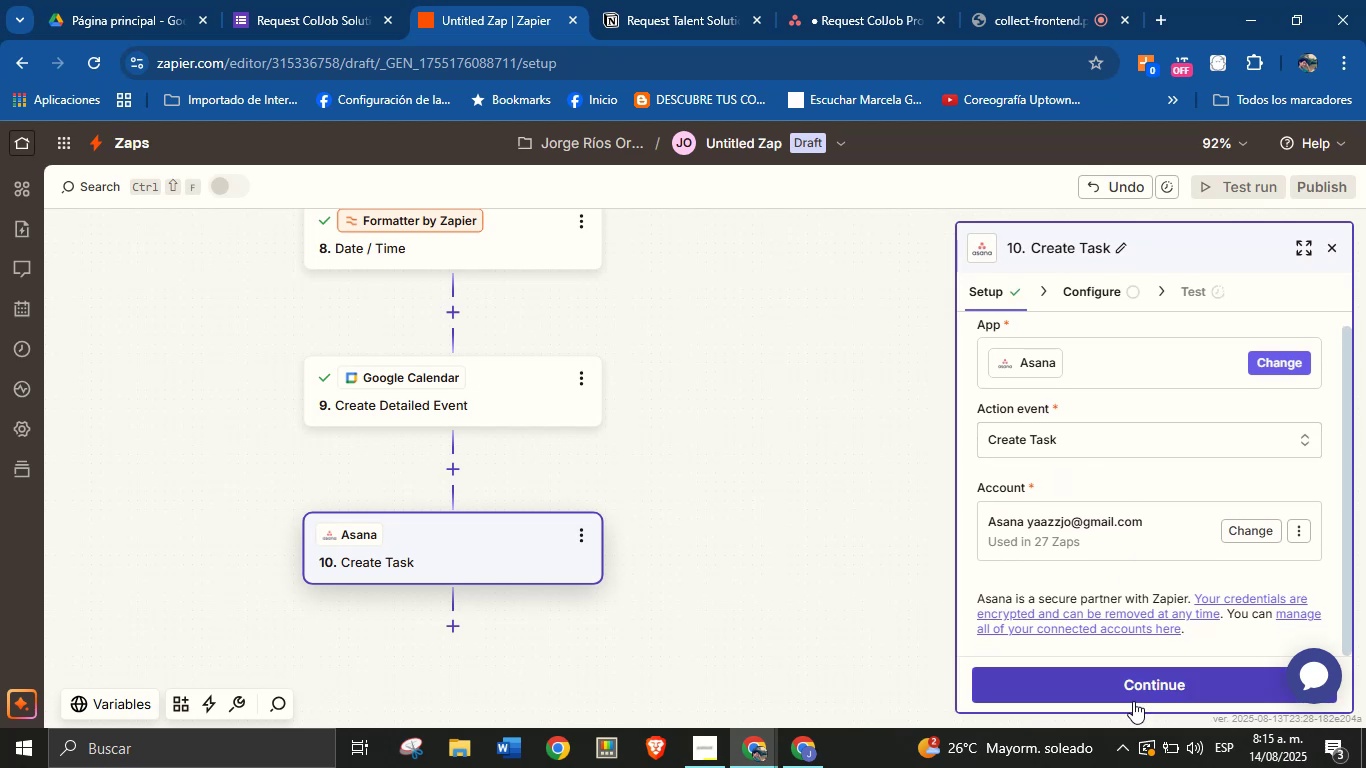 
left_click([1136, 691])
 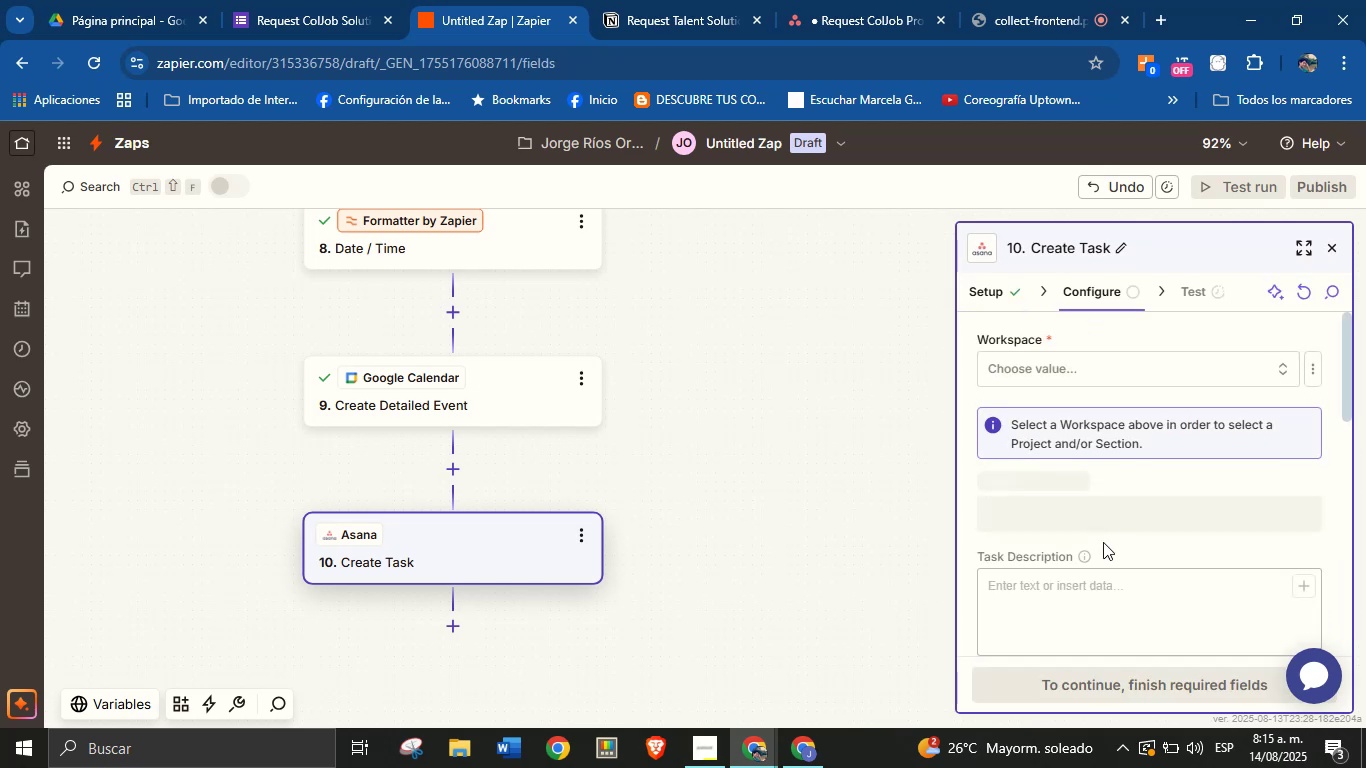 
left_click([1085, 361])
 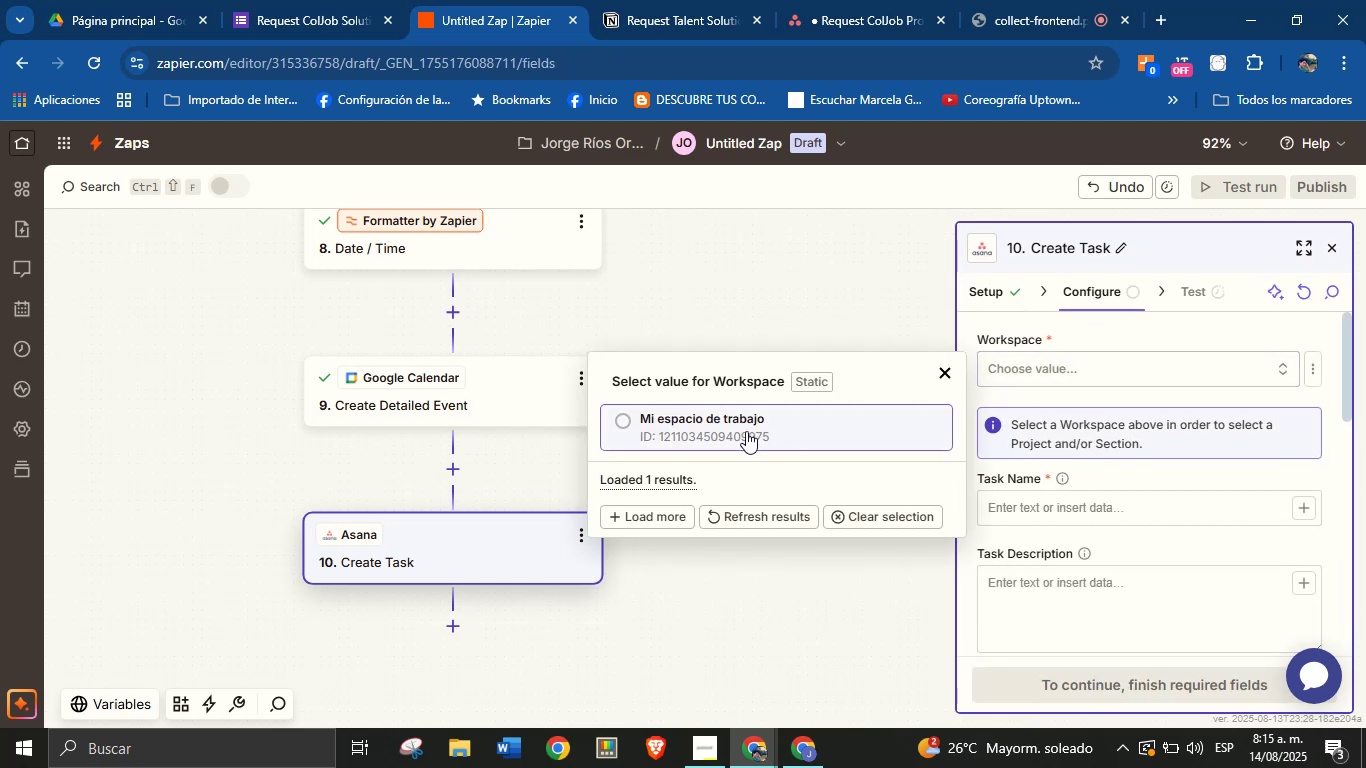 
left_click([732, 432])
 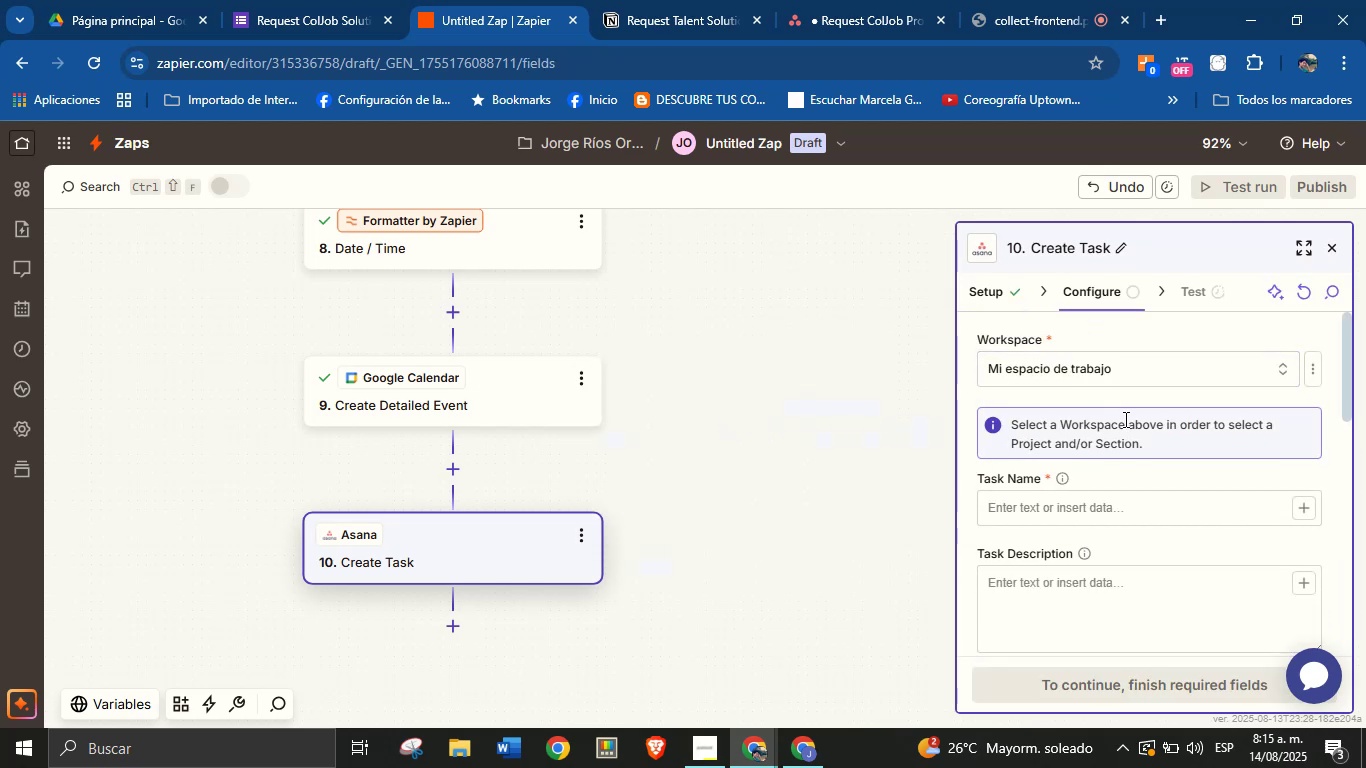 
left_click([1132, 405])
 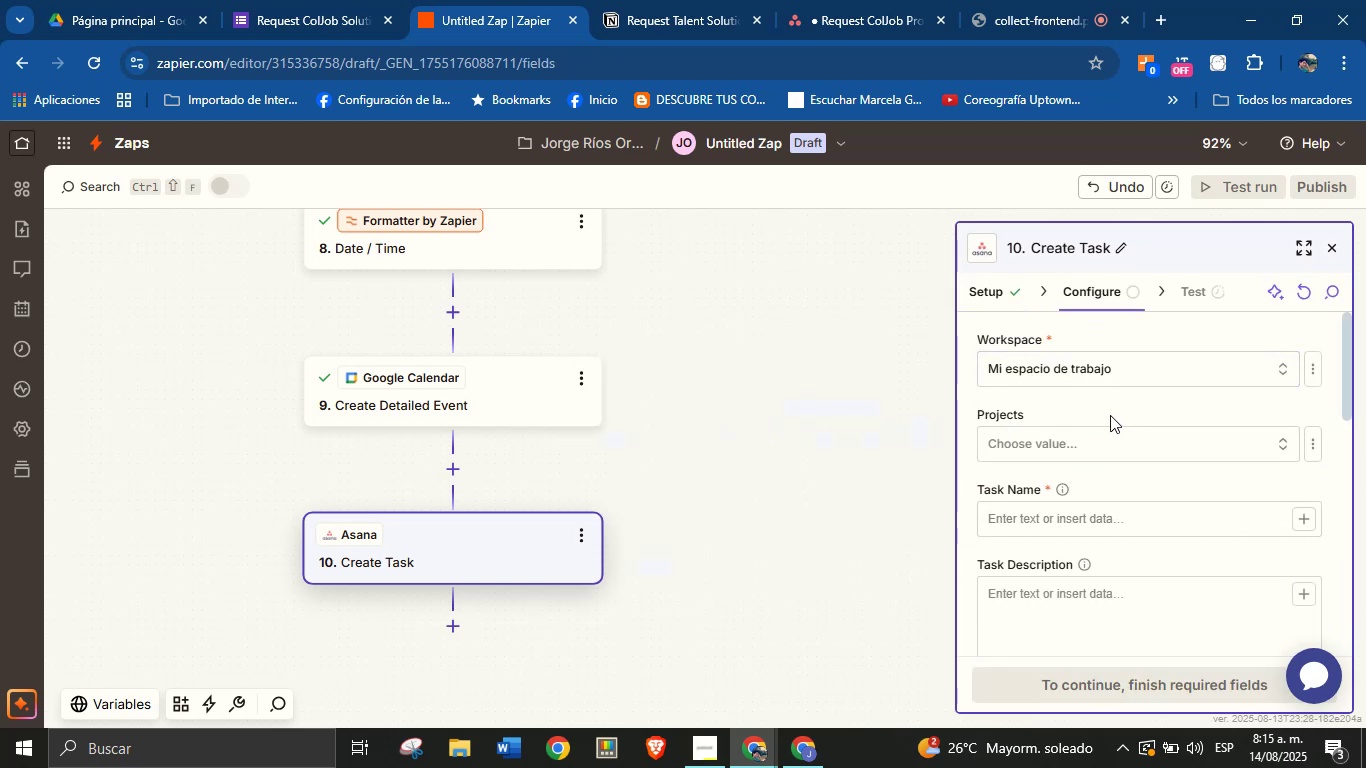 
left_click([1102, 435])
 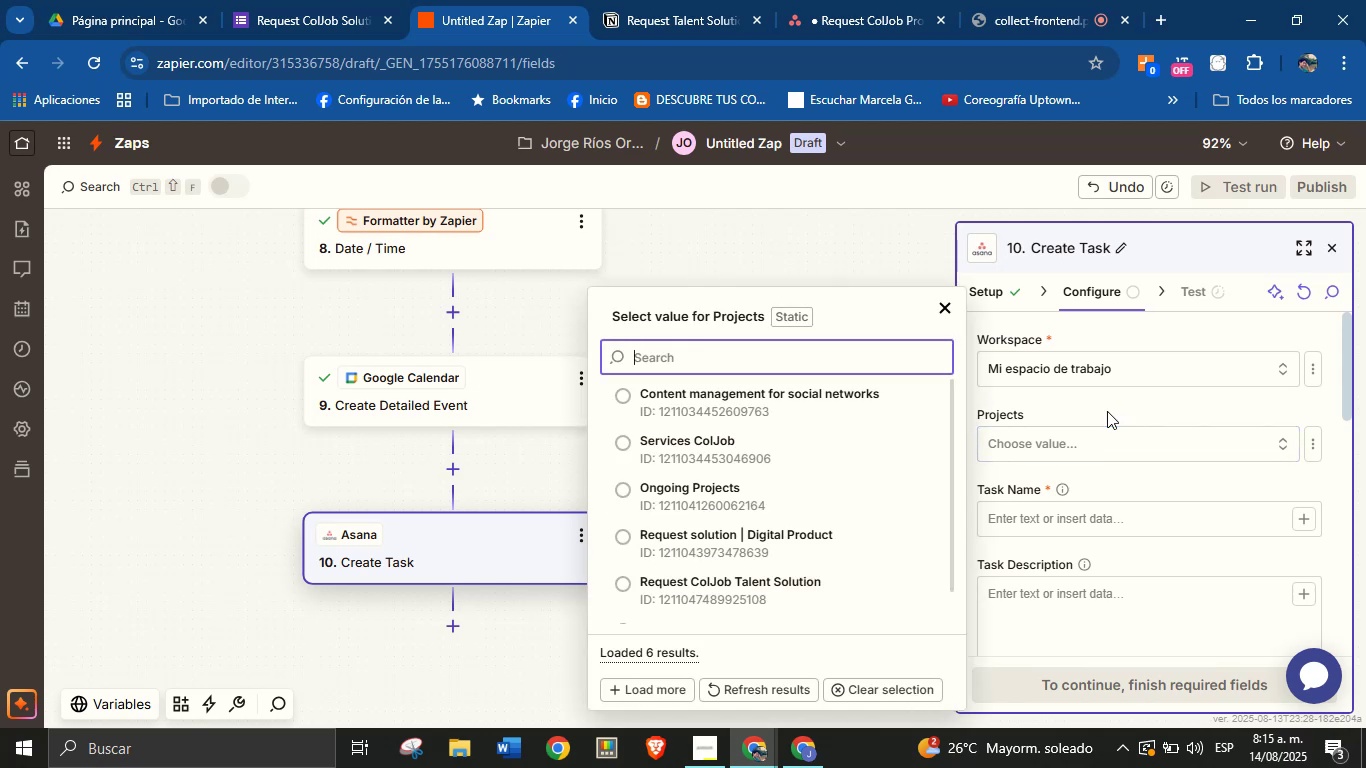 
scroll: coordinate [822, 543], scroll_direction: down, amount: 2.0
 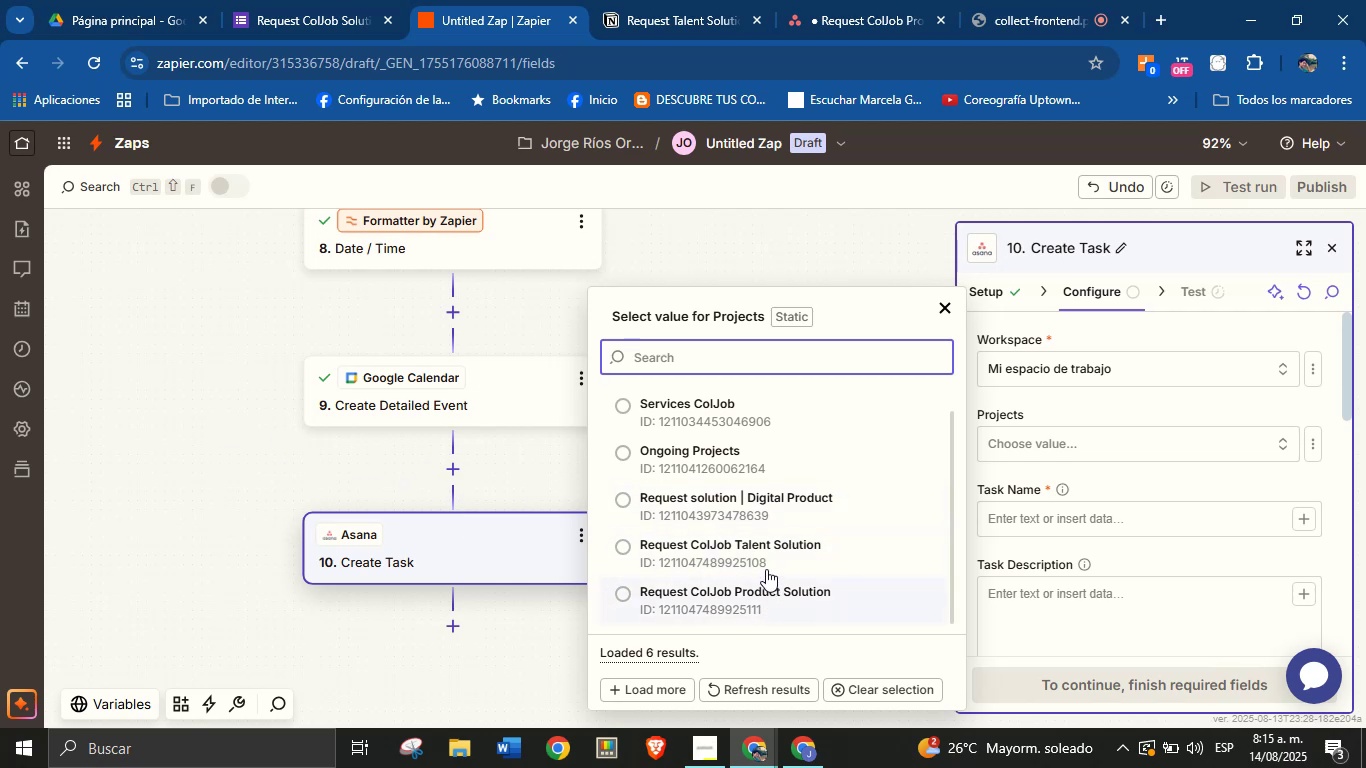 
wait(18.22)
 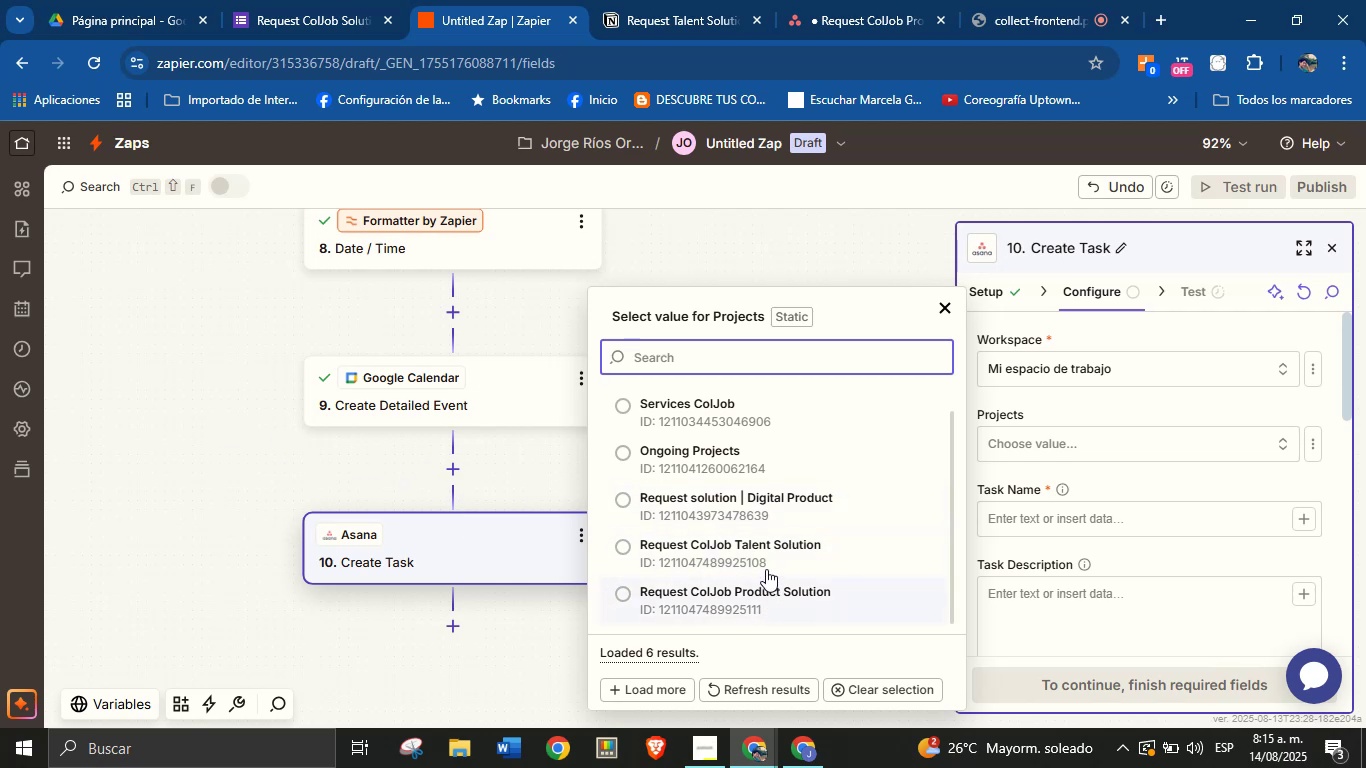 
left_click([780, 560])
 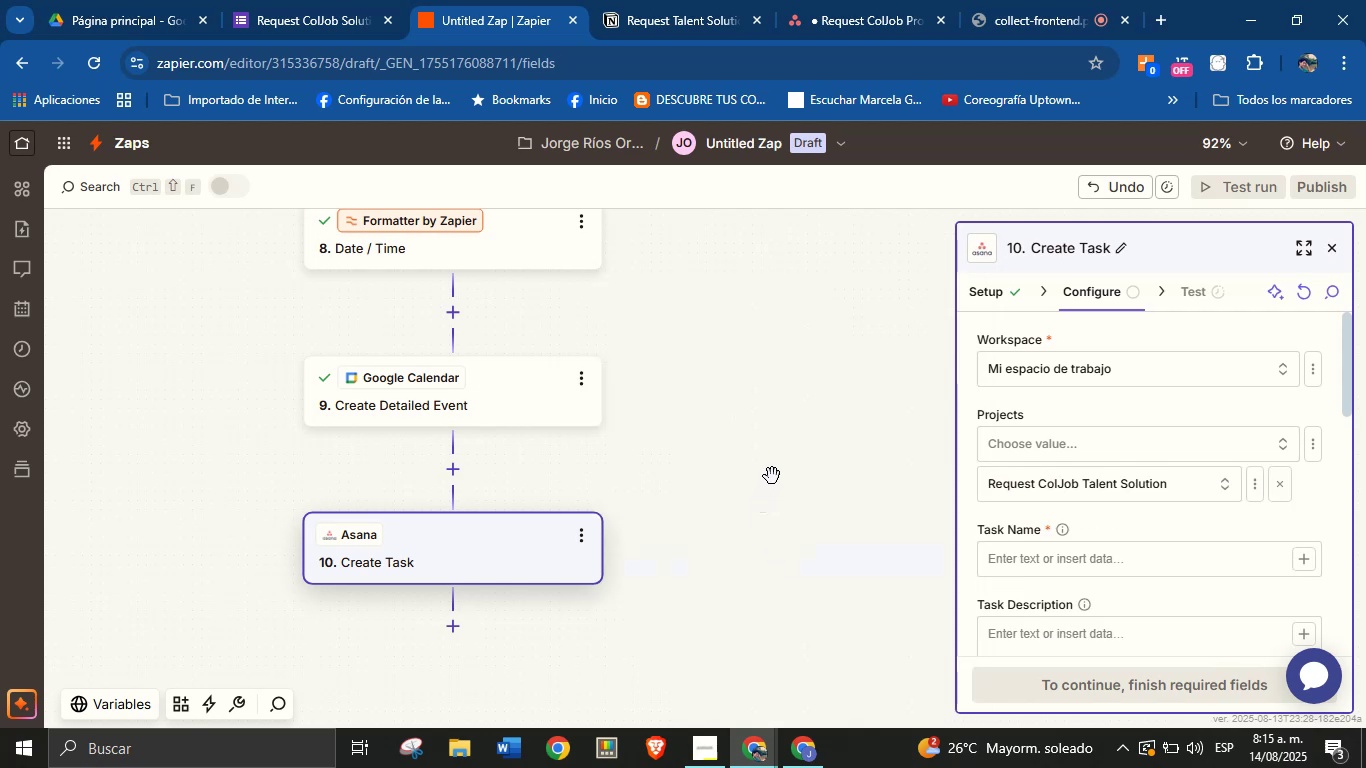 
left_click_drag(start_coordinate=[763, 418], to_coordinate=[795, 571])
 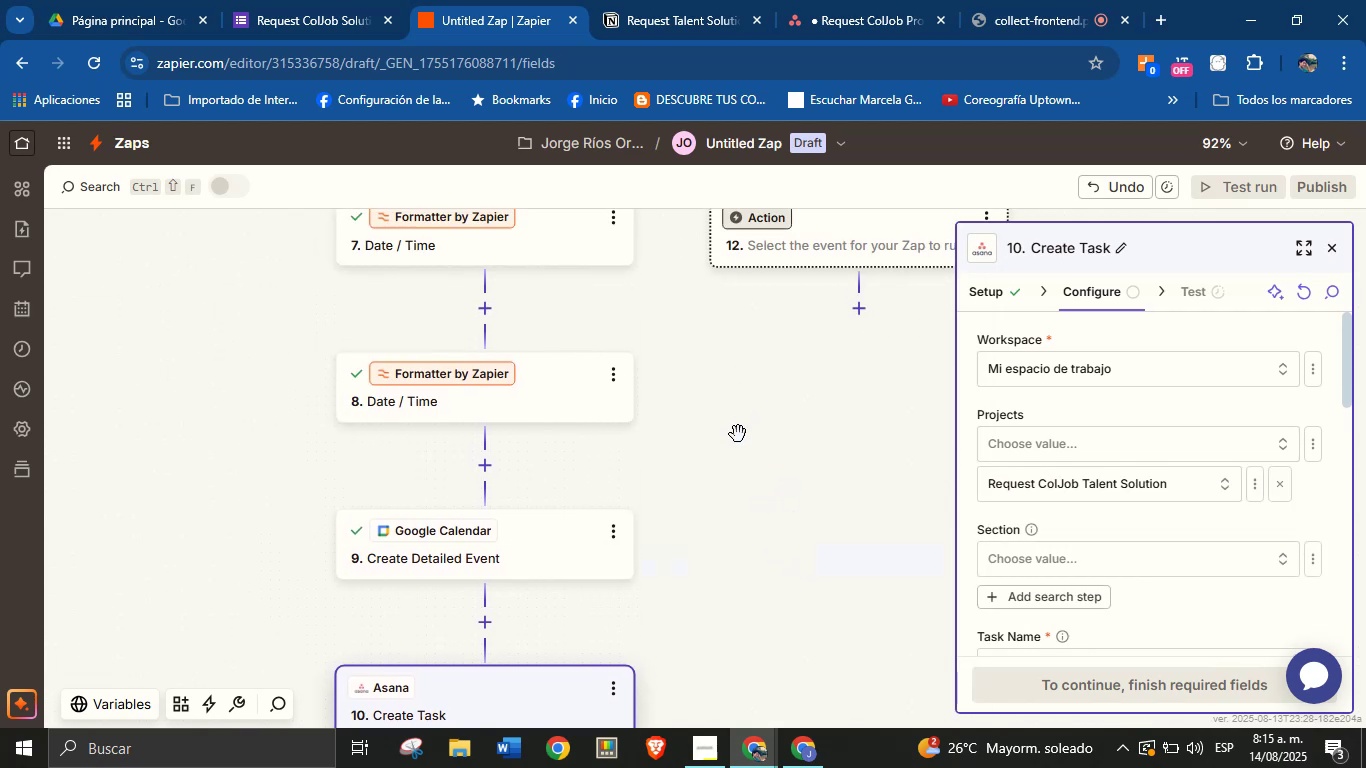 
left_click_drag(start_coordinate=[730, 417], to_coordinate=[726, 607])
 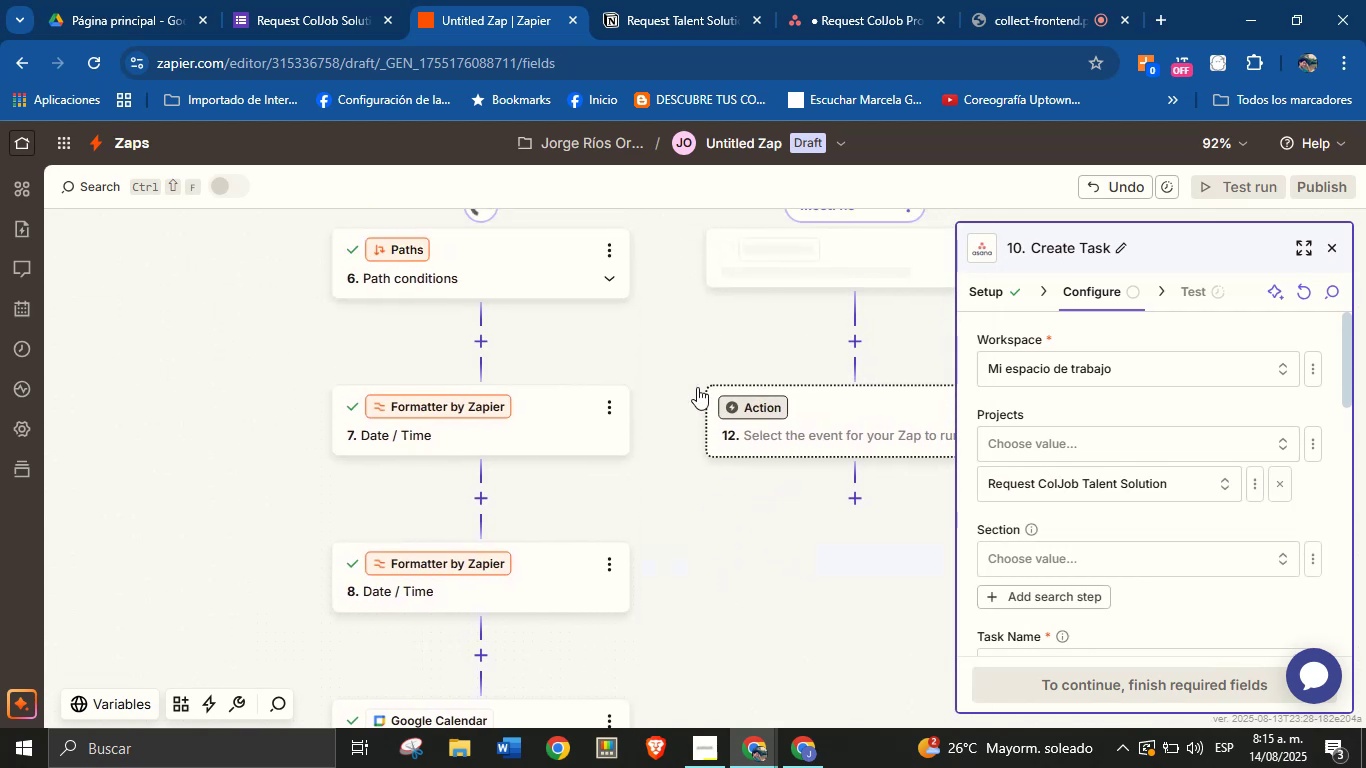 
left_click_drag(start_coordinate=[667, 340], to_coordinate=[647, 620])
 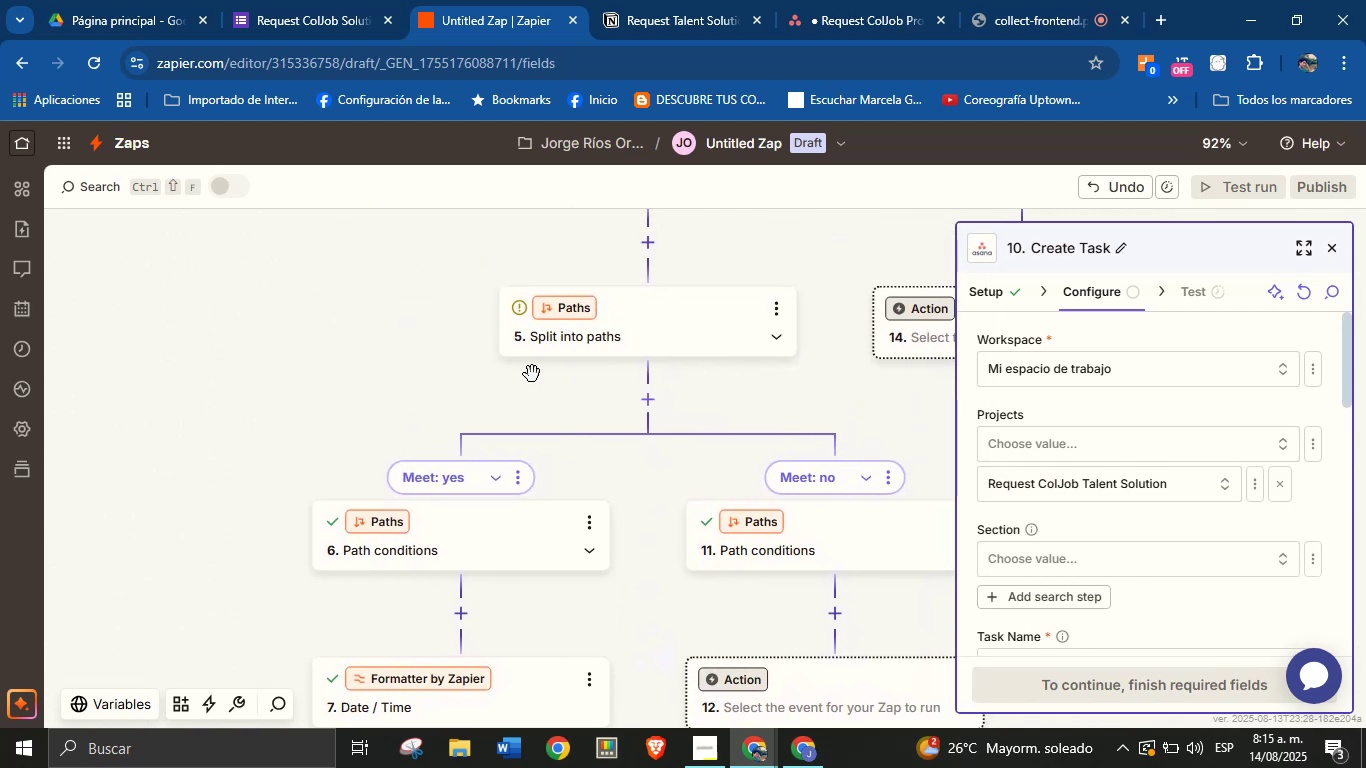 
left_click_drag(start_coordinate=[400, 294], to_coordinate=[371, 284])
 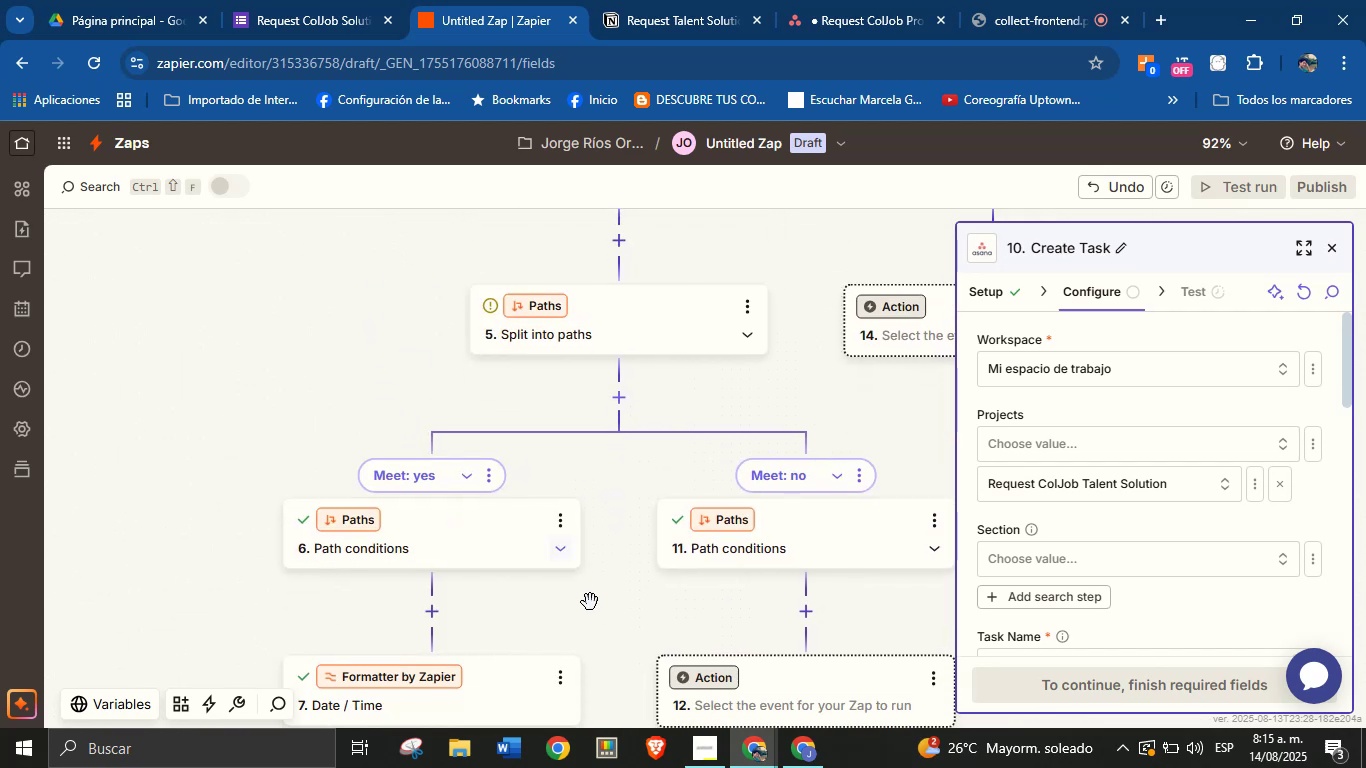 
left_click_drag(start_coordinate=[599, 618], to_coordinate=[540, 422])
 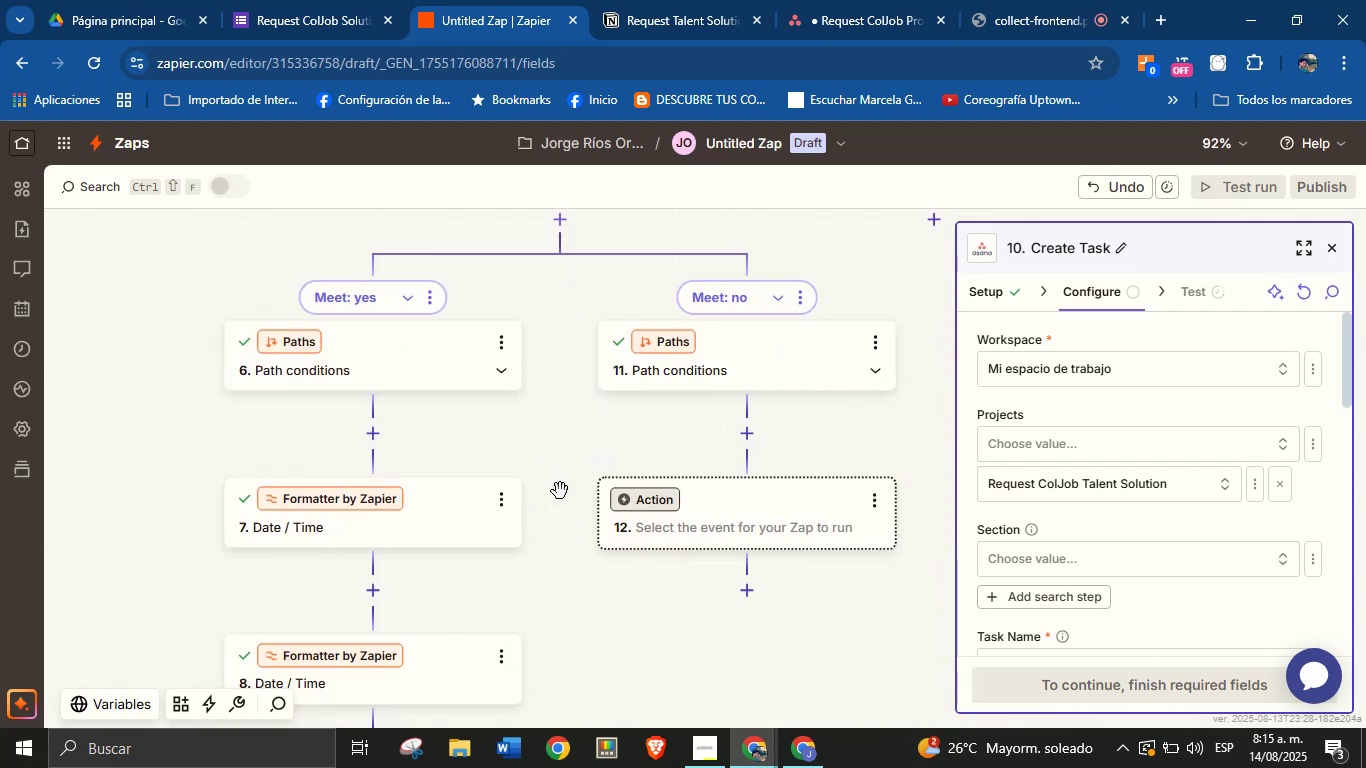 
left_click_drag(start_coordinate=[567, 594], to_coordinate=[543, 418])
 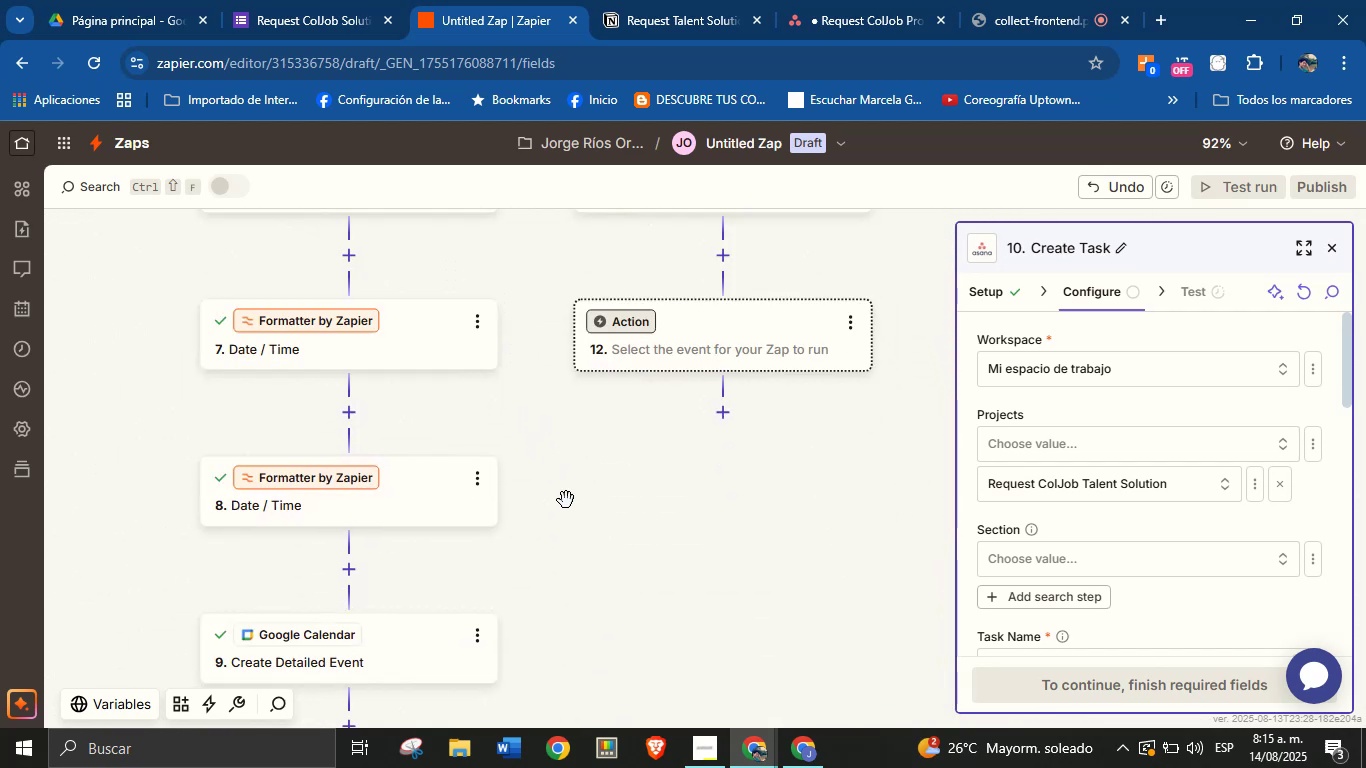 
left_click_drag(start_coordinate=[592, 587], to_coordinate=[642, 433])
 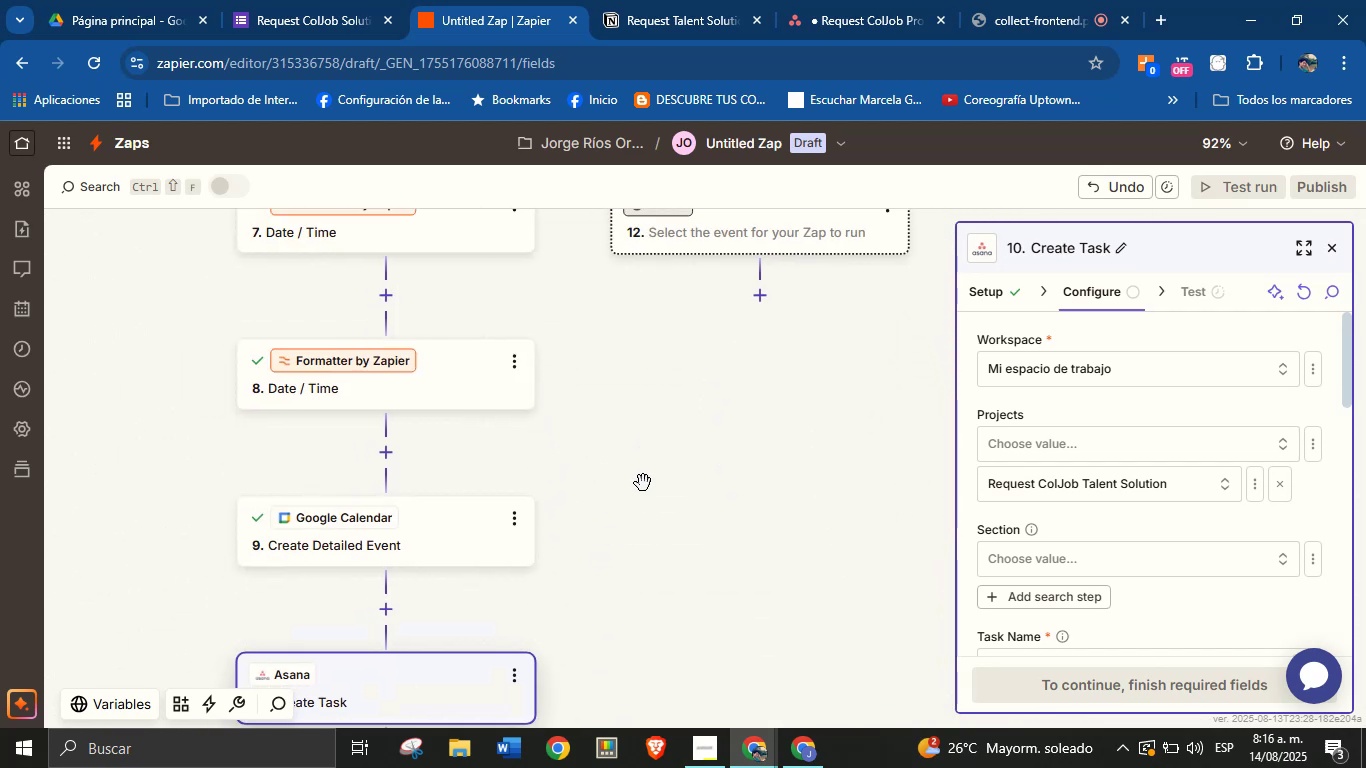 
left_click_drag(start_coordinate=[649, 543], to_coordinate=[649, 430])
 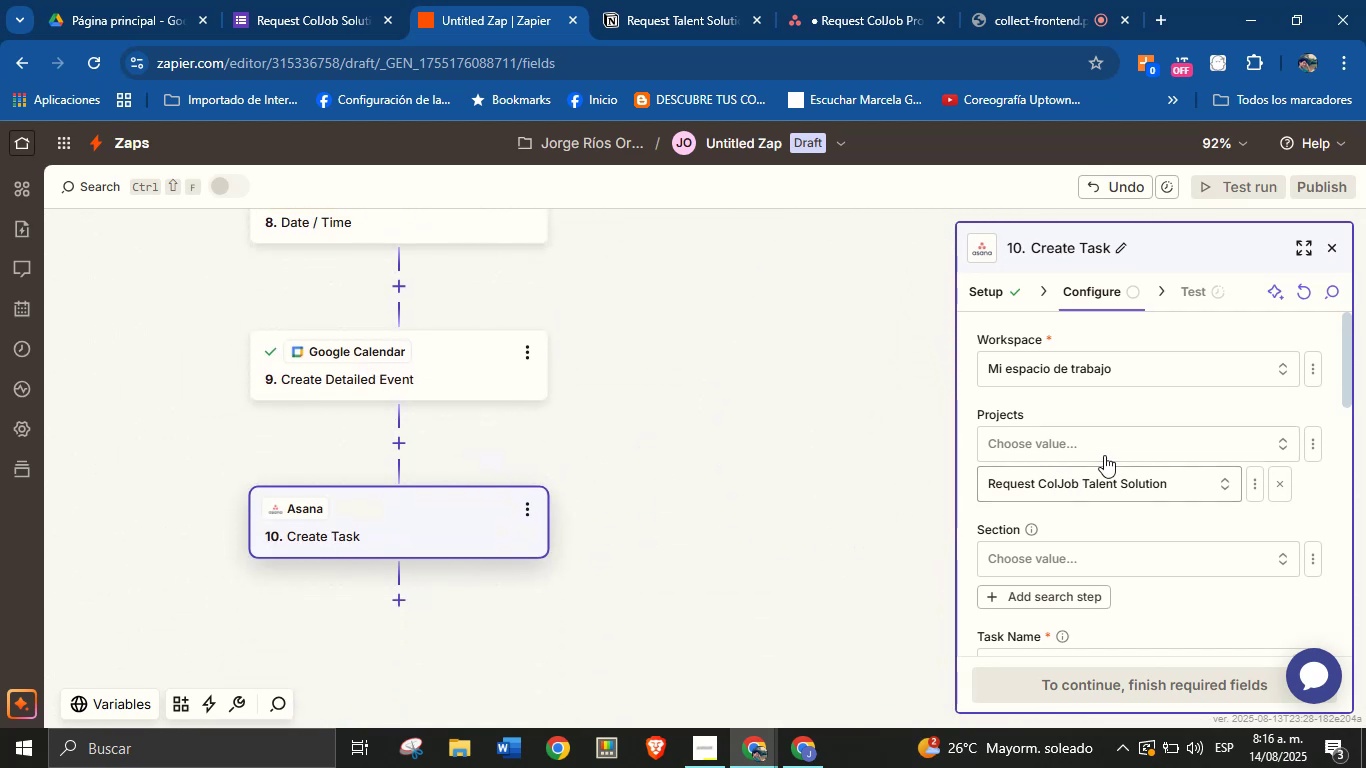 
left_click_drag(start_coordinate=[797, 481], to_coordinate=[827, 444])
 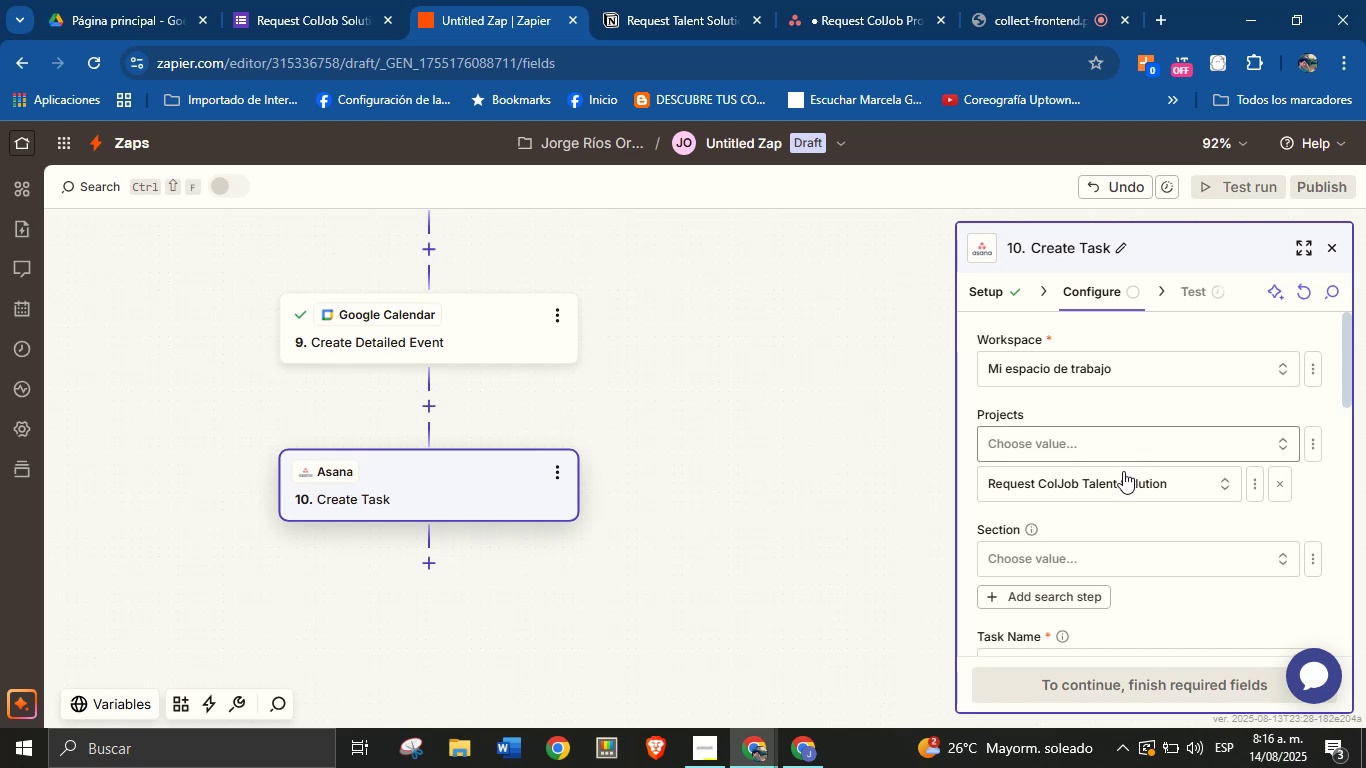 
left_click([1127, 528])
 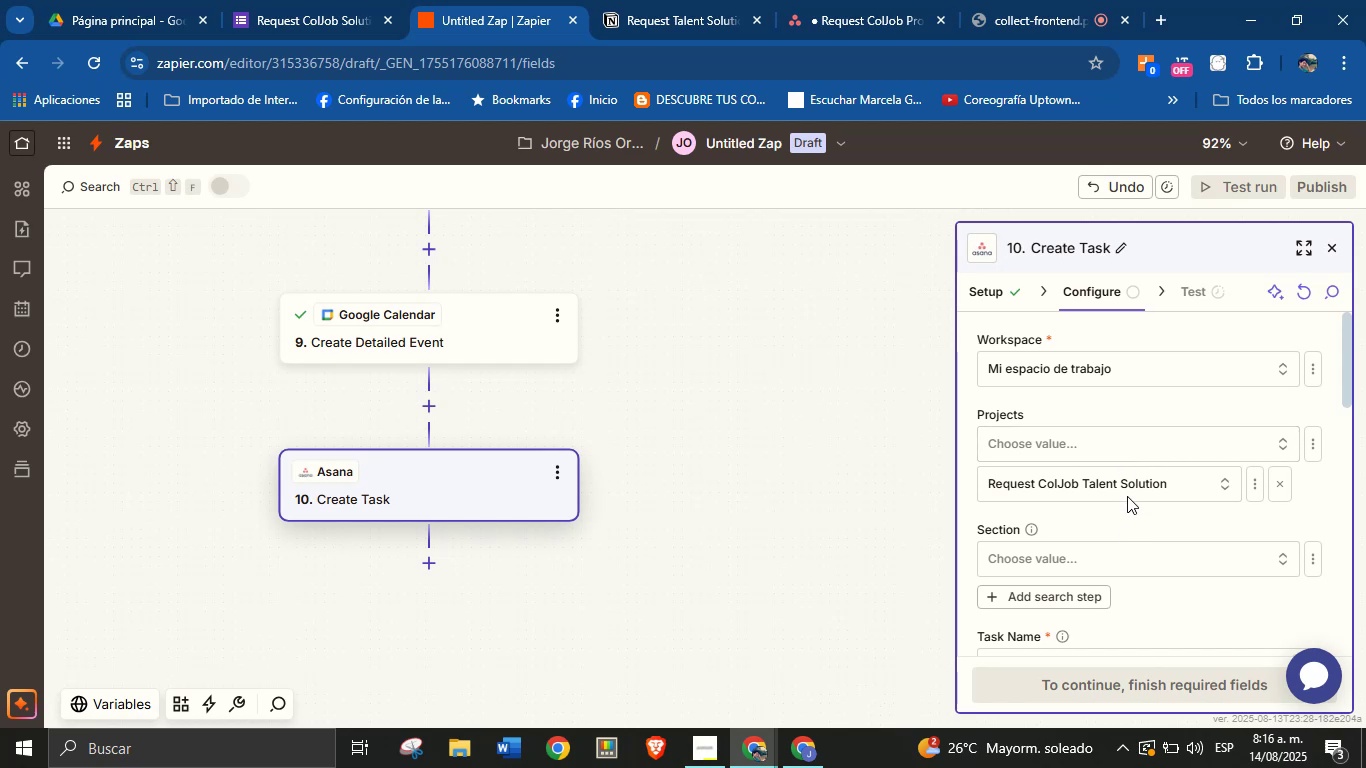 
scroll: coordinate [1127, 474], scroll_direction: down, amount: 1.0
 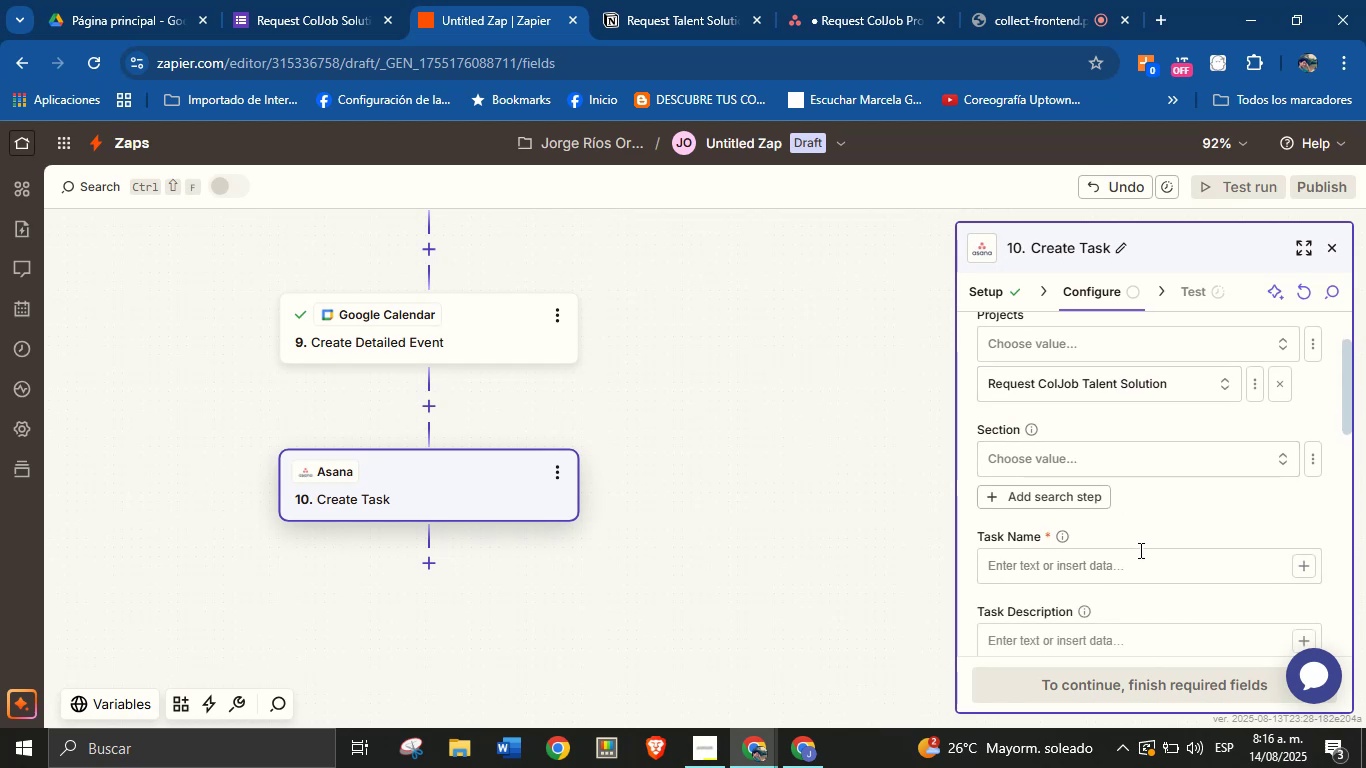 
left_click([1139, 551])
 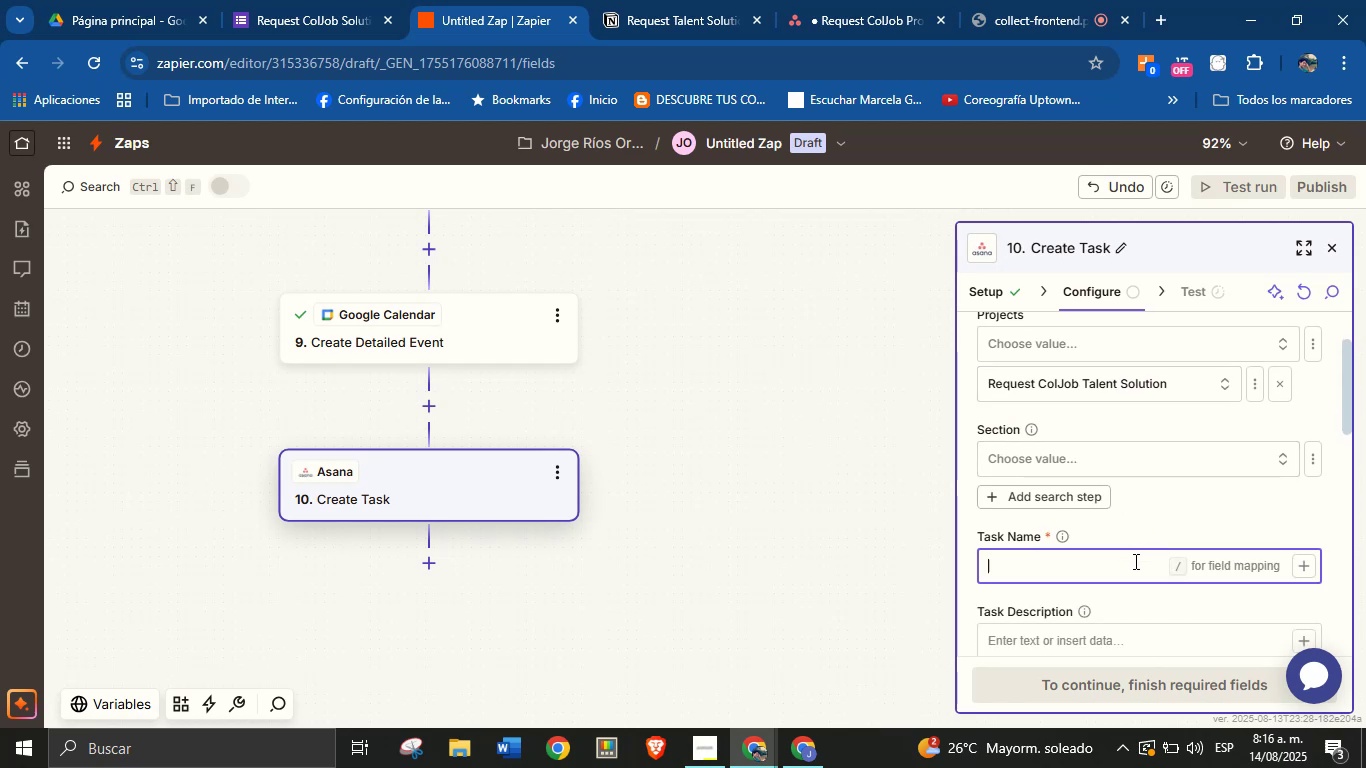 
type(New request from )
 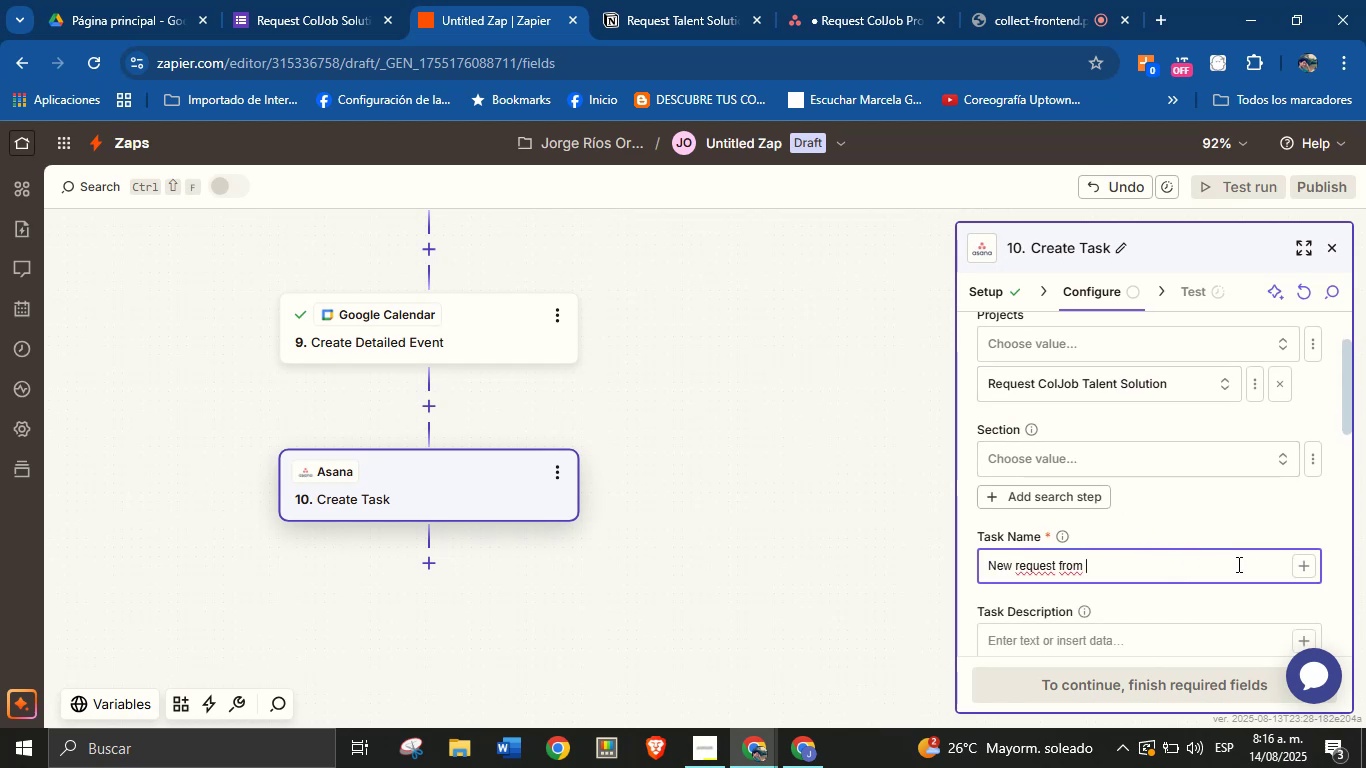 
left_click([1296, 568])
 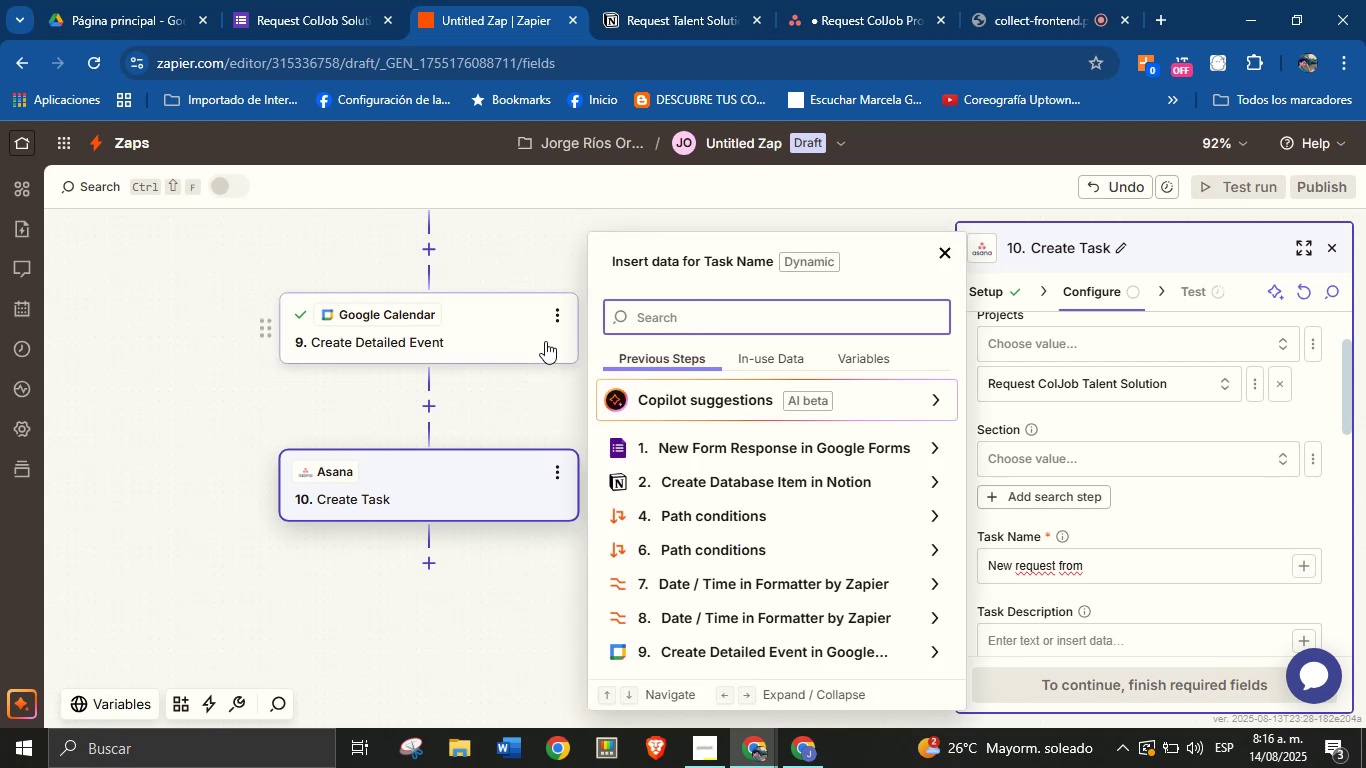 
type(name)
 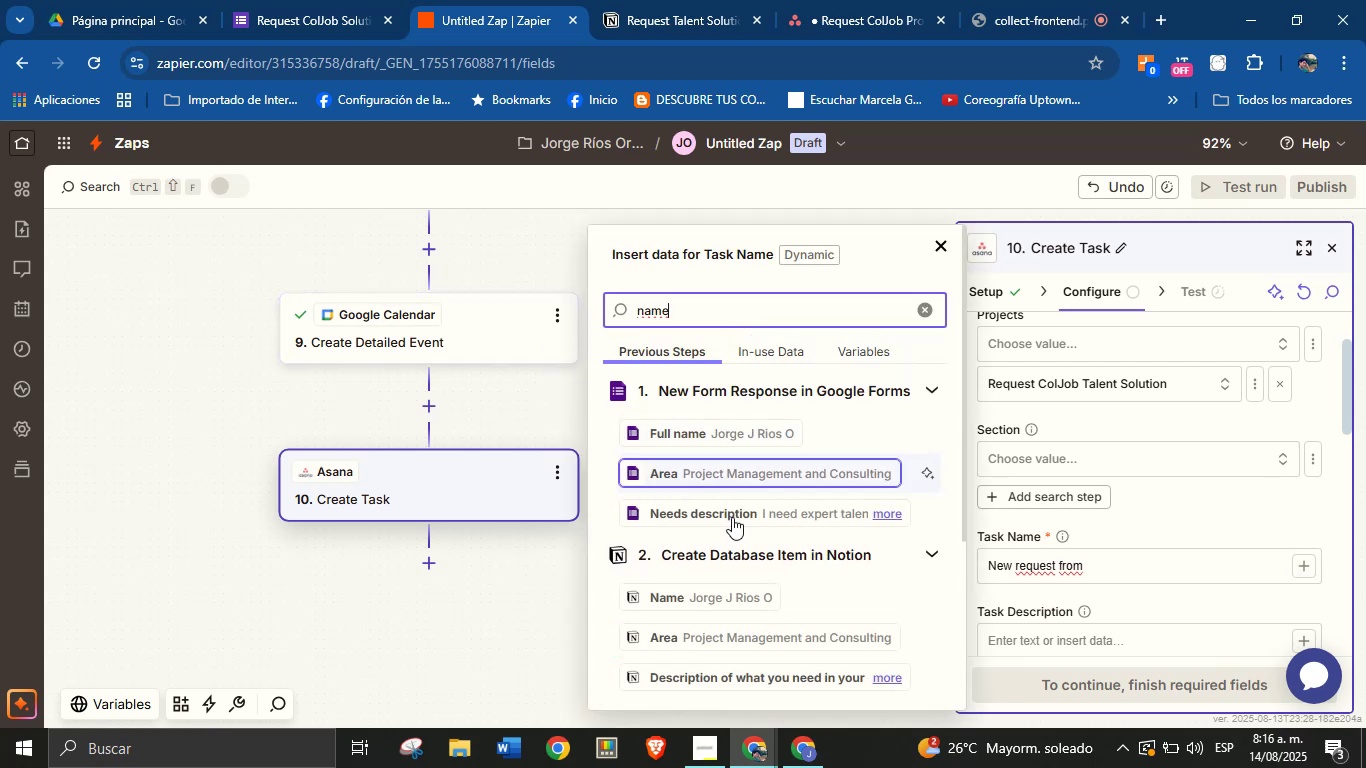 
left_click([732, 592])
 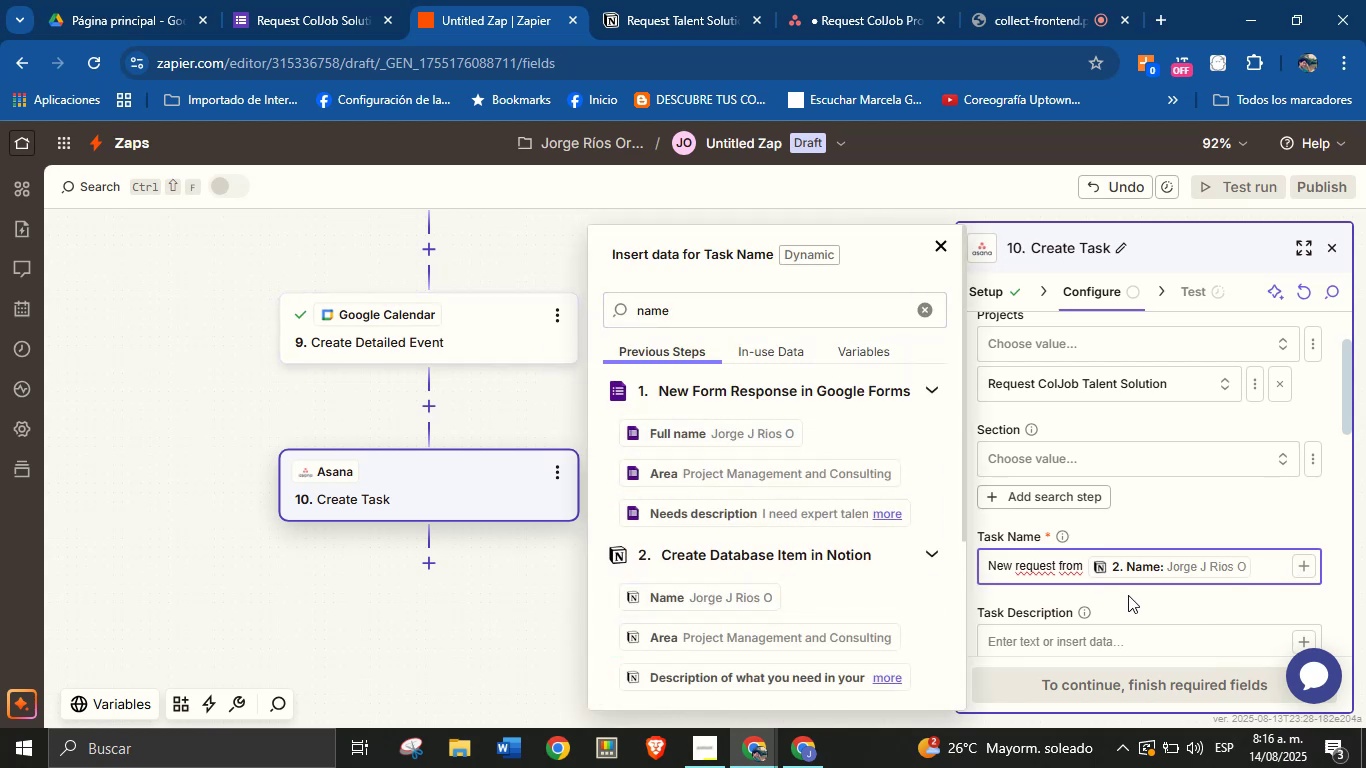 
scroll: coordinate [1128, 596], scroll_direction: down, amount: 1.0
 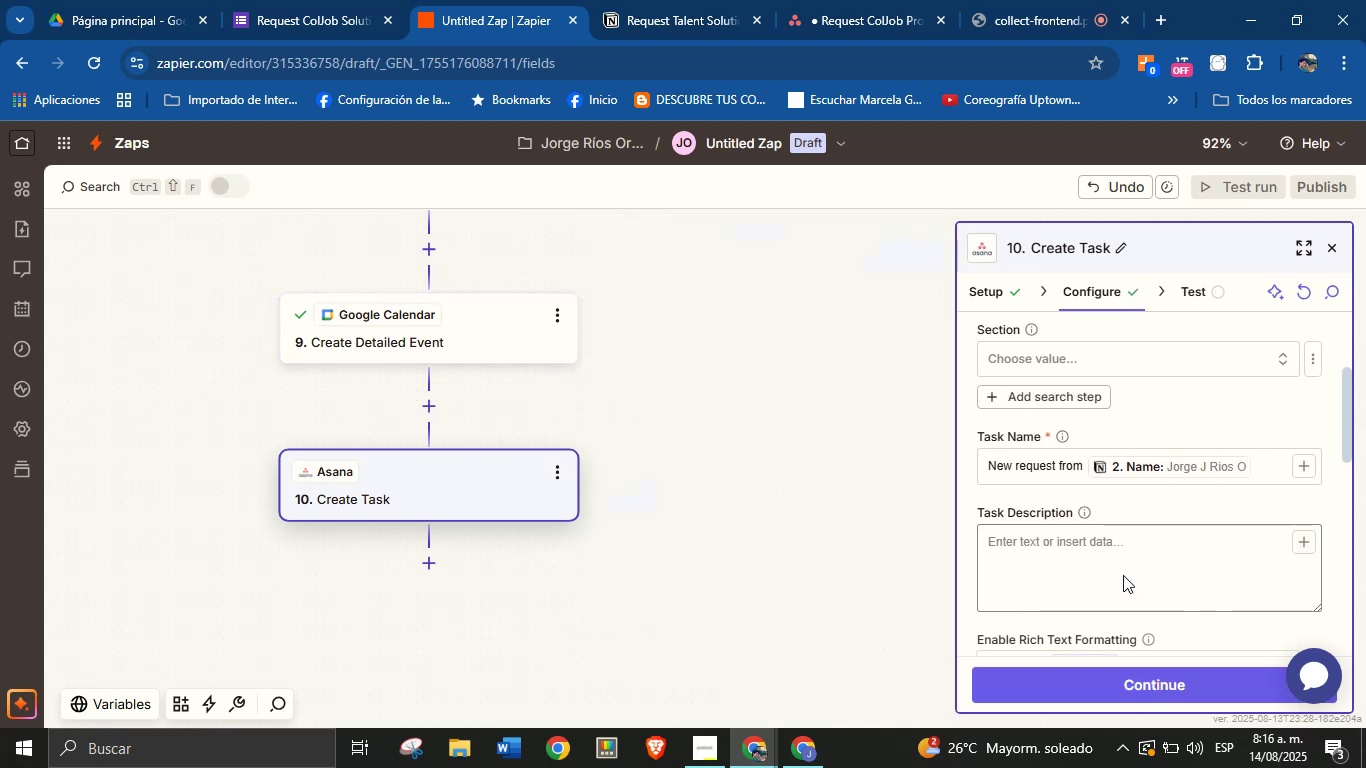 
left_click([1123, 565])
 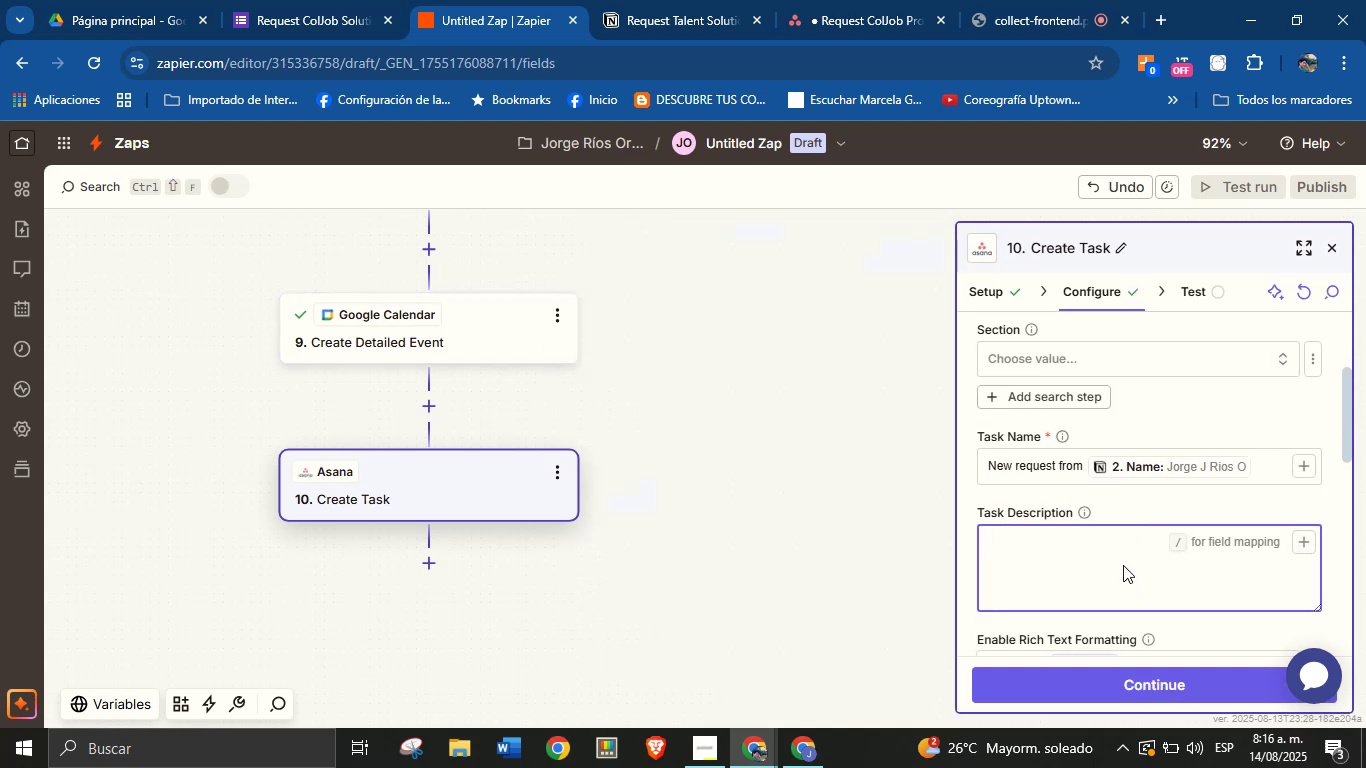 
type(New request )
key(Backspace)
key(Backspace)
key(Backspace)
key(Backspace)
key(Backspace)
key(Backspace)
key(Backspace)
key(Backspace)
type(service request )
key(Backspace)
type(, type> )
 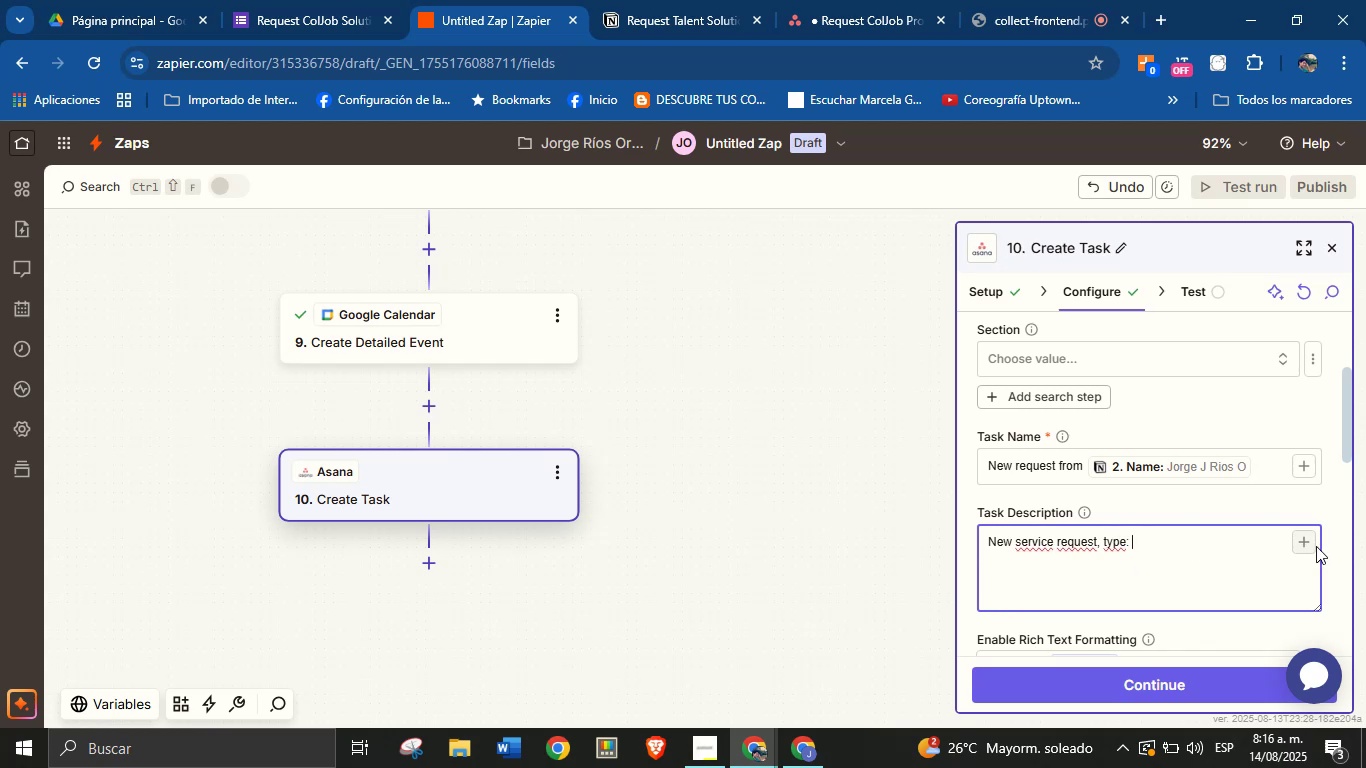 
left_click([1312, 546])
 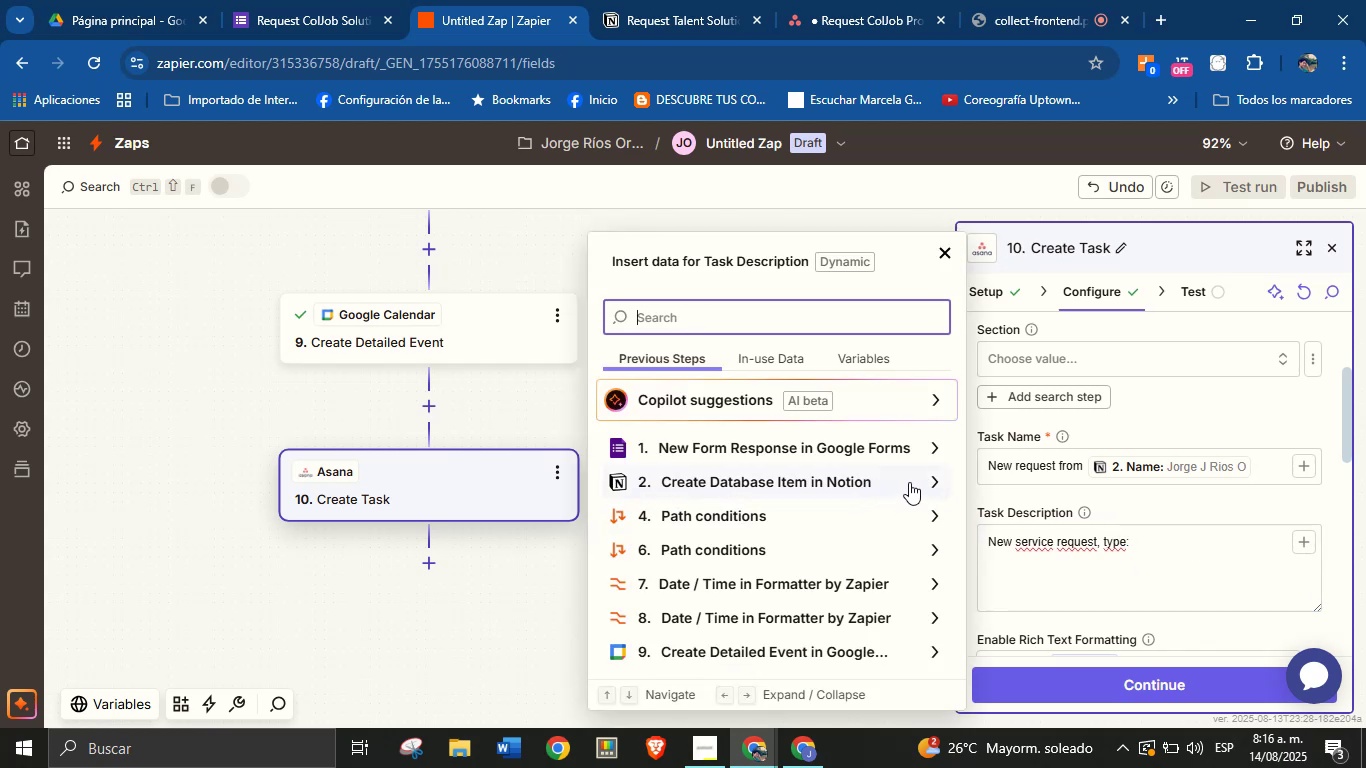 
type(type)
 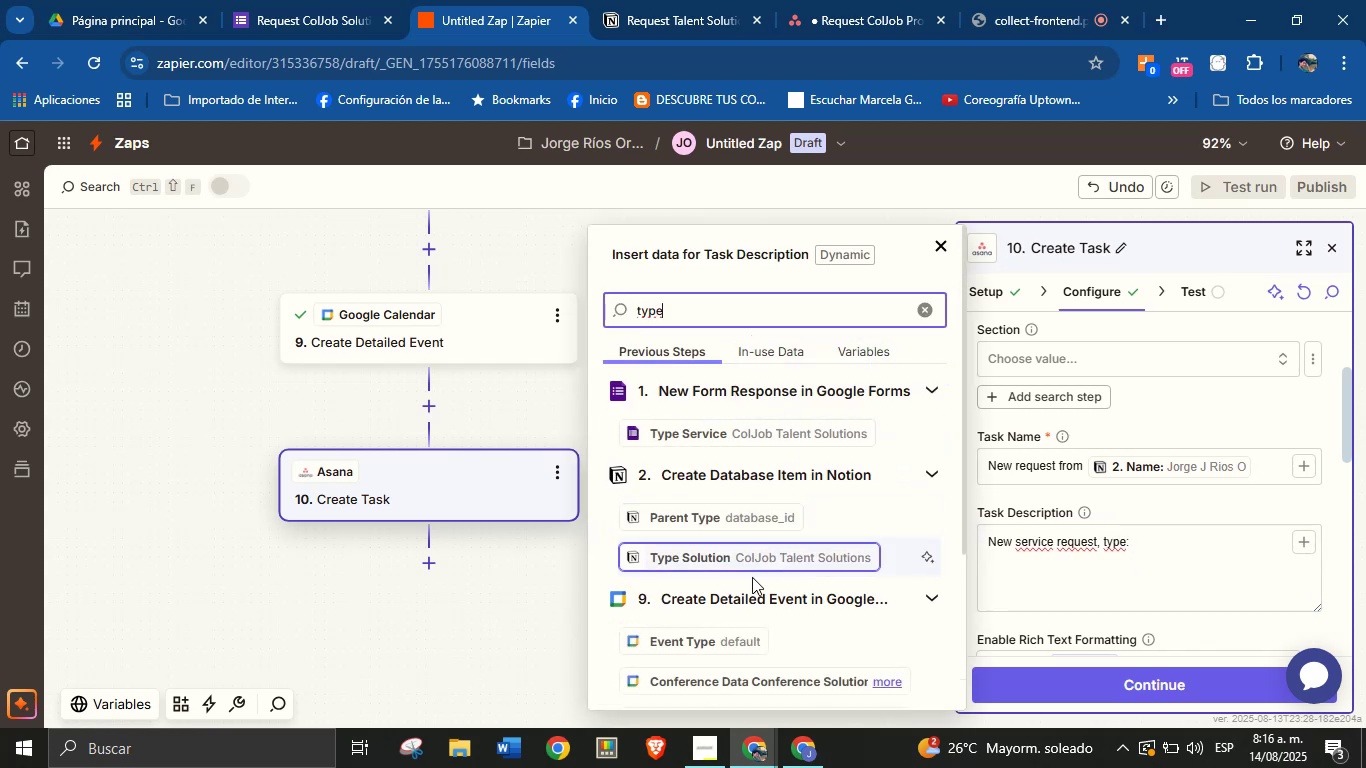 
left_click([752, 559])
 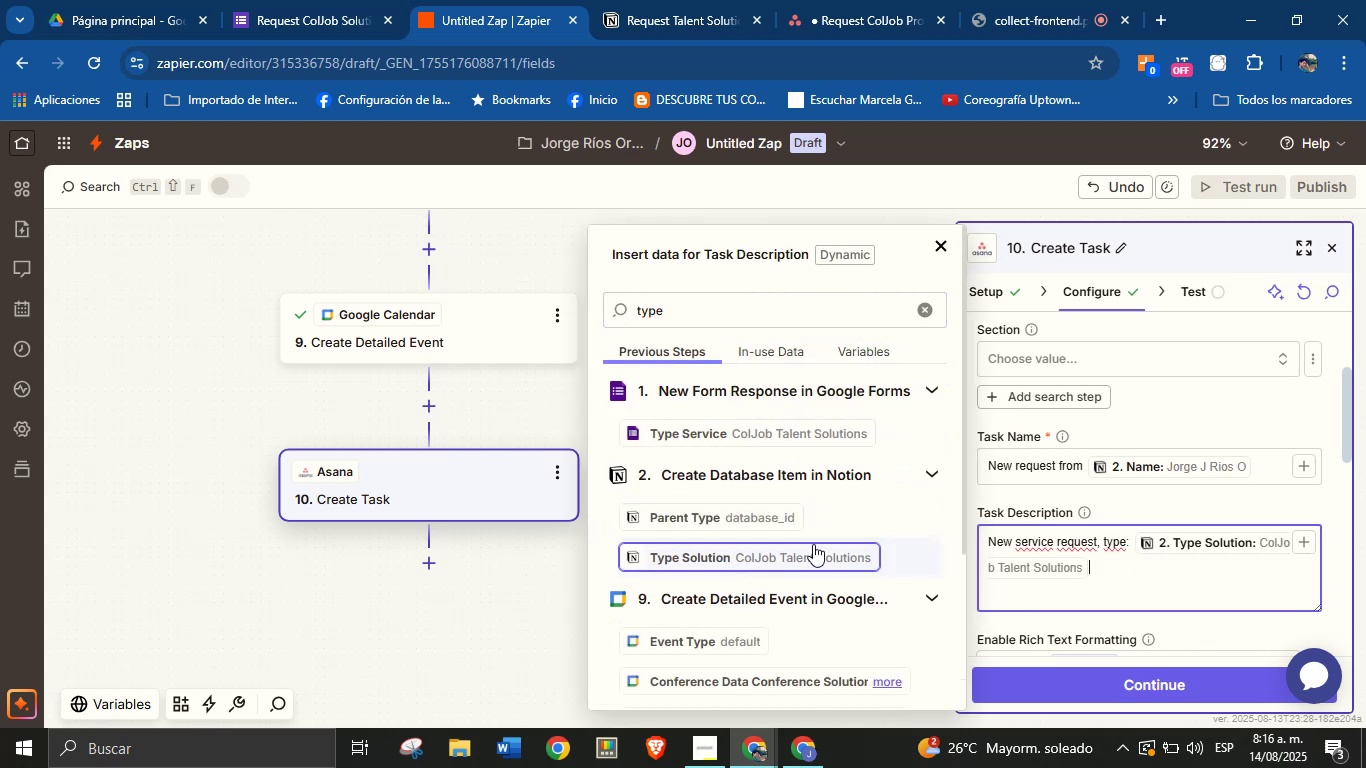 
key(Enter)
 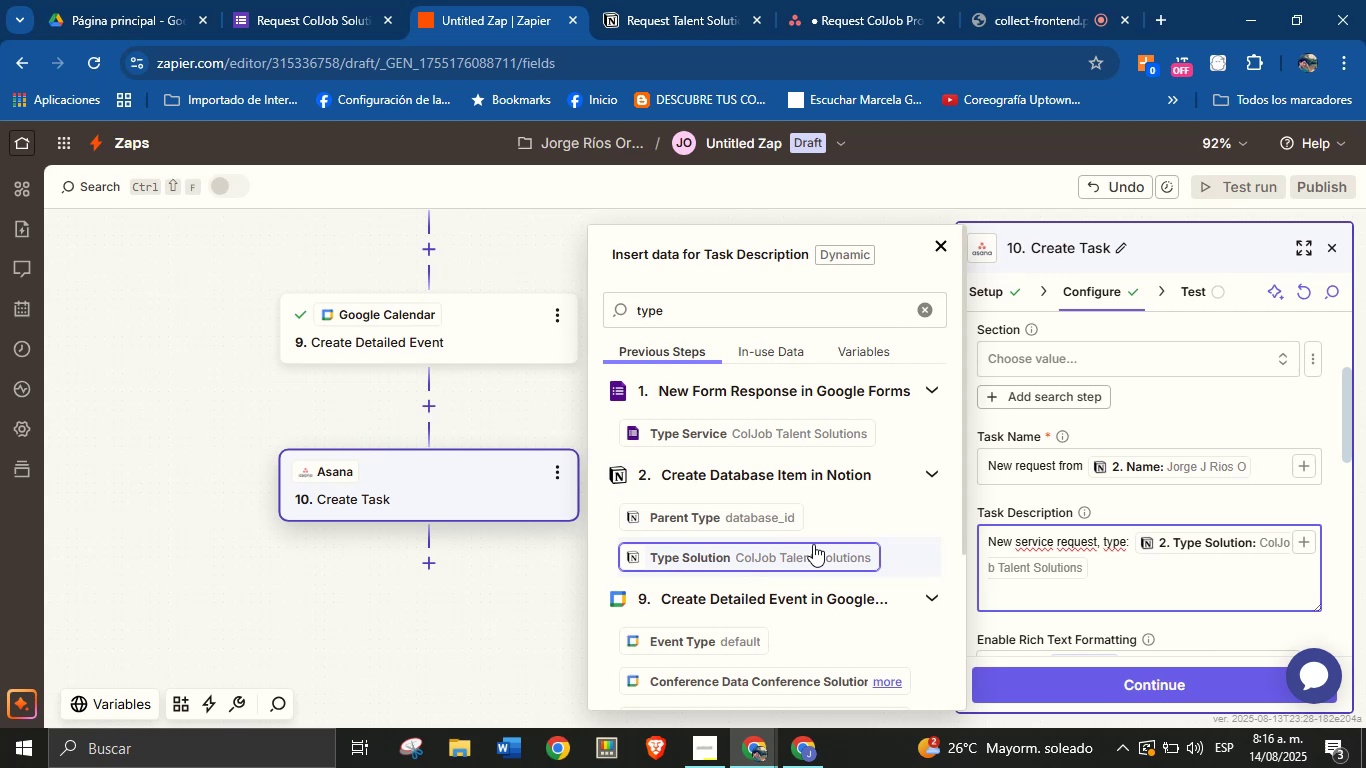 
wait(9.25)
 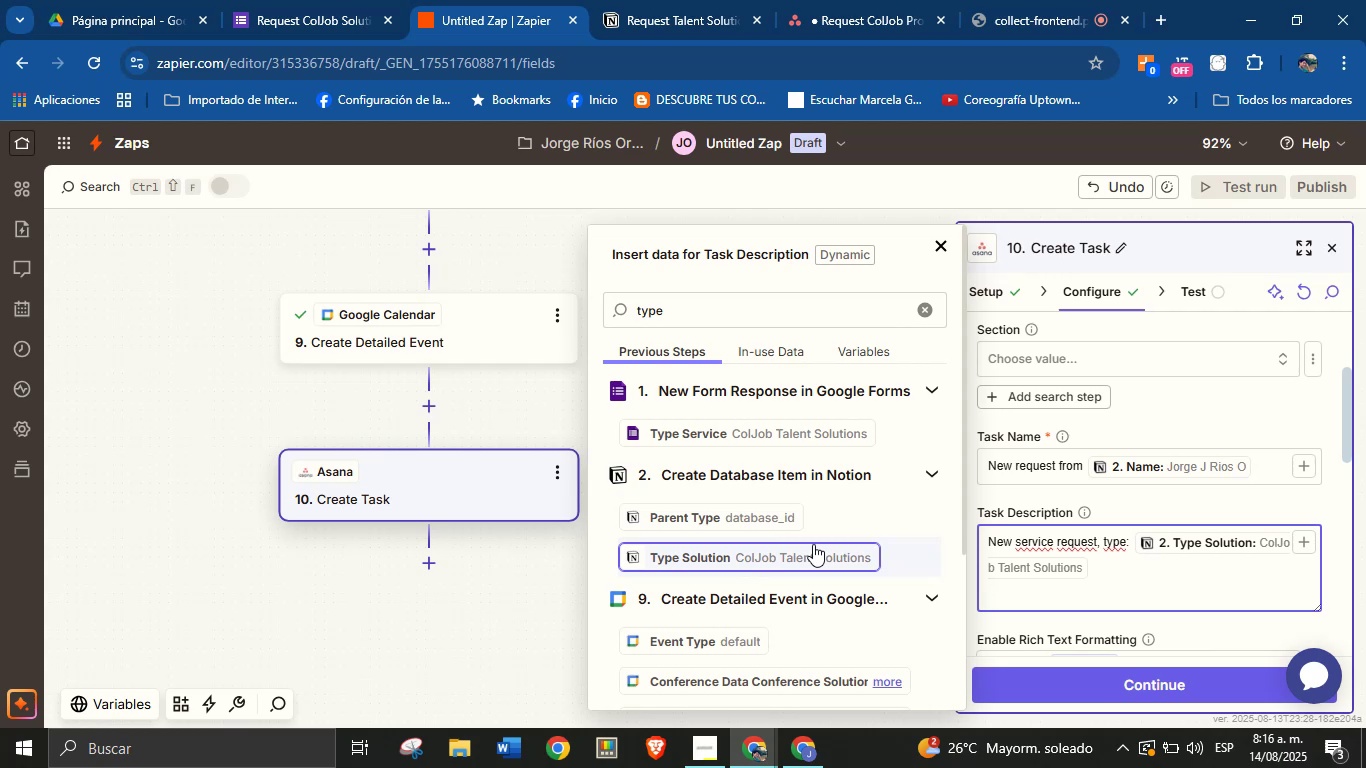 
type(Details>)
 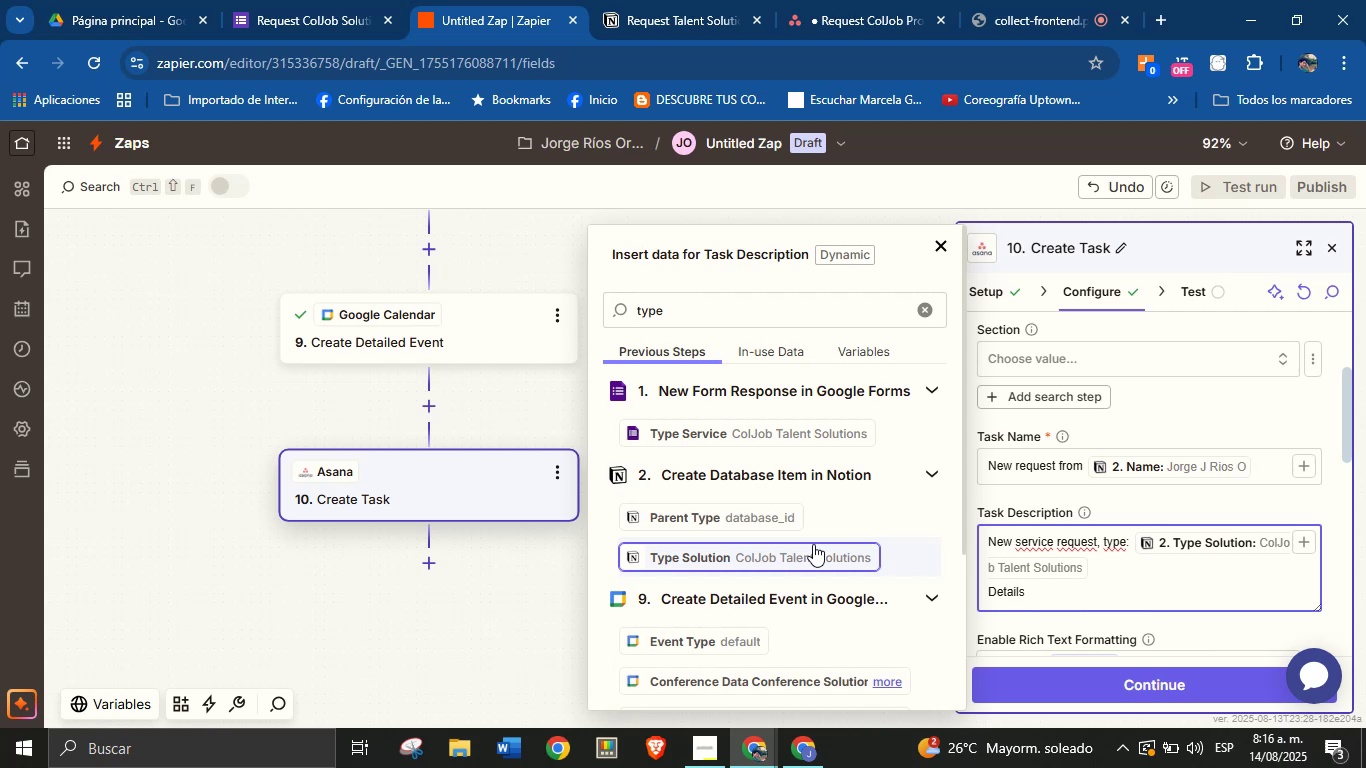 
key(Enter)
 